 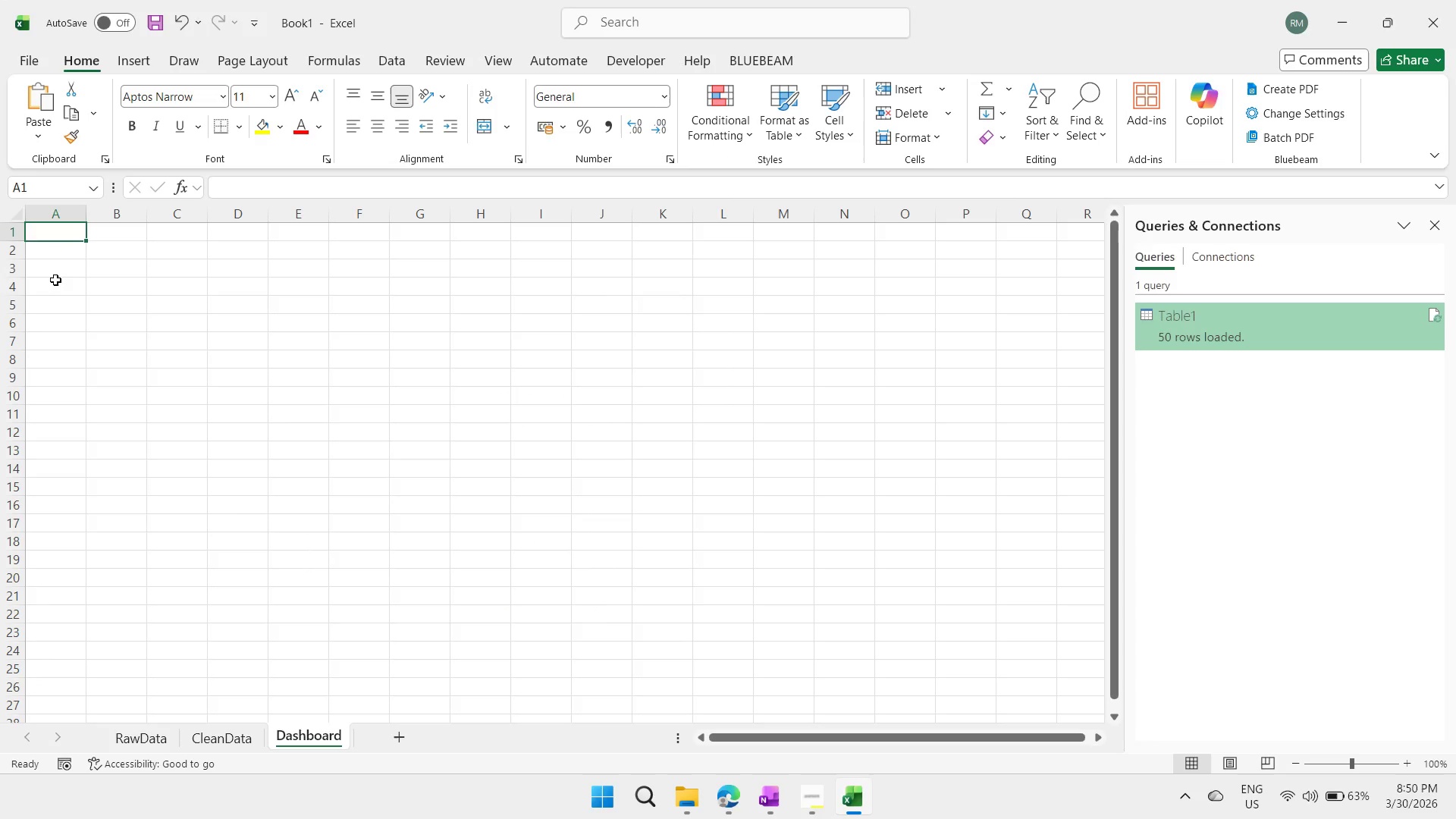 
type(Project Health)
 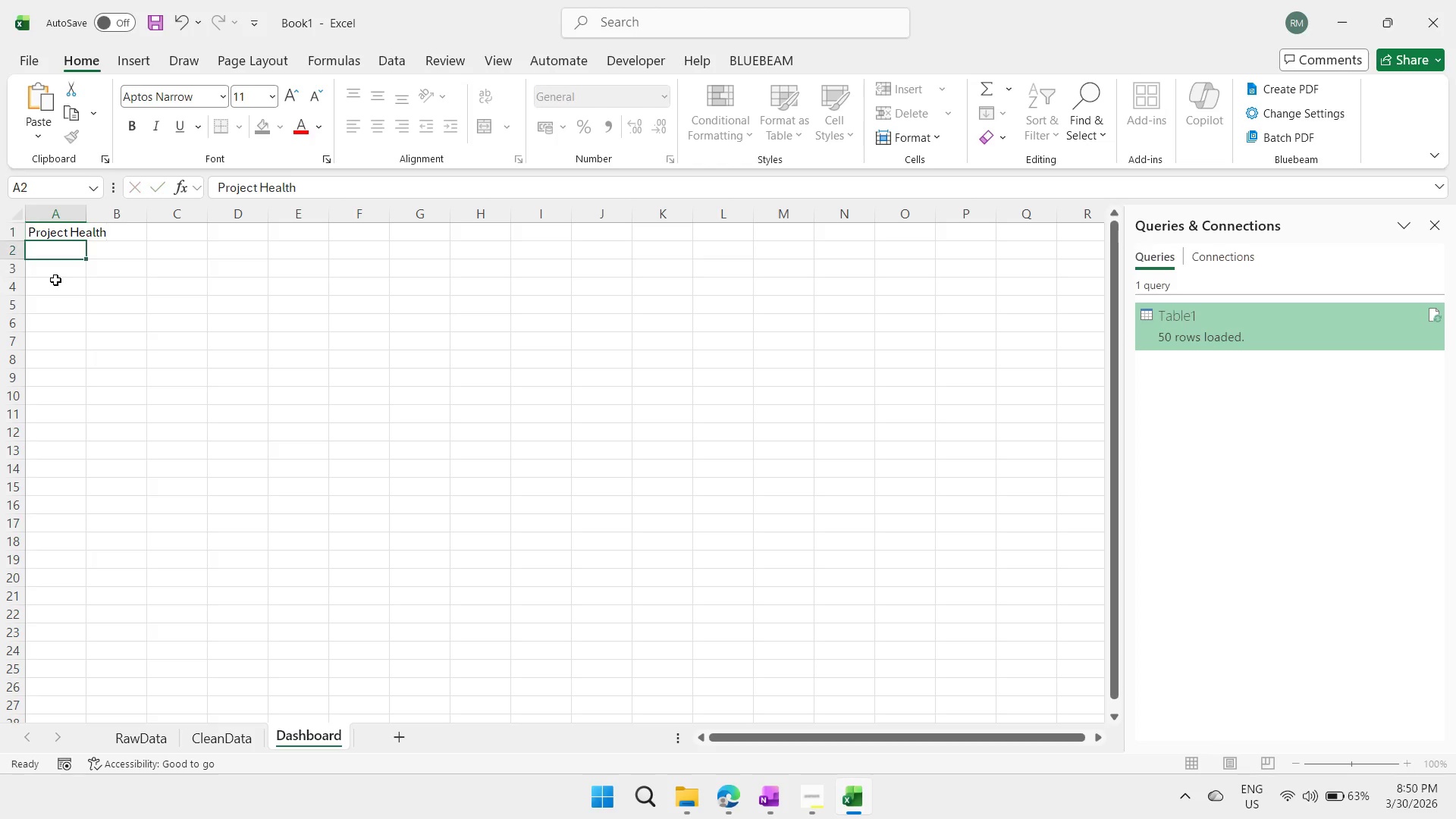 
key(Enter)
 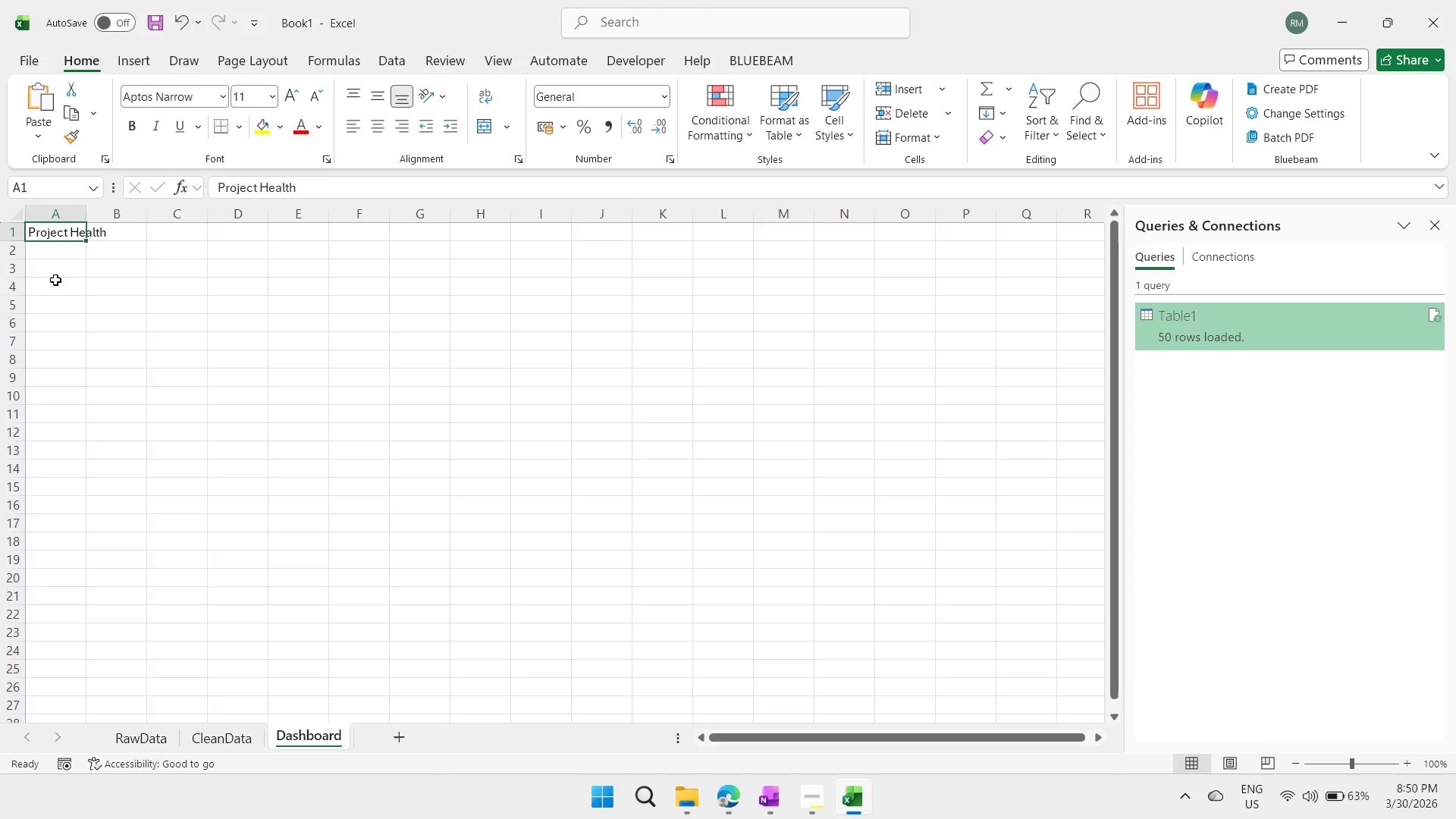 
key(ArrowUp)
 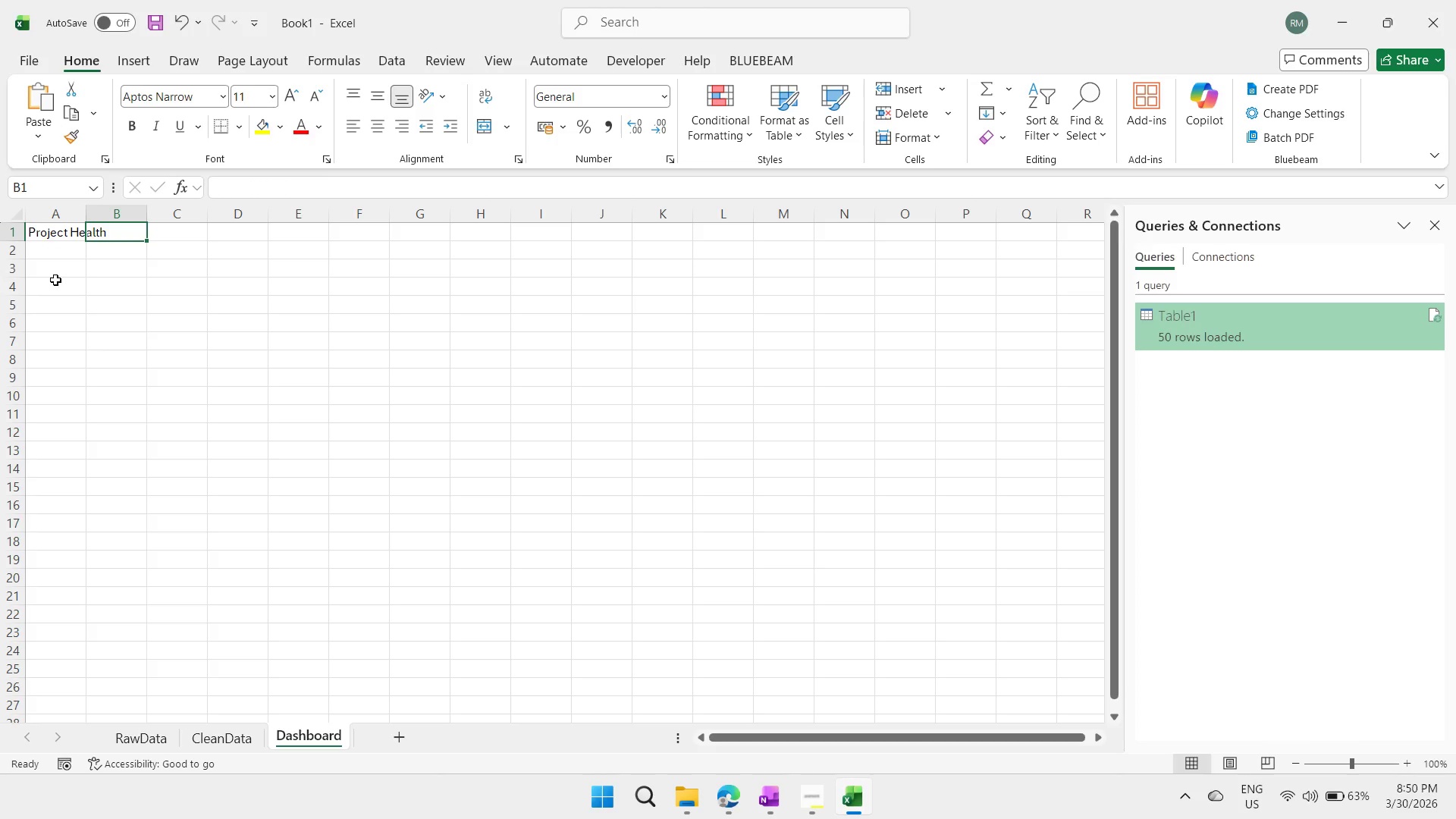 
key(ArrowRight)
 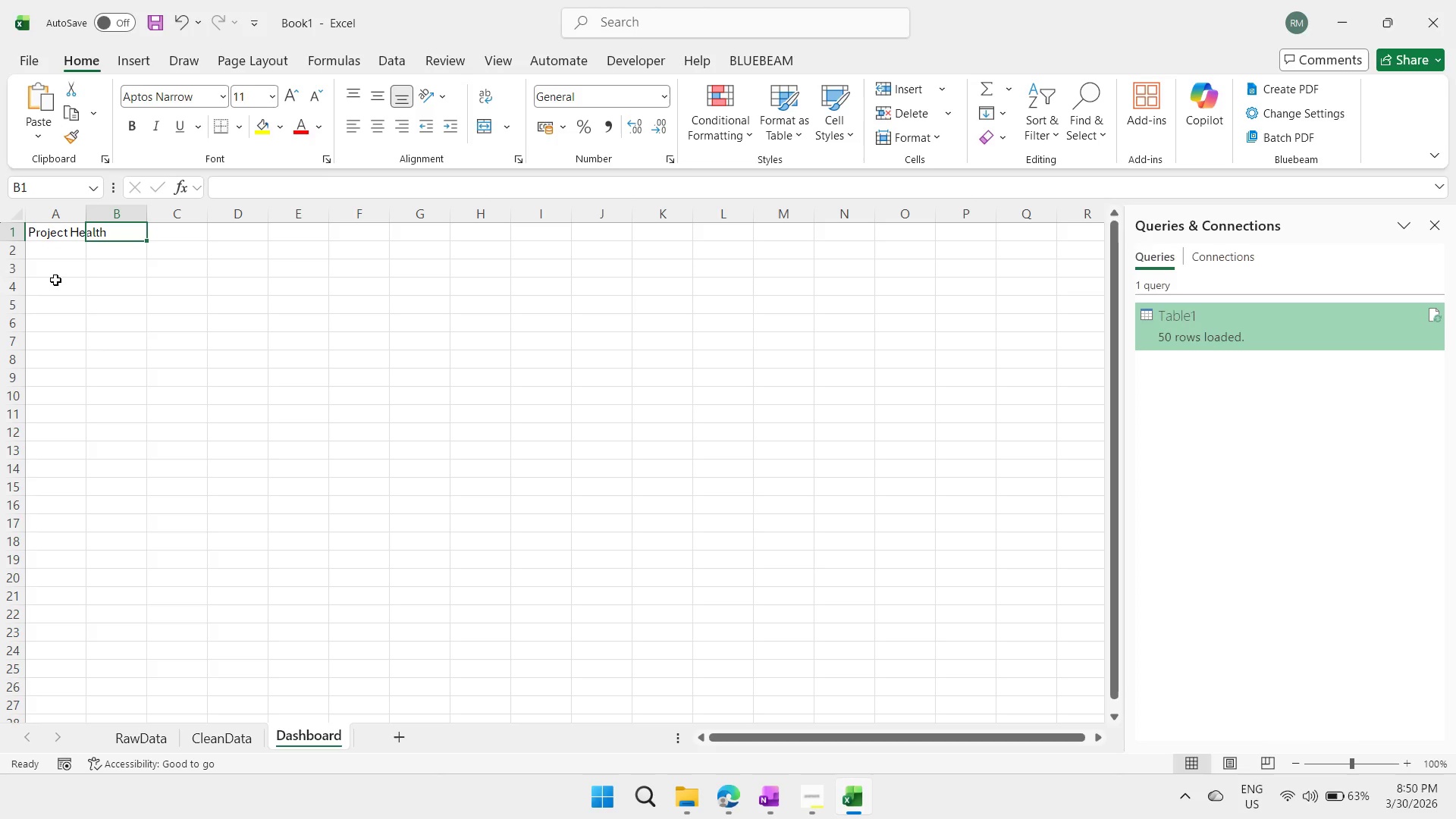 
type(Downtown Store)
key(Backspace)
key(Backspace)
key(Backspace)
key(Backspace)
key(Backspace)
 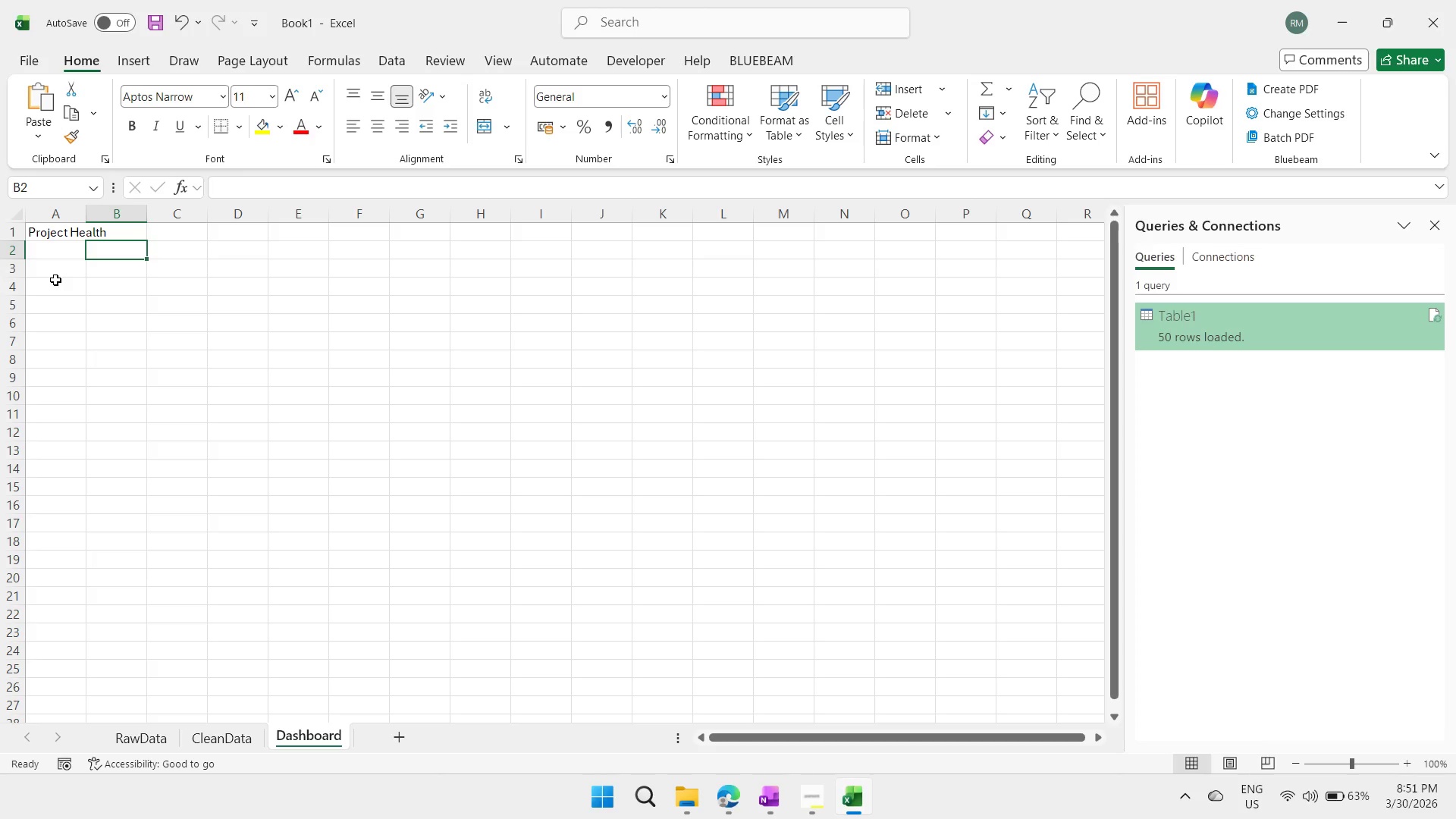 
key(Enter)
 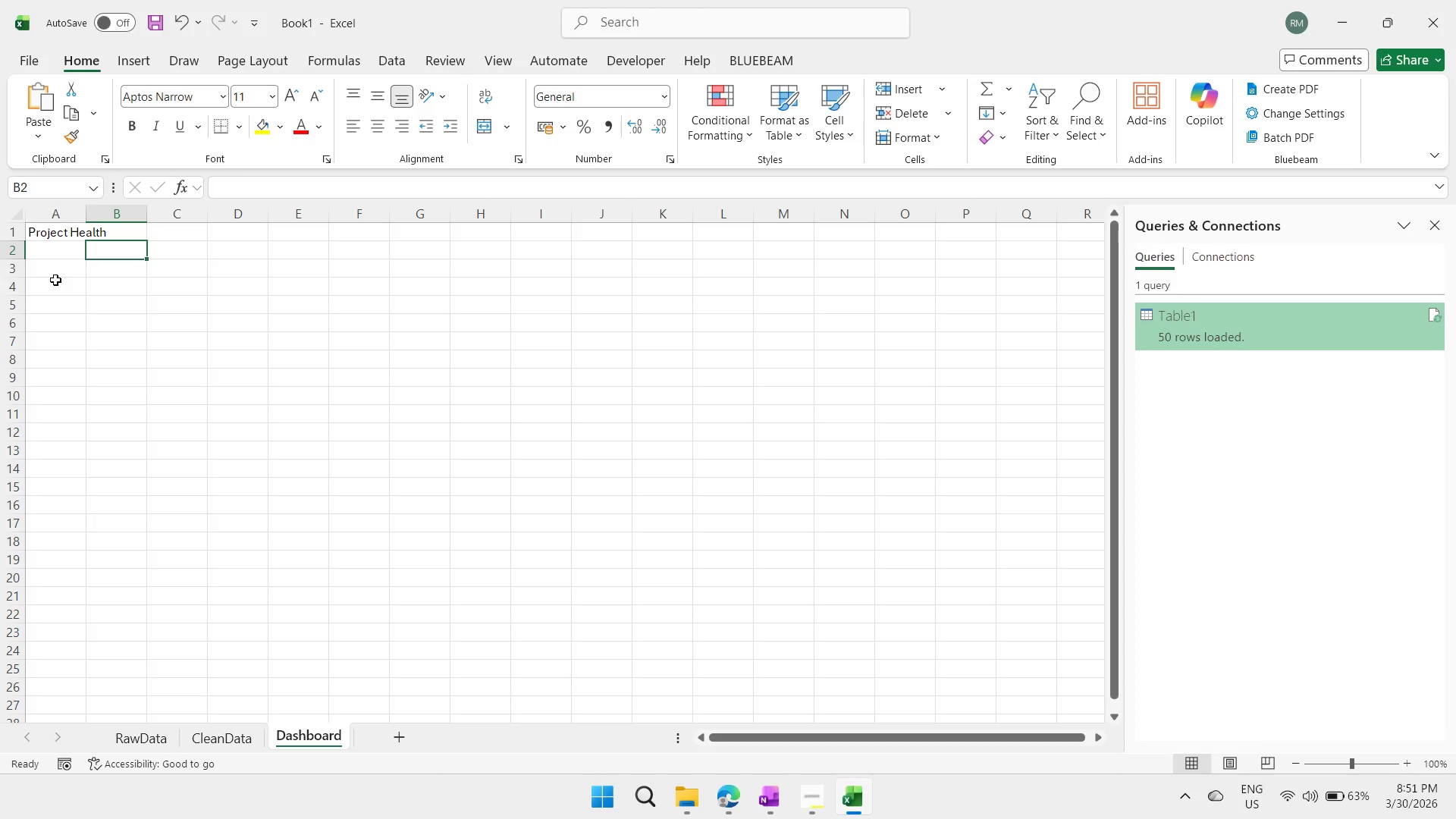 
key(ArrowLeft)
 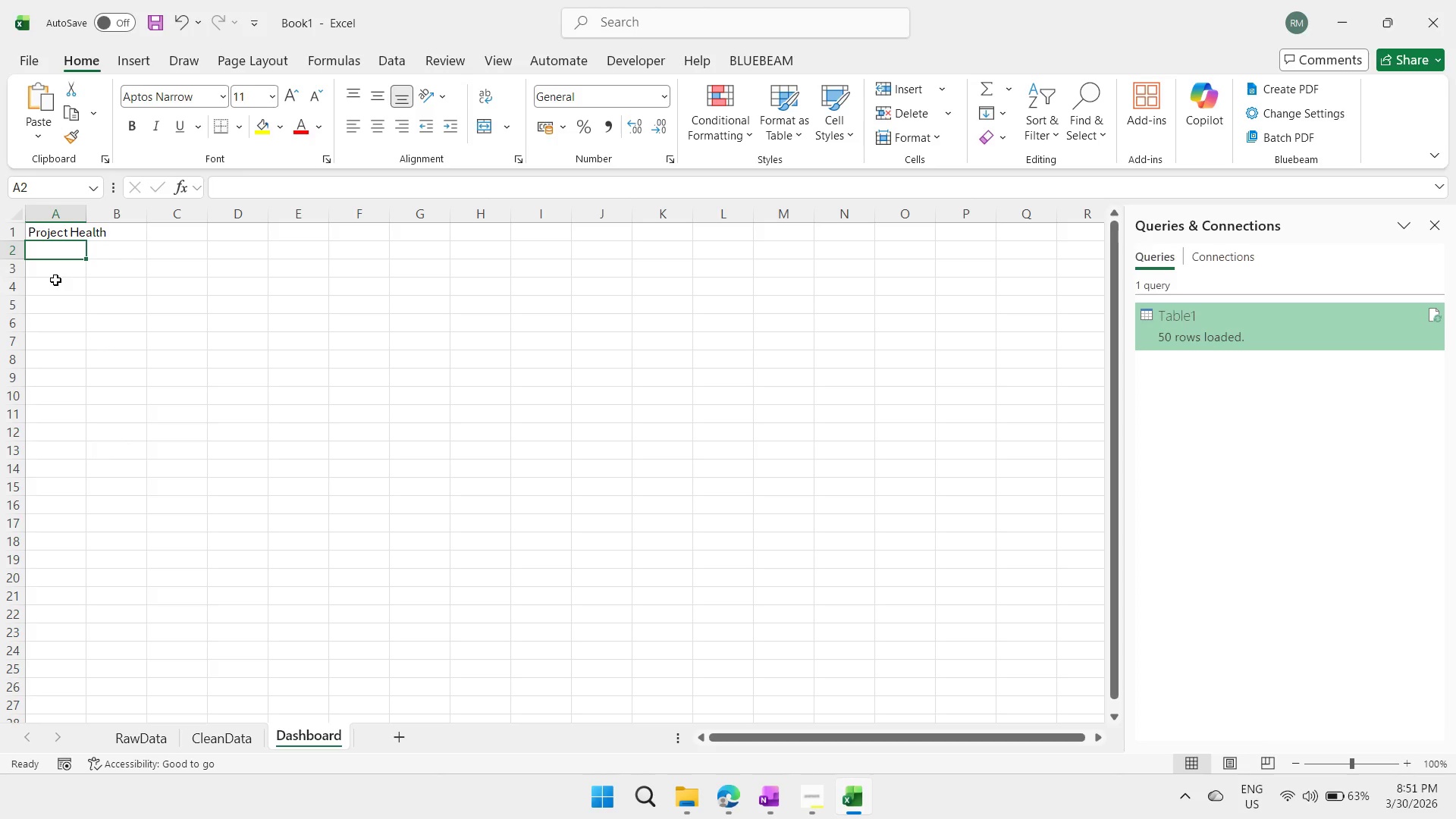 
type(Downtown Store)
 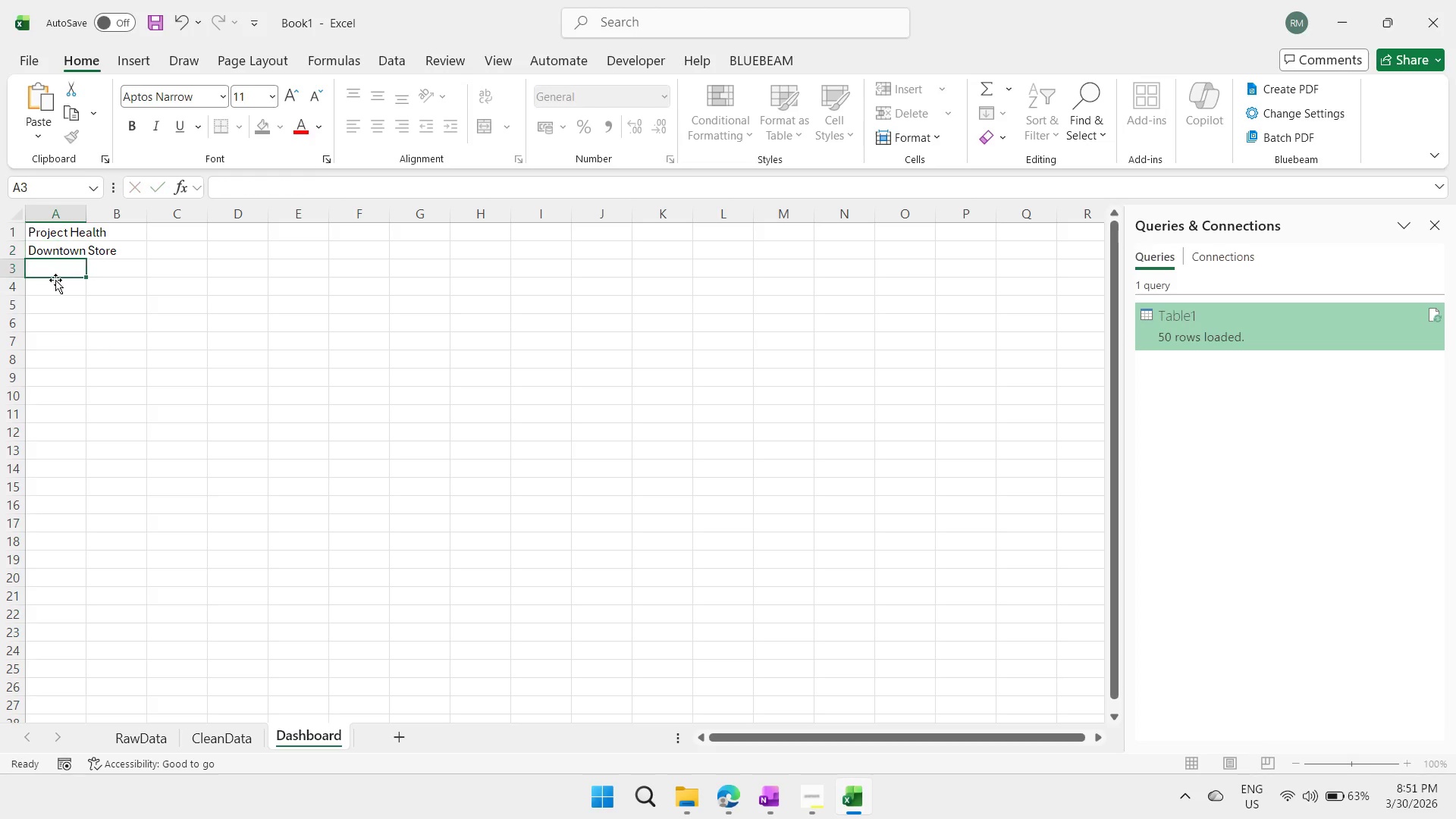 
key(Enter)
 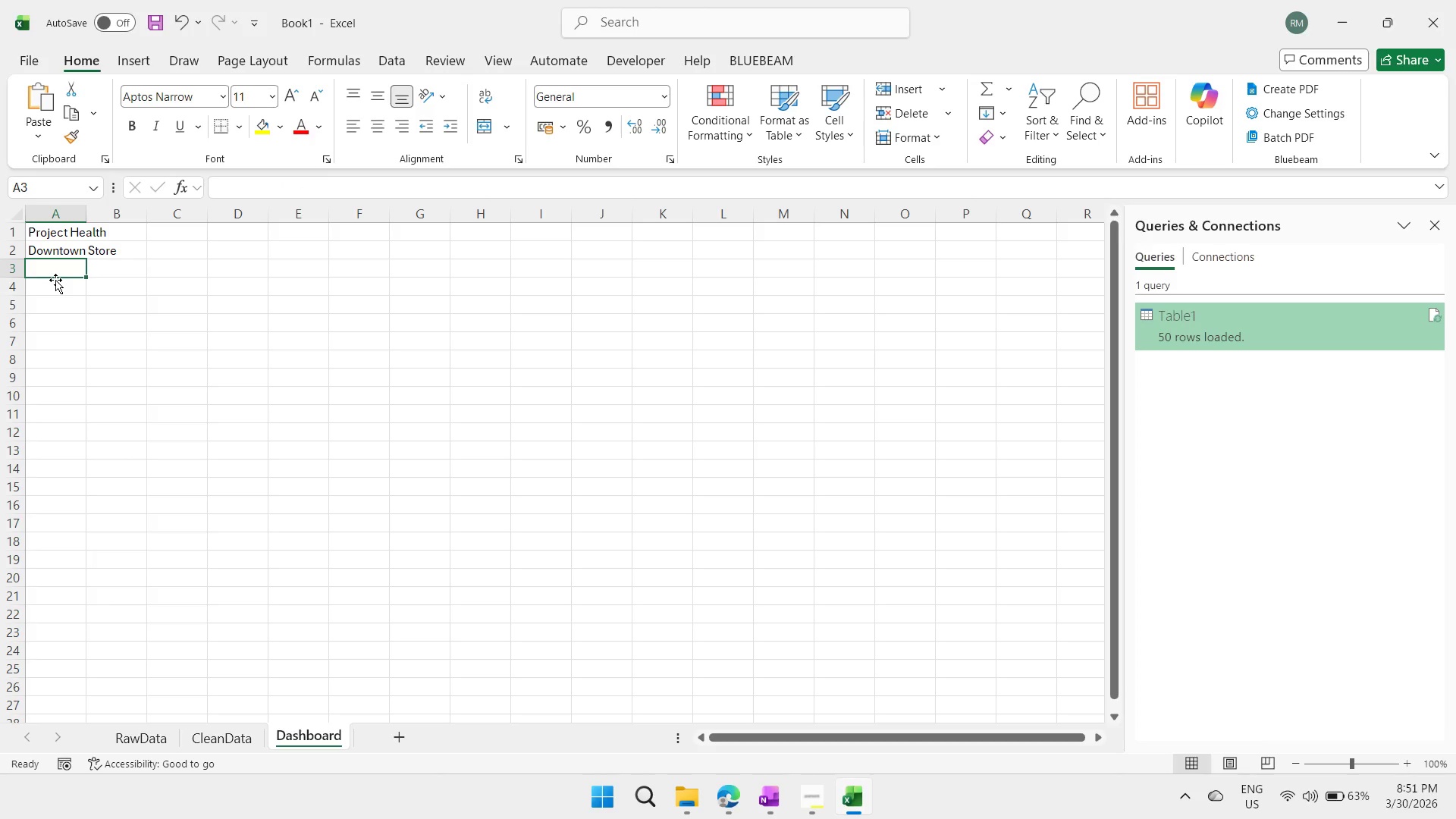 
type(Eastside Mall)
 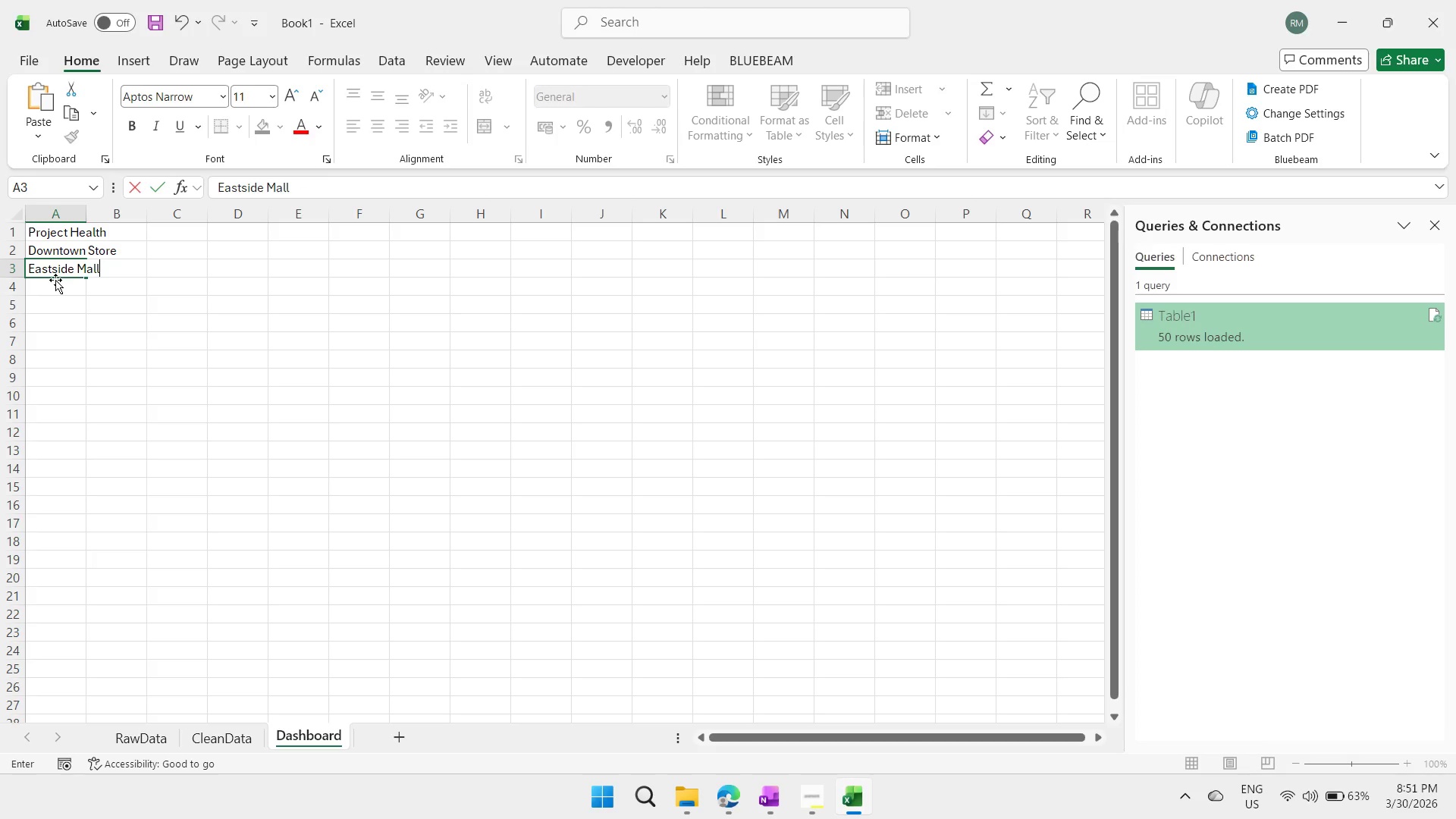 
key(Enter)
 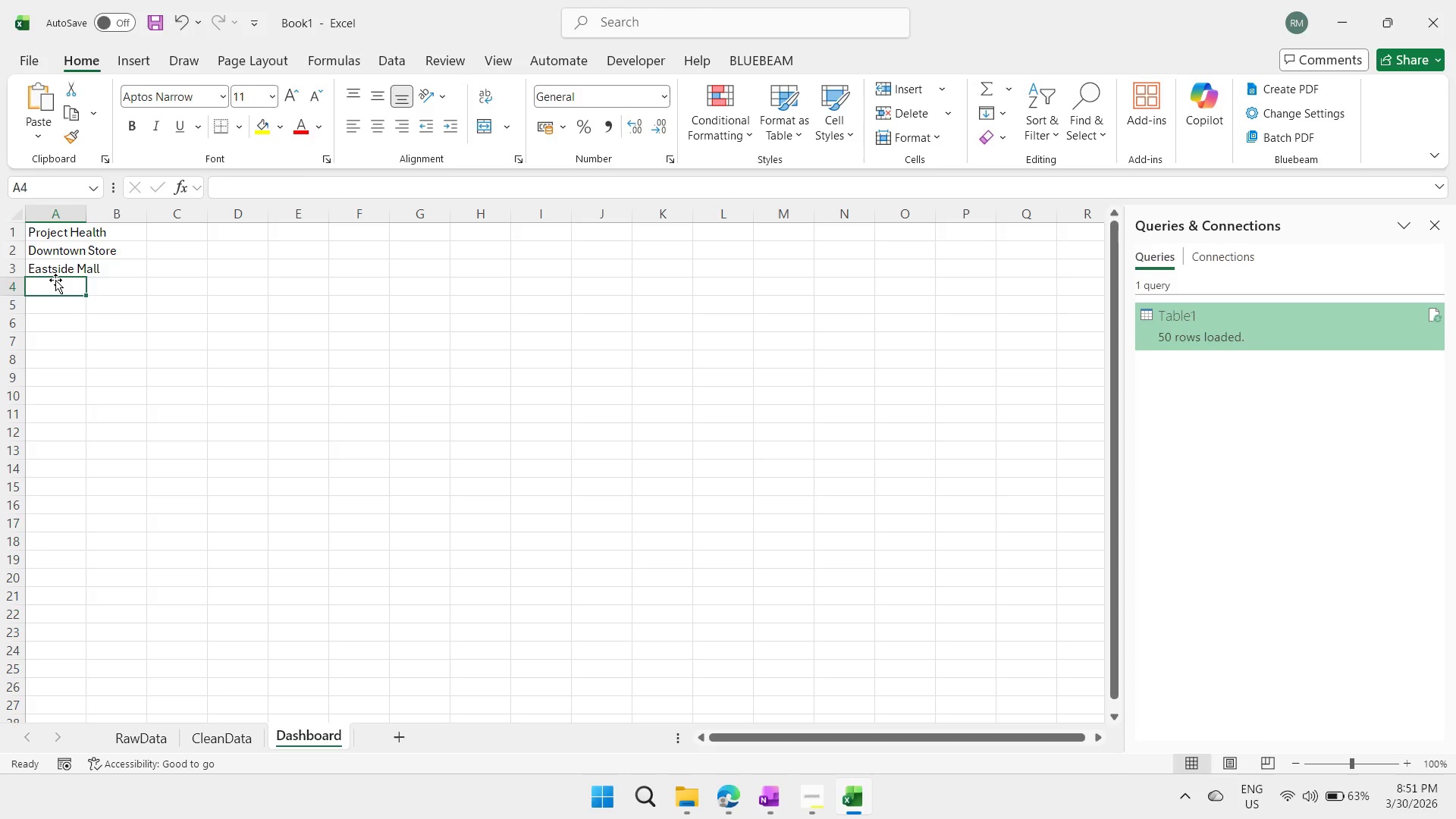 
key(ArrowUp)
 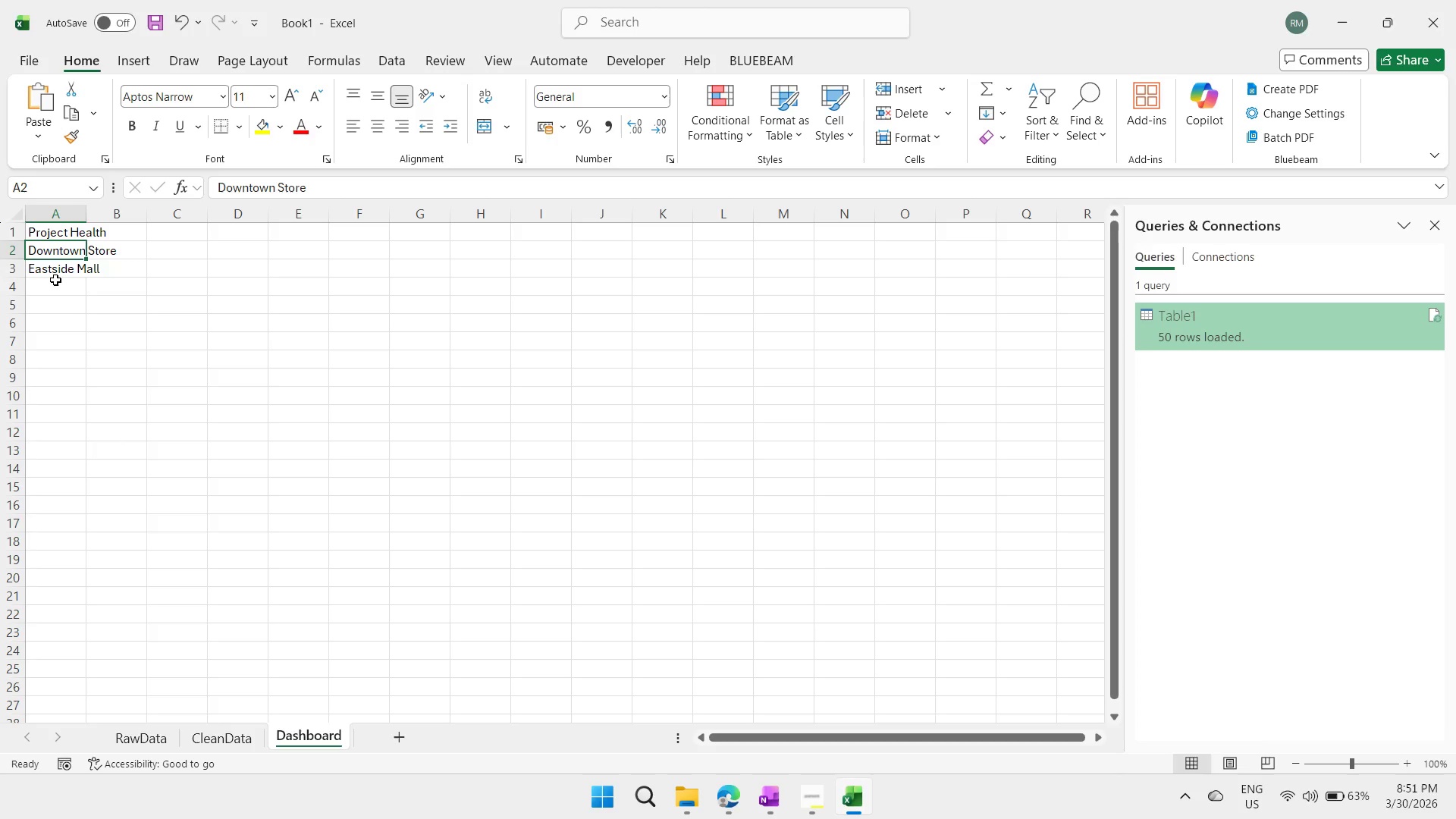 
key(ArrowUp)
 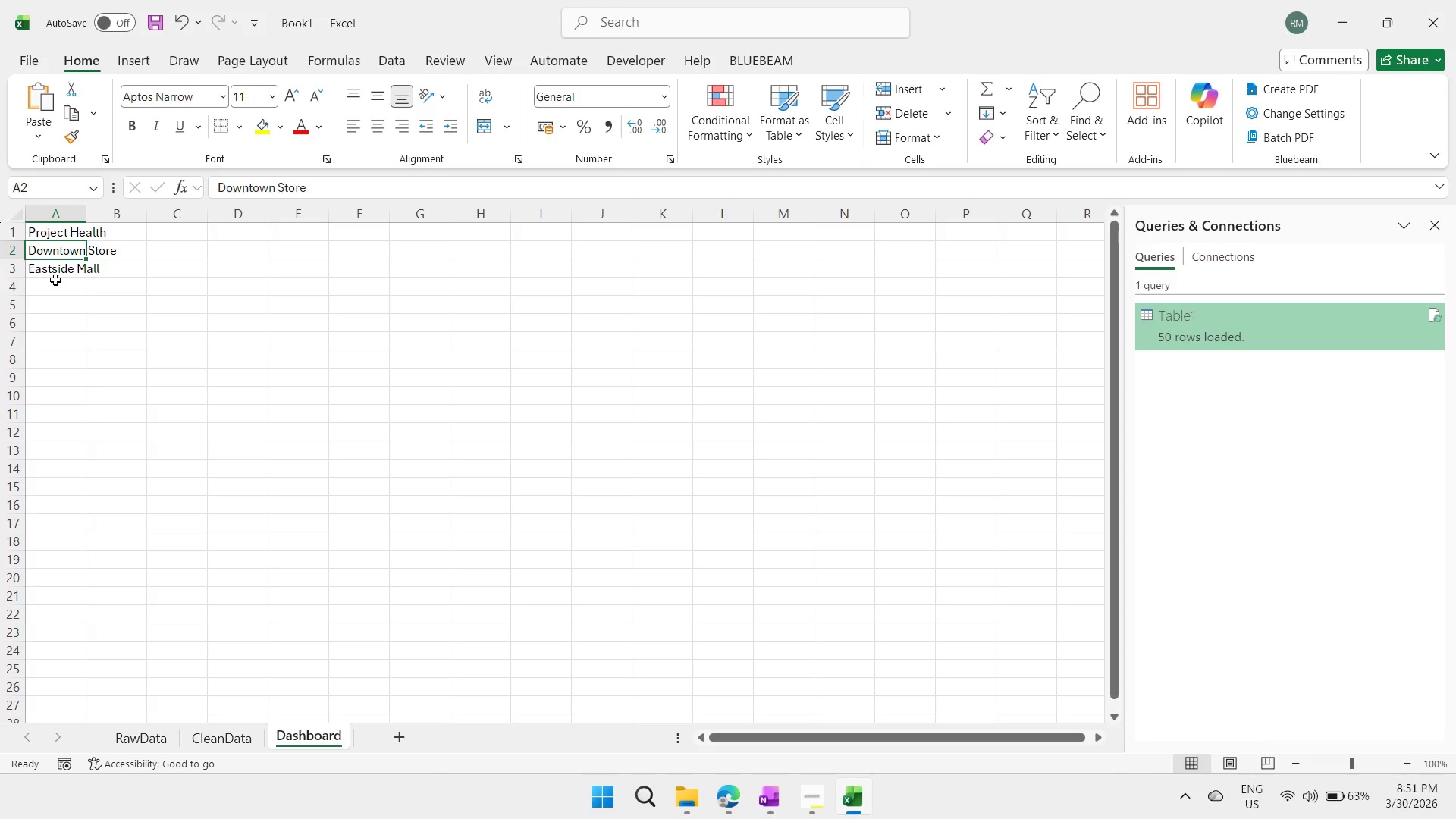 
key(Shift+ShiftLeft)
 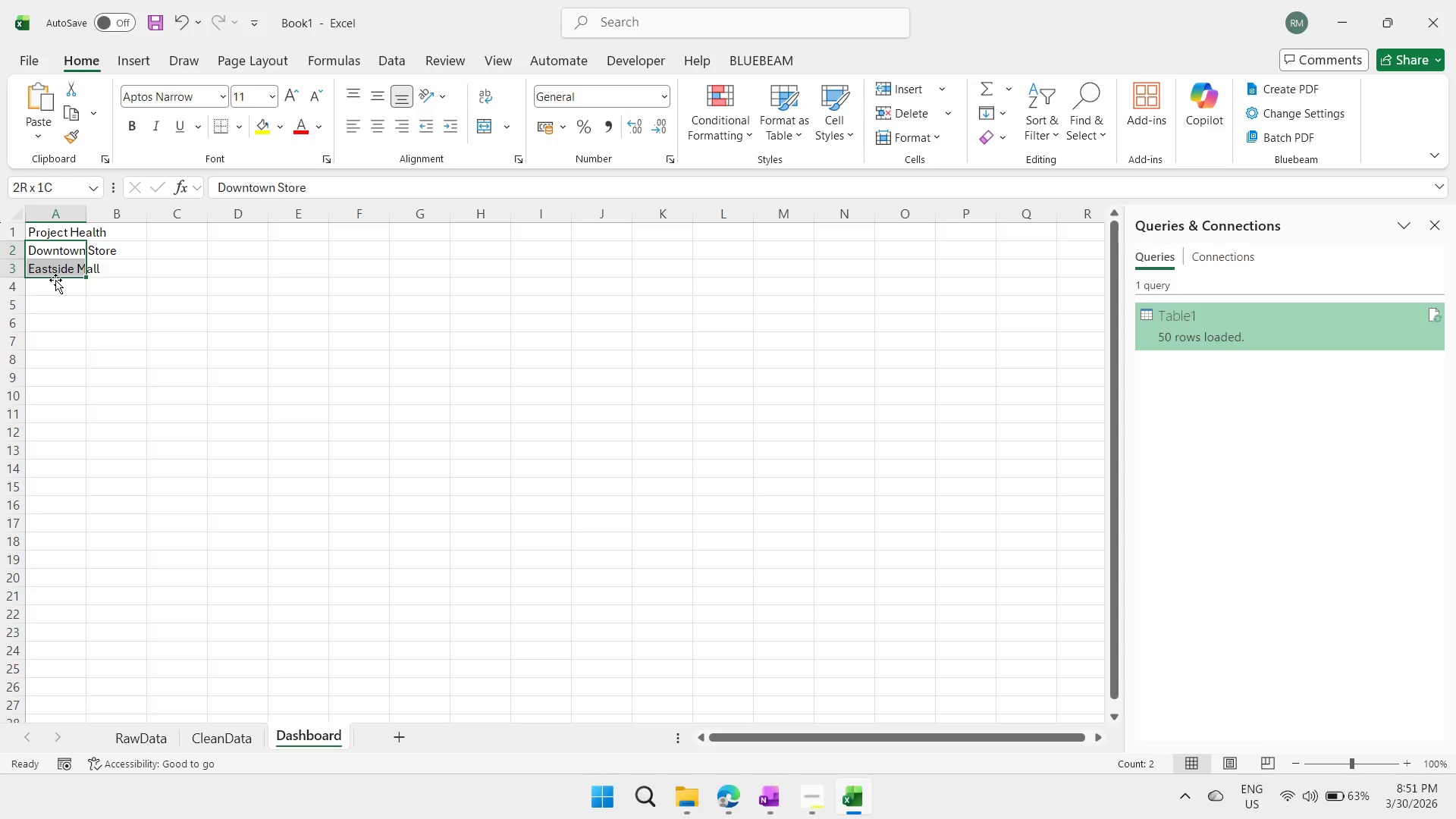 
key(Shift+ArrowDown)
 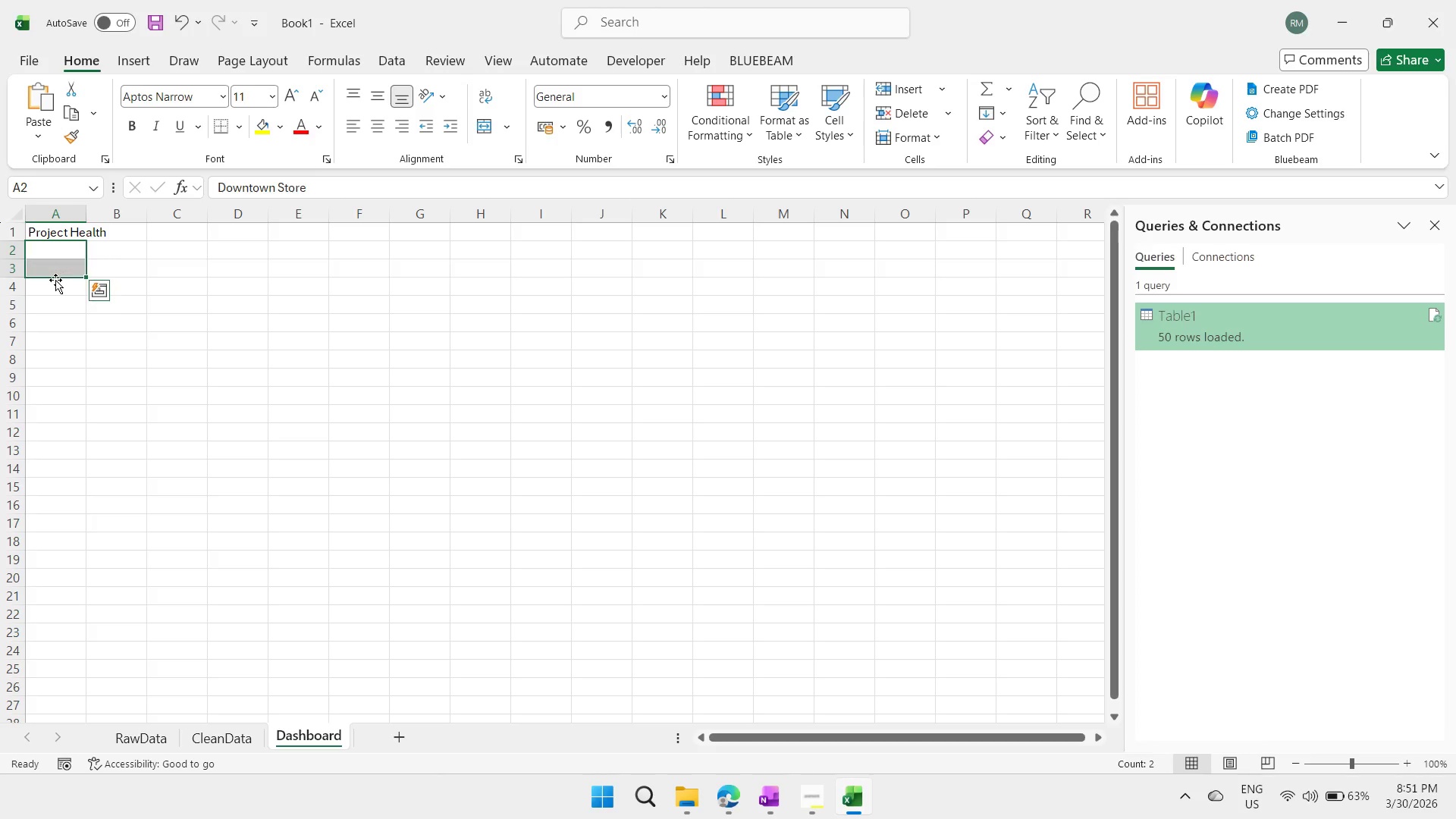 
key(Delete)
 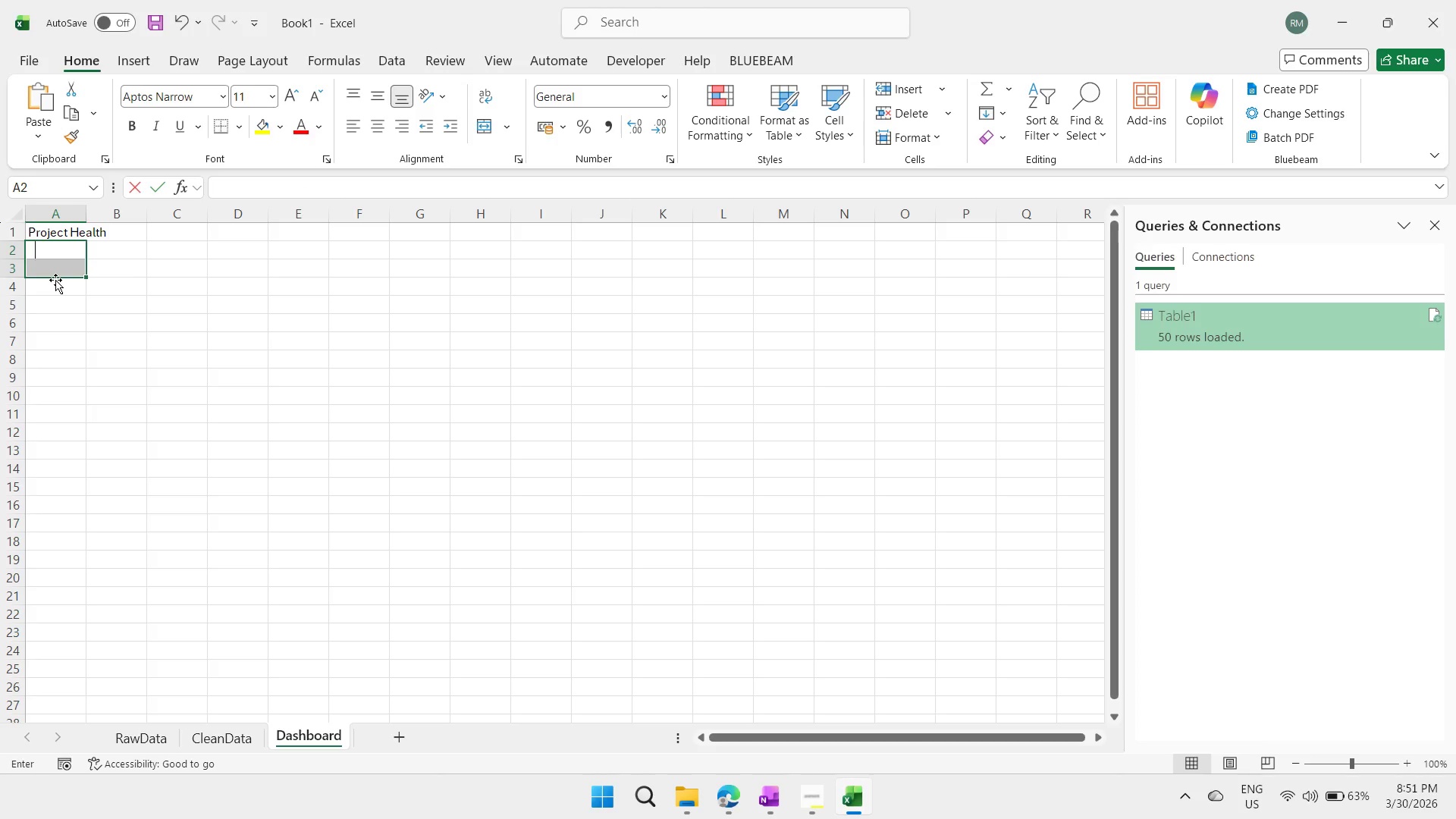 
key(Equal)
 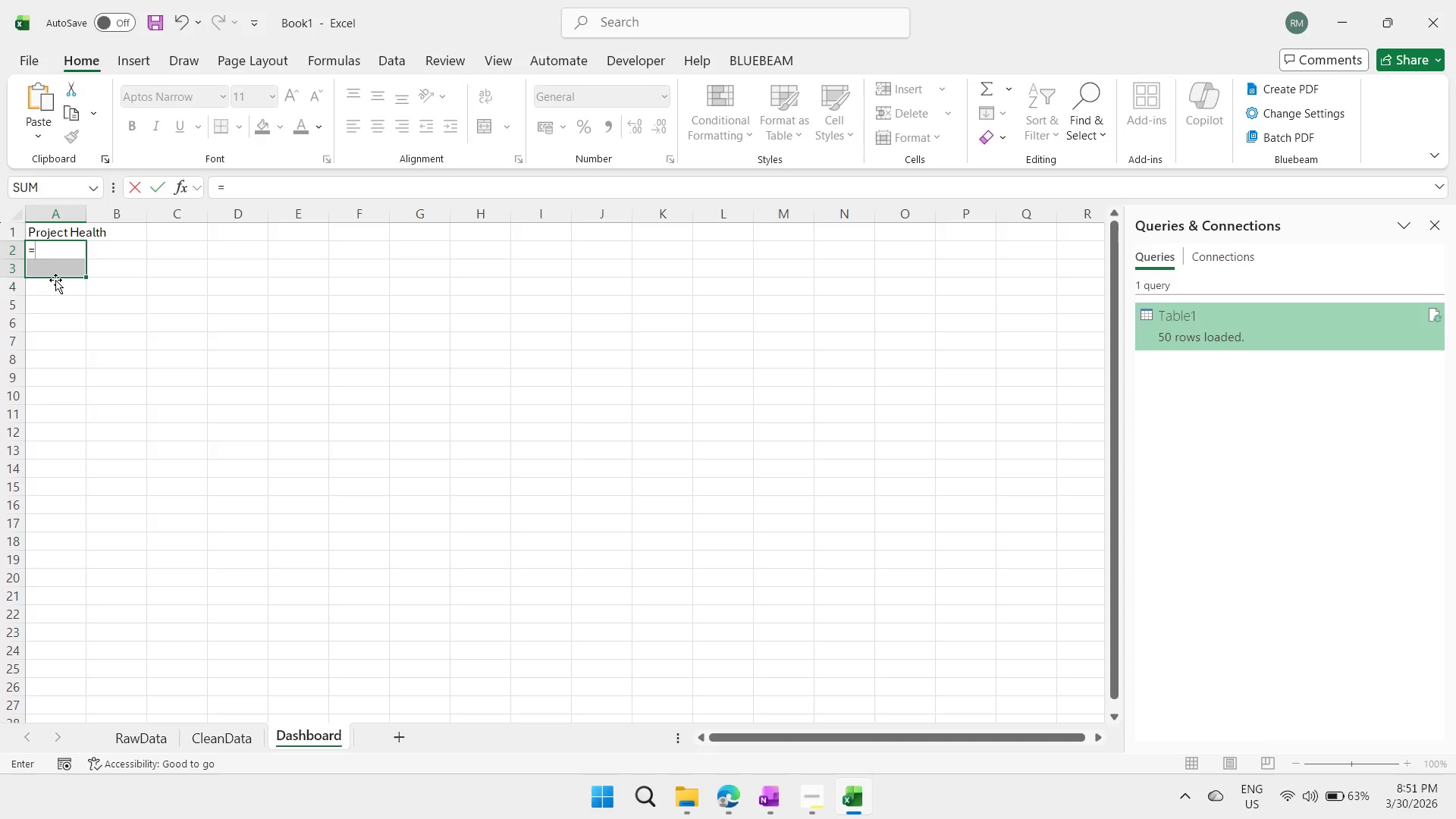 
key(U)
 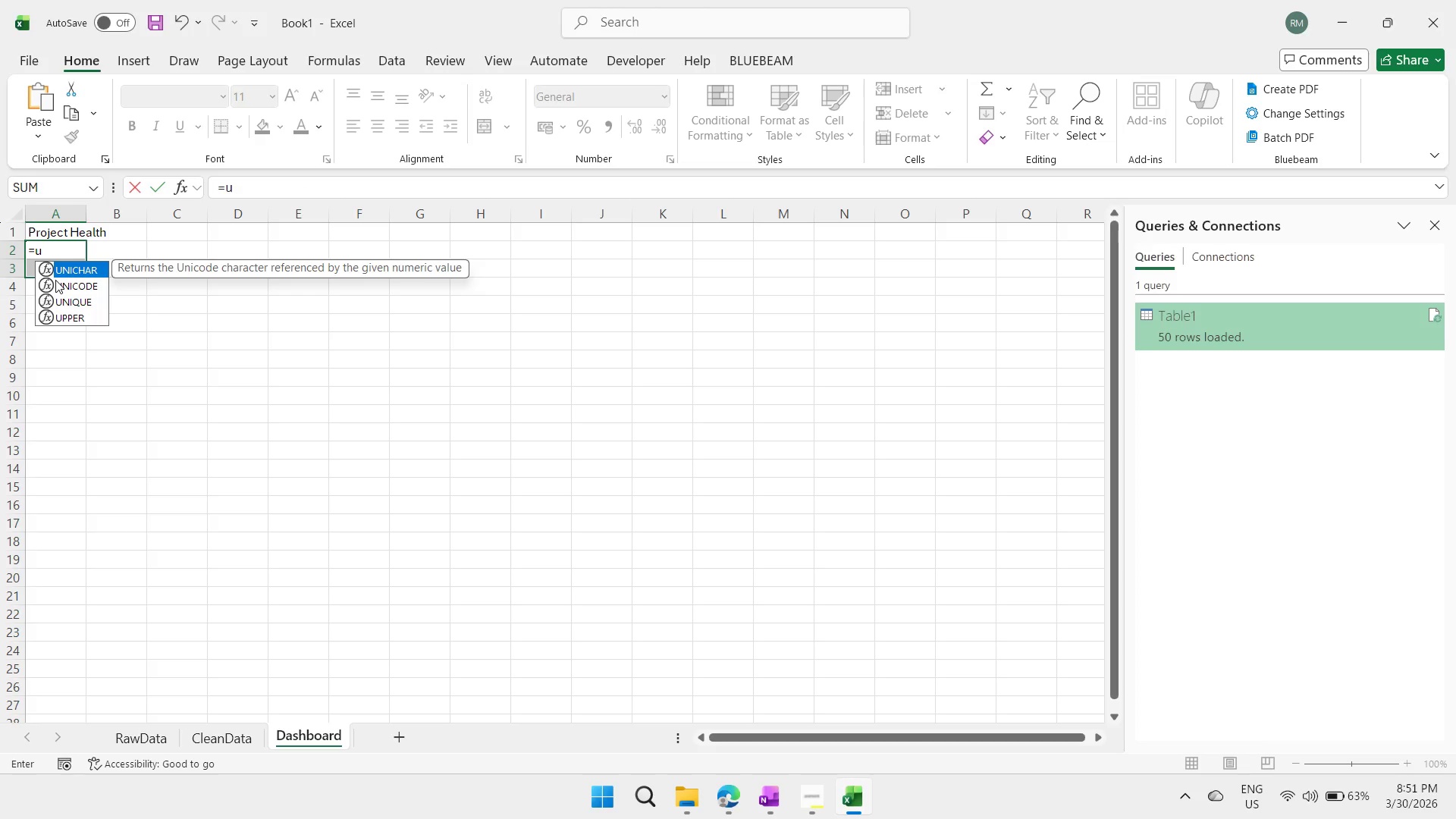 
key(ArrowDown)
 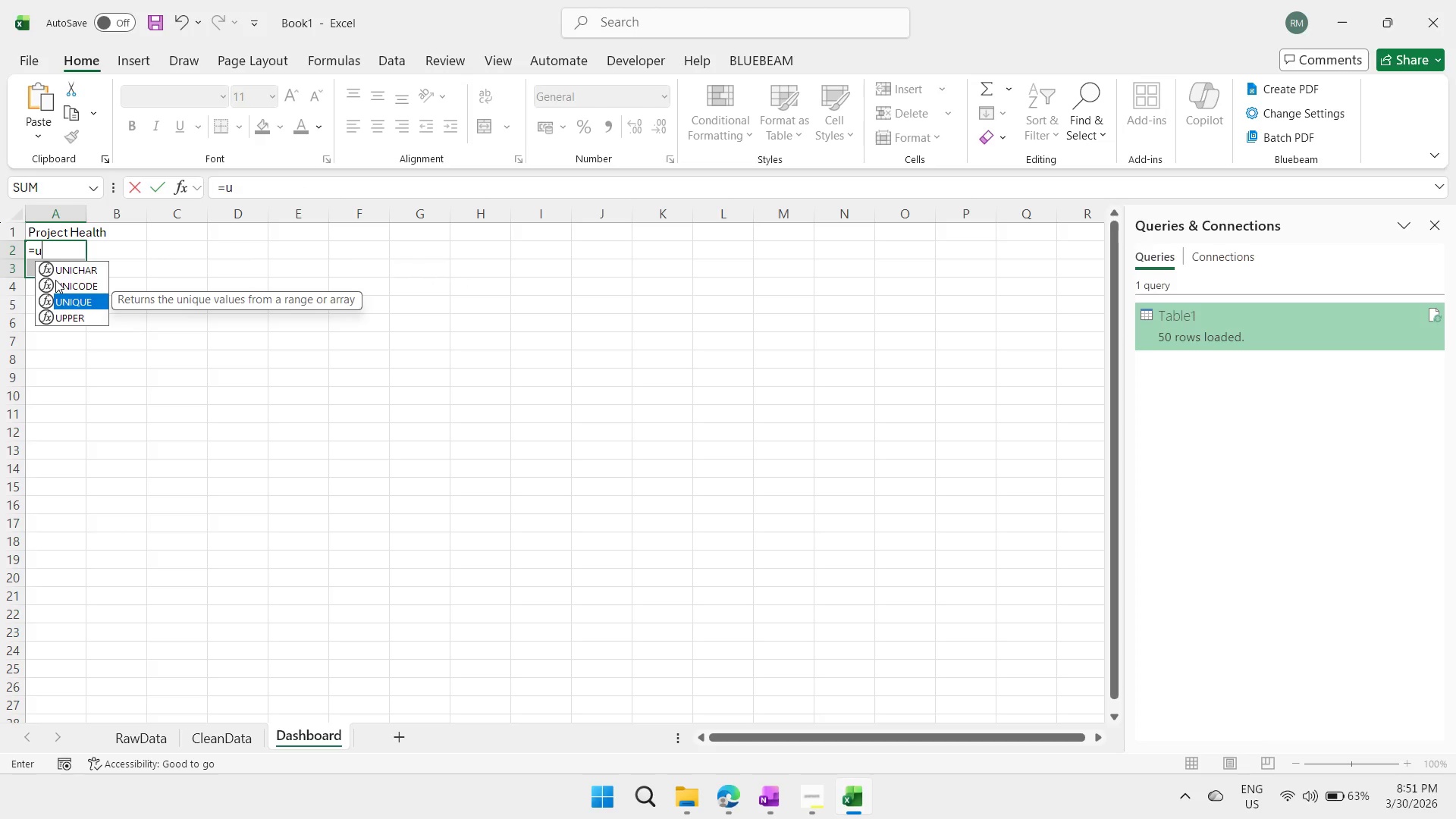 
key(ArrowDown)
 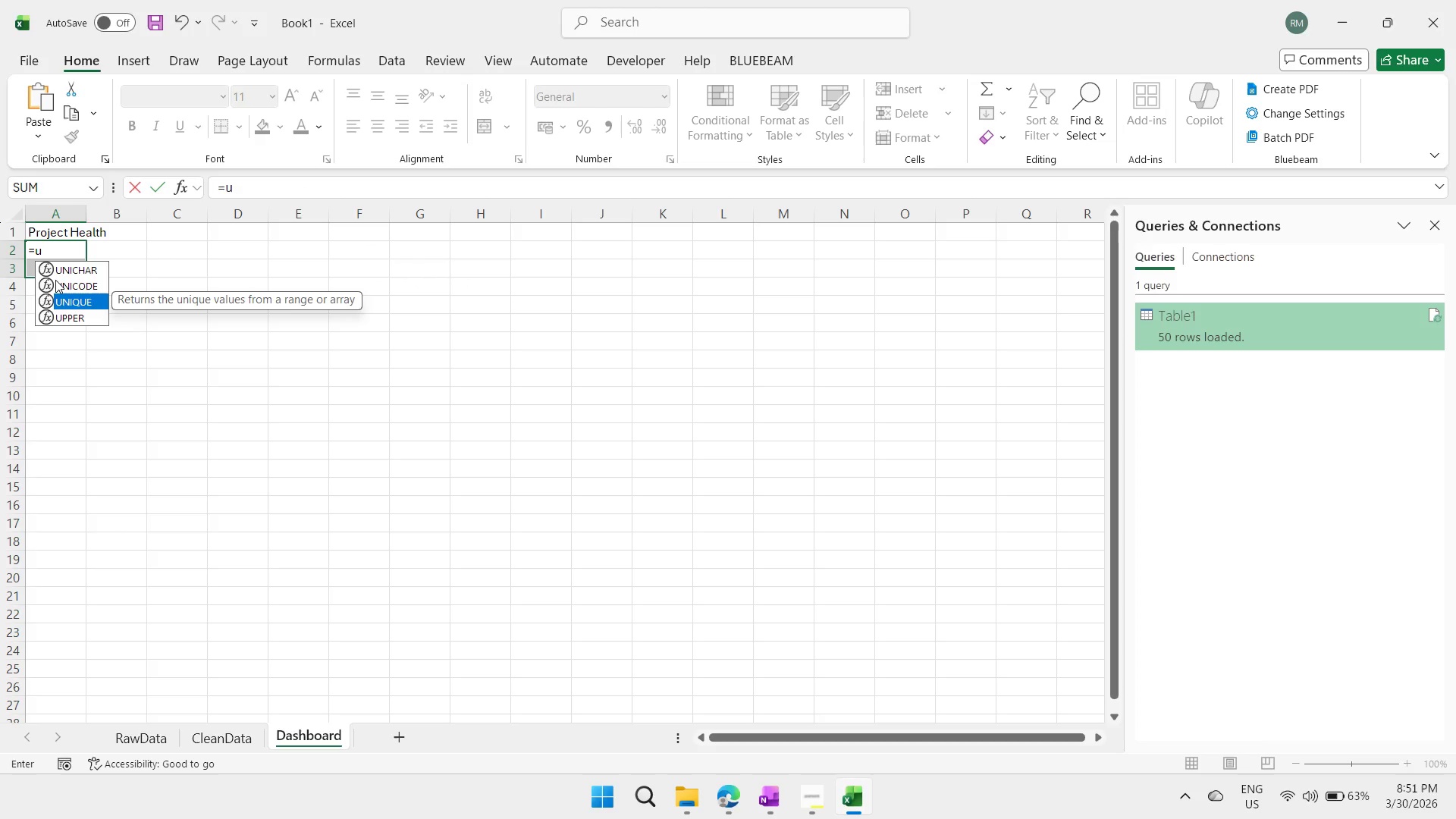 
type(nique([)
 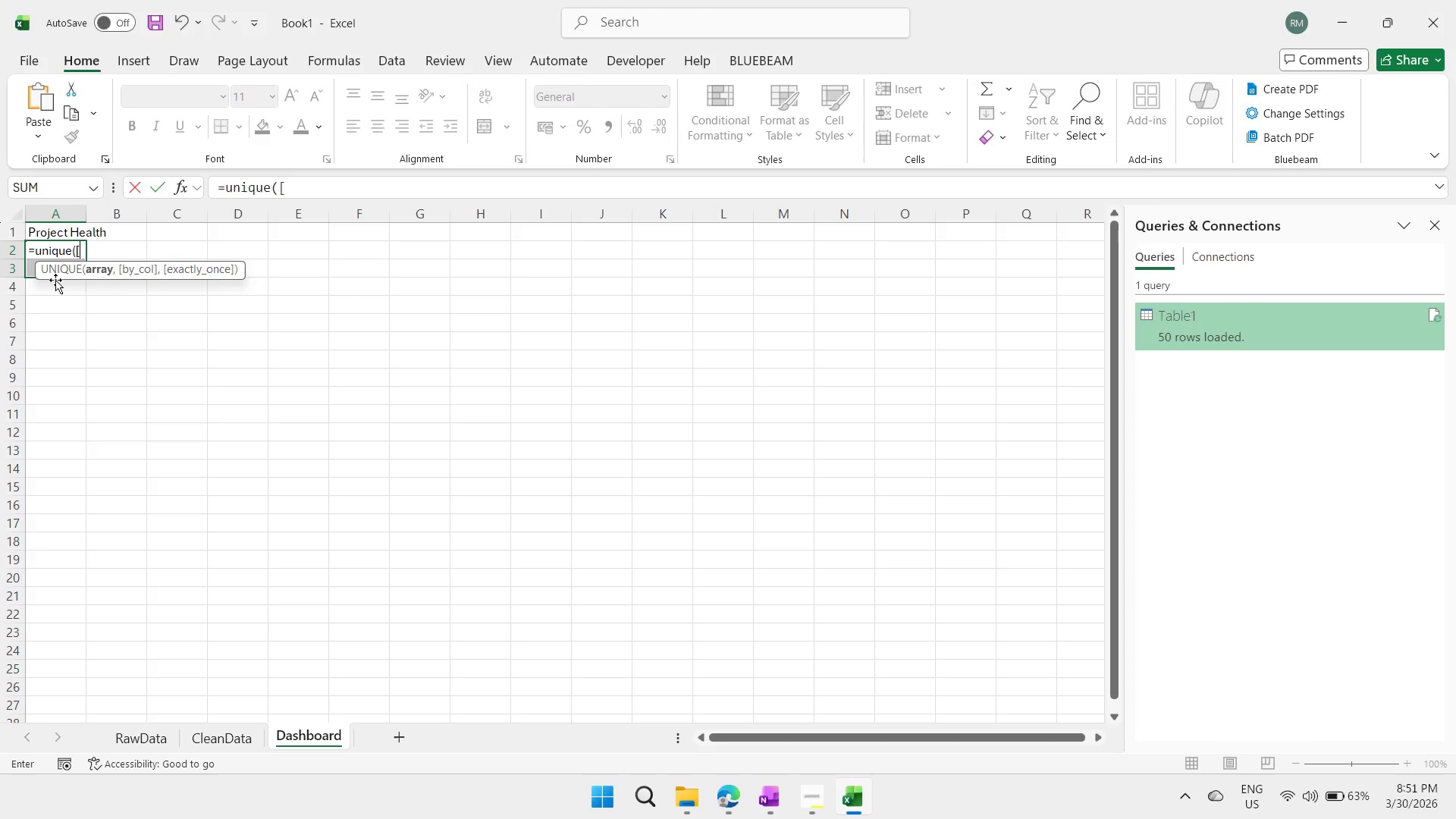 
wait(6.06)
 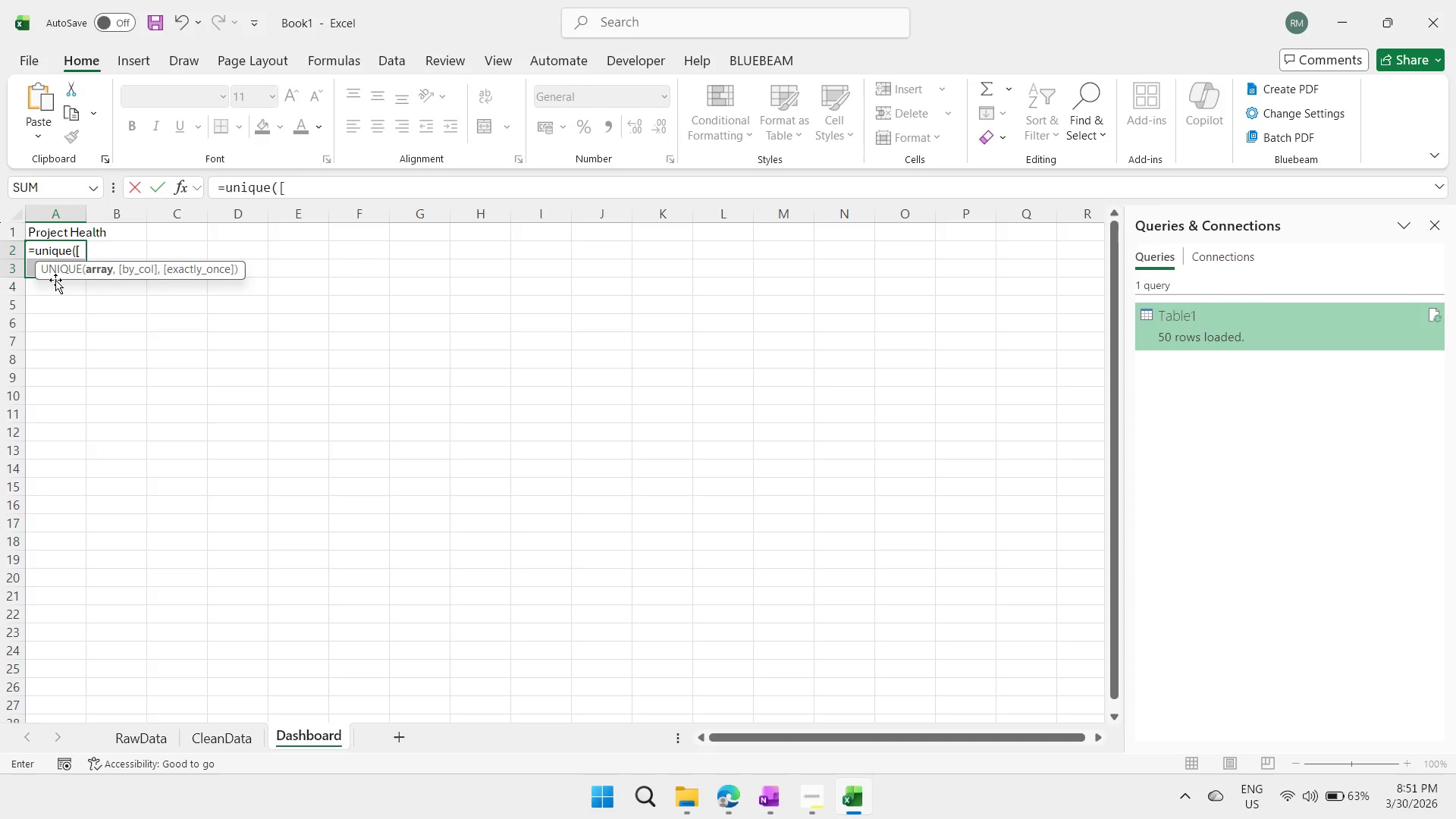 
left_click([149, 733])
 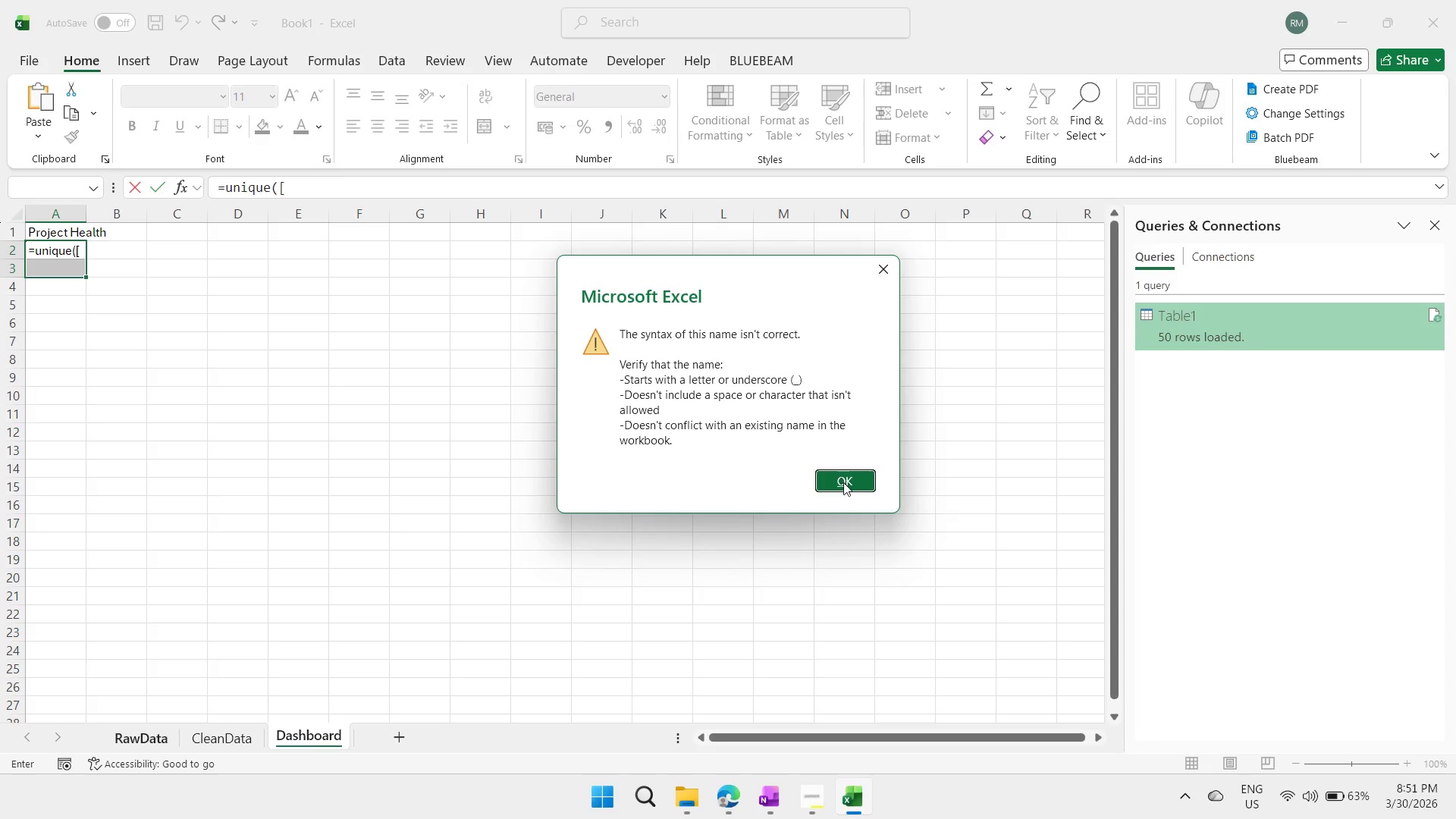 
left_click([844, 485])
 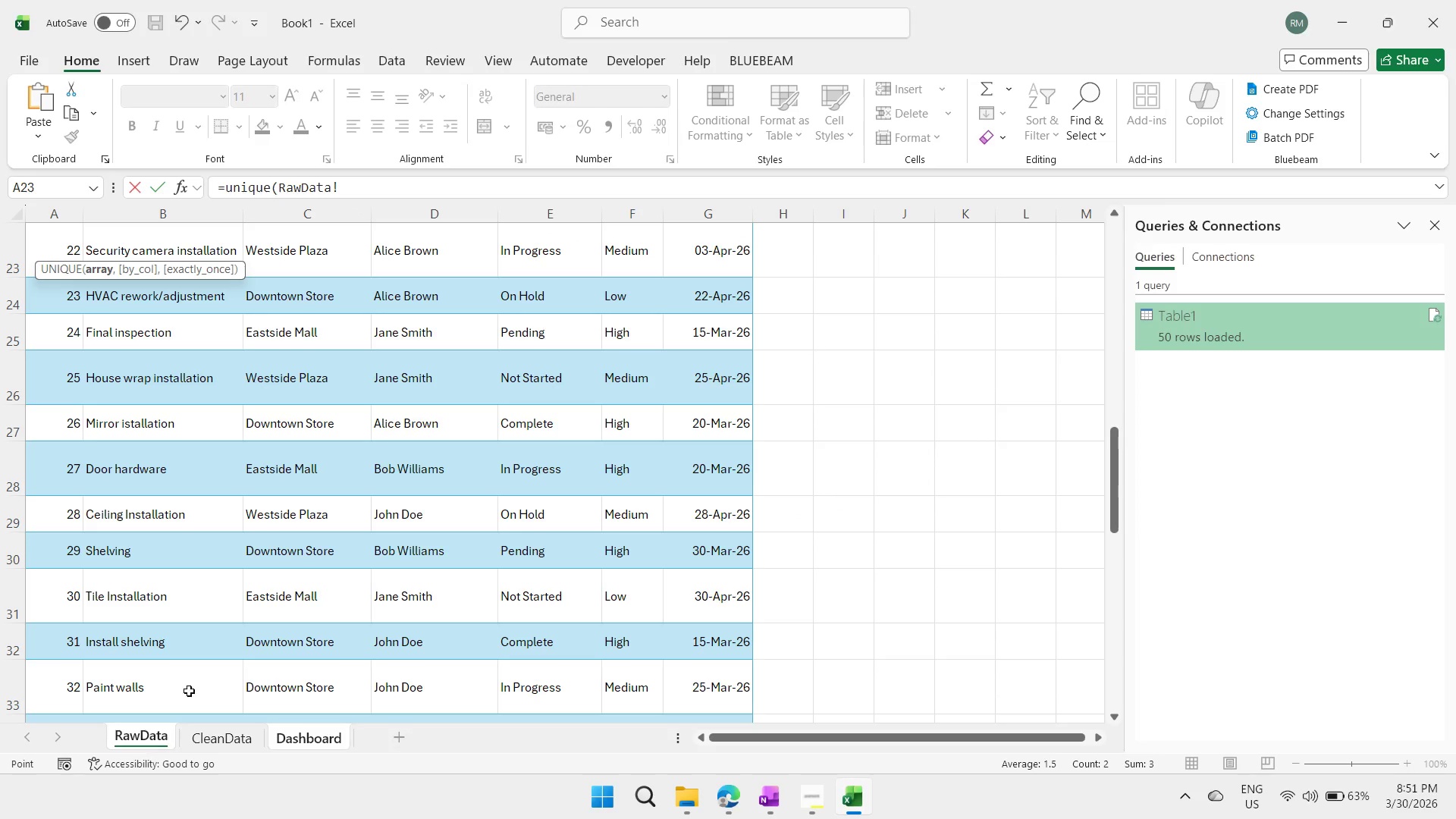 
scroll: coordinate [572, 340], scroll_direction: up, amount: 25.0
 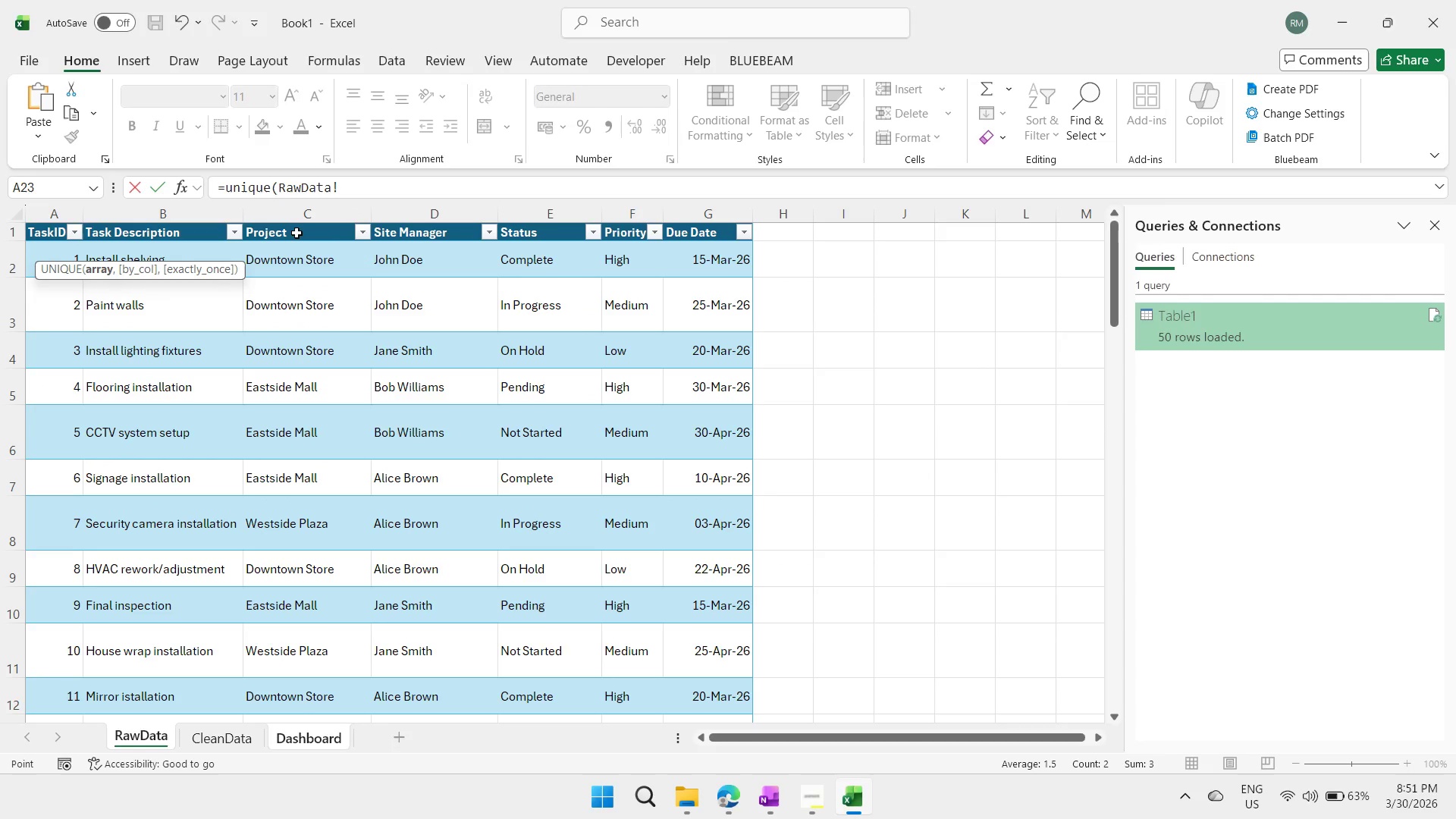 
left_click([297, 231])
 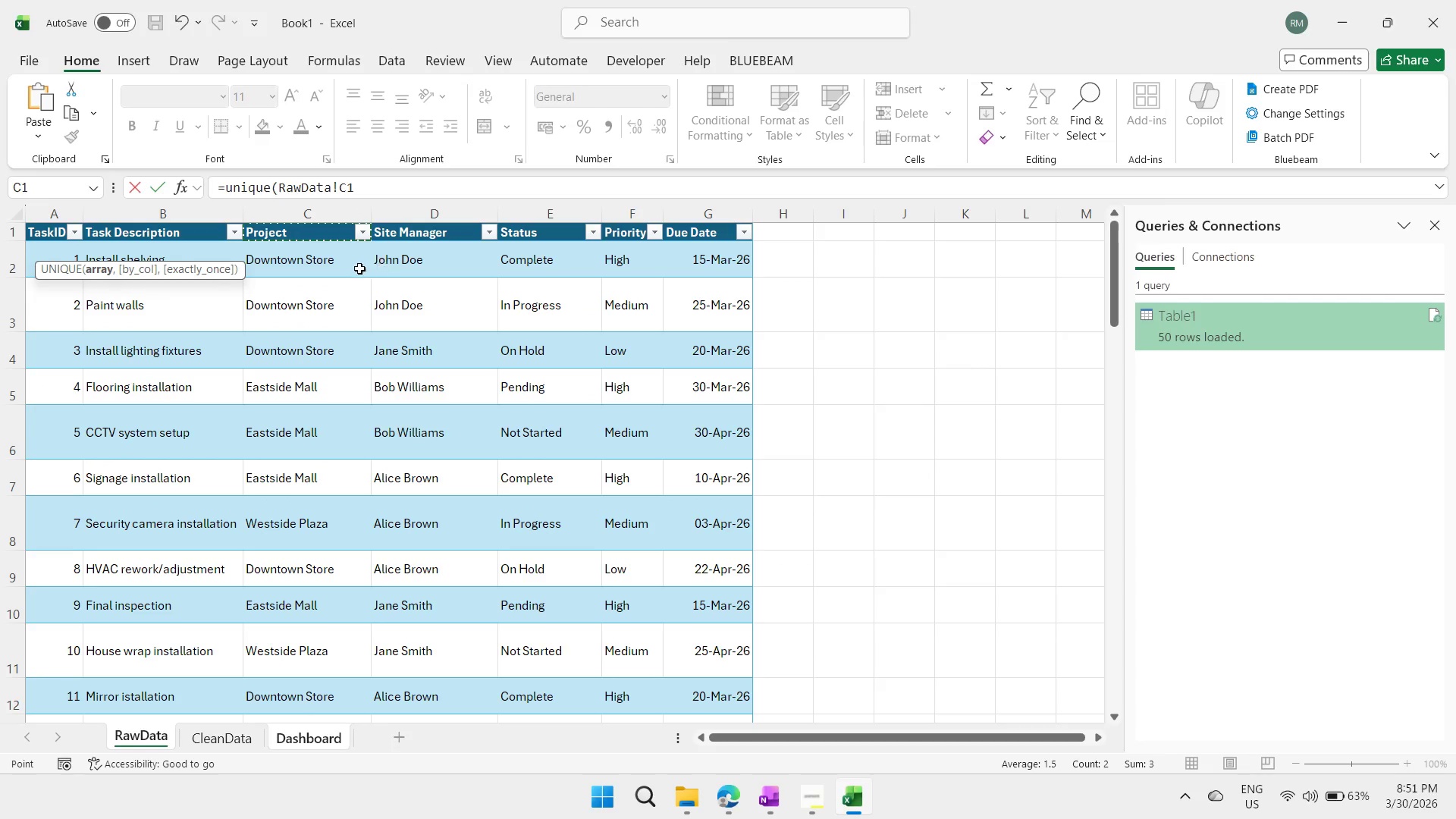 
left_click_drag(start_coordinate=[310, 257], to_coordinate=[335, 640])
 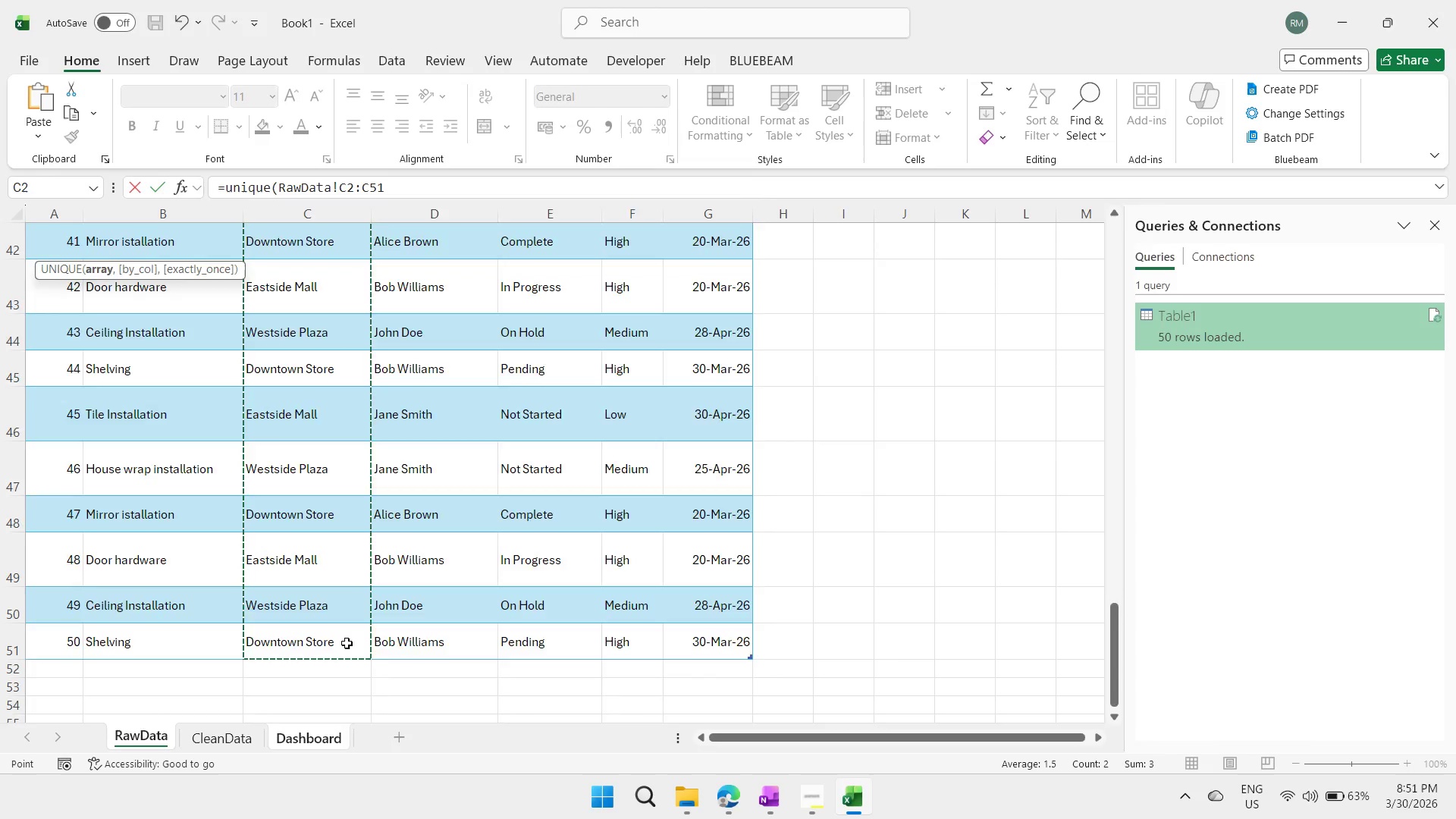 
key(Enter)
 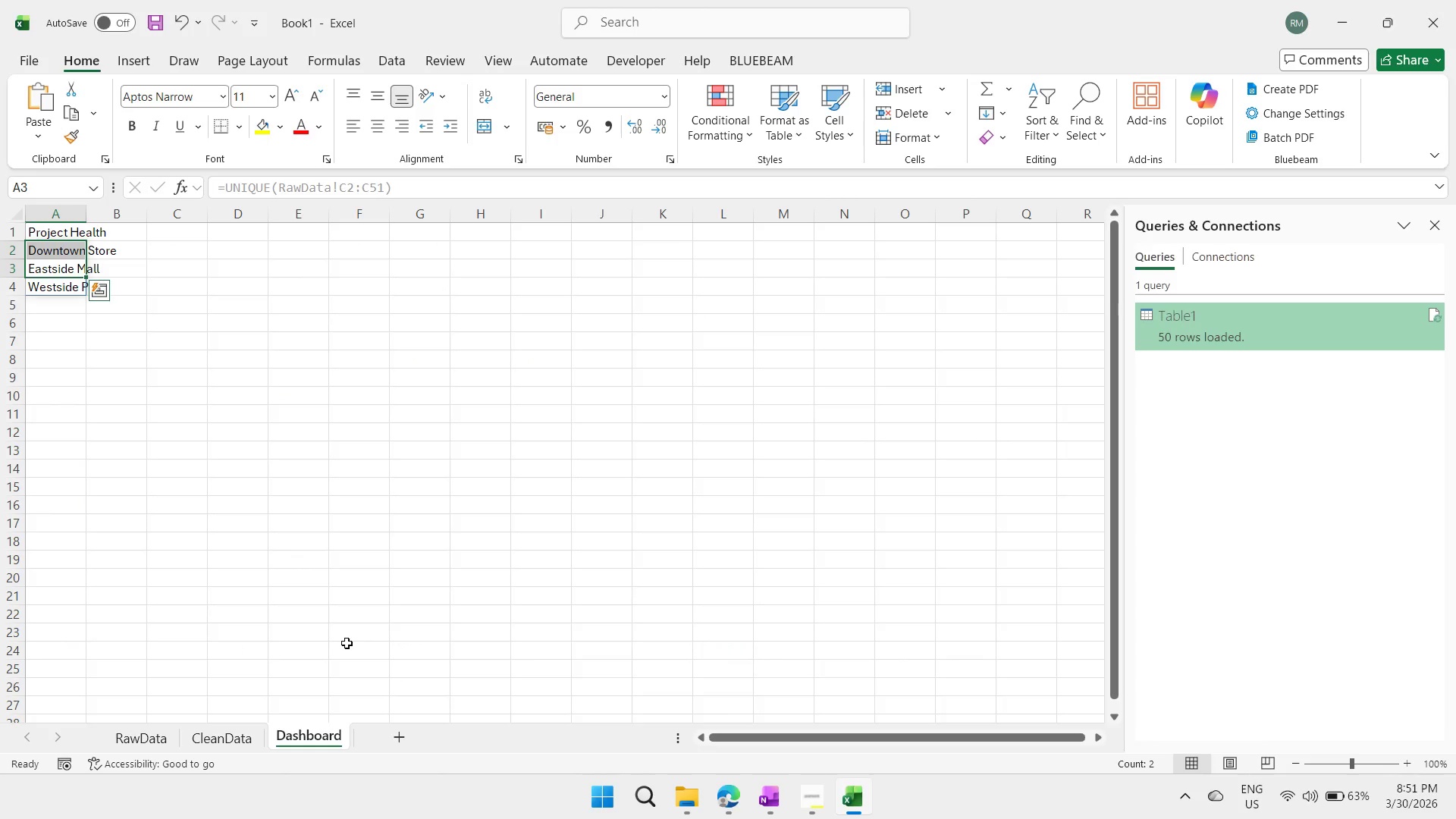 
key(ArrowDown)
 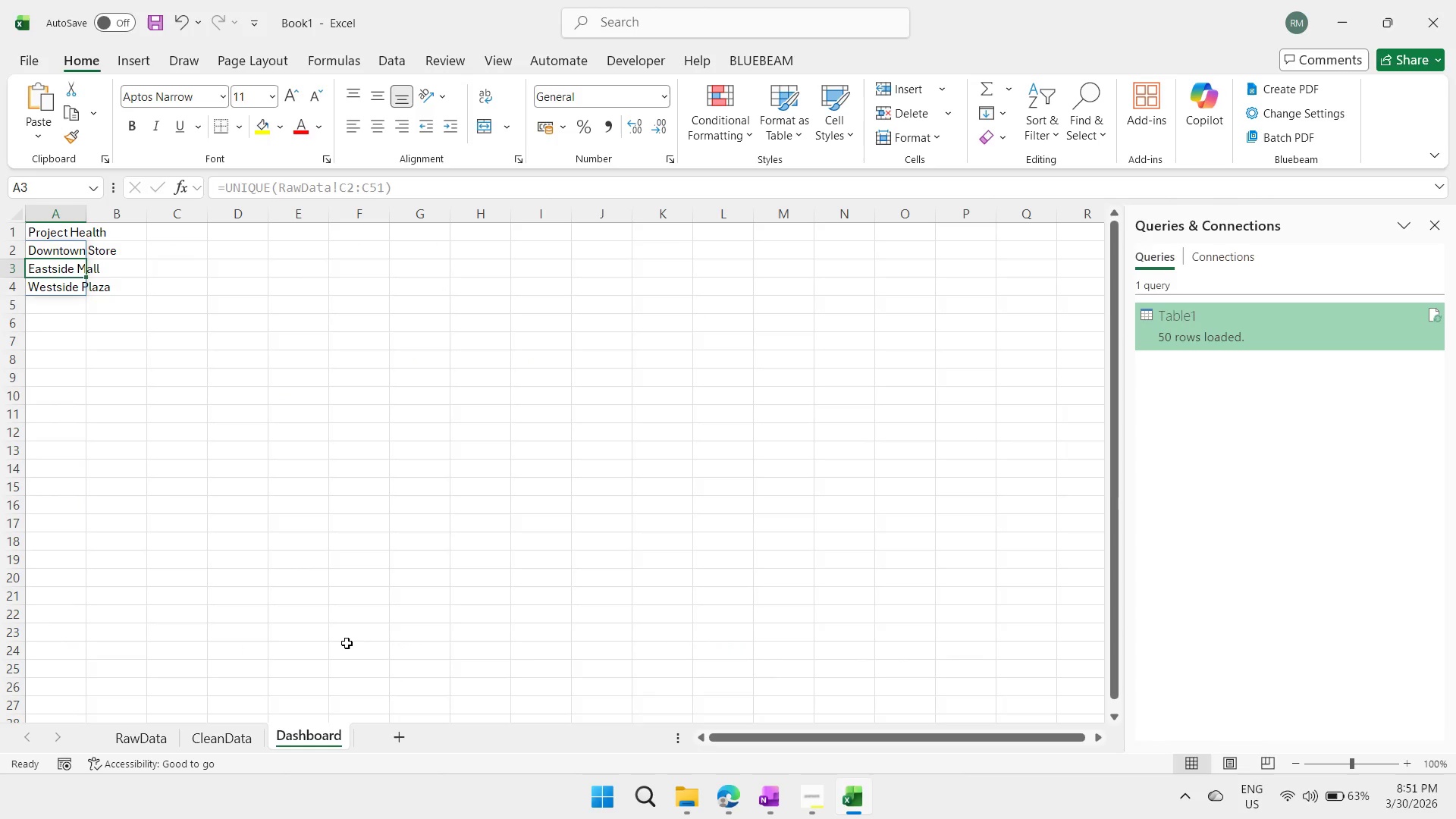 
key(ArrowUp)
 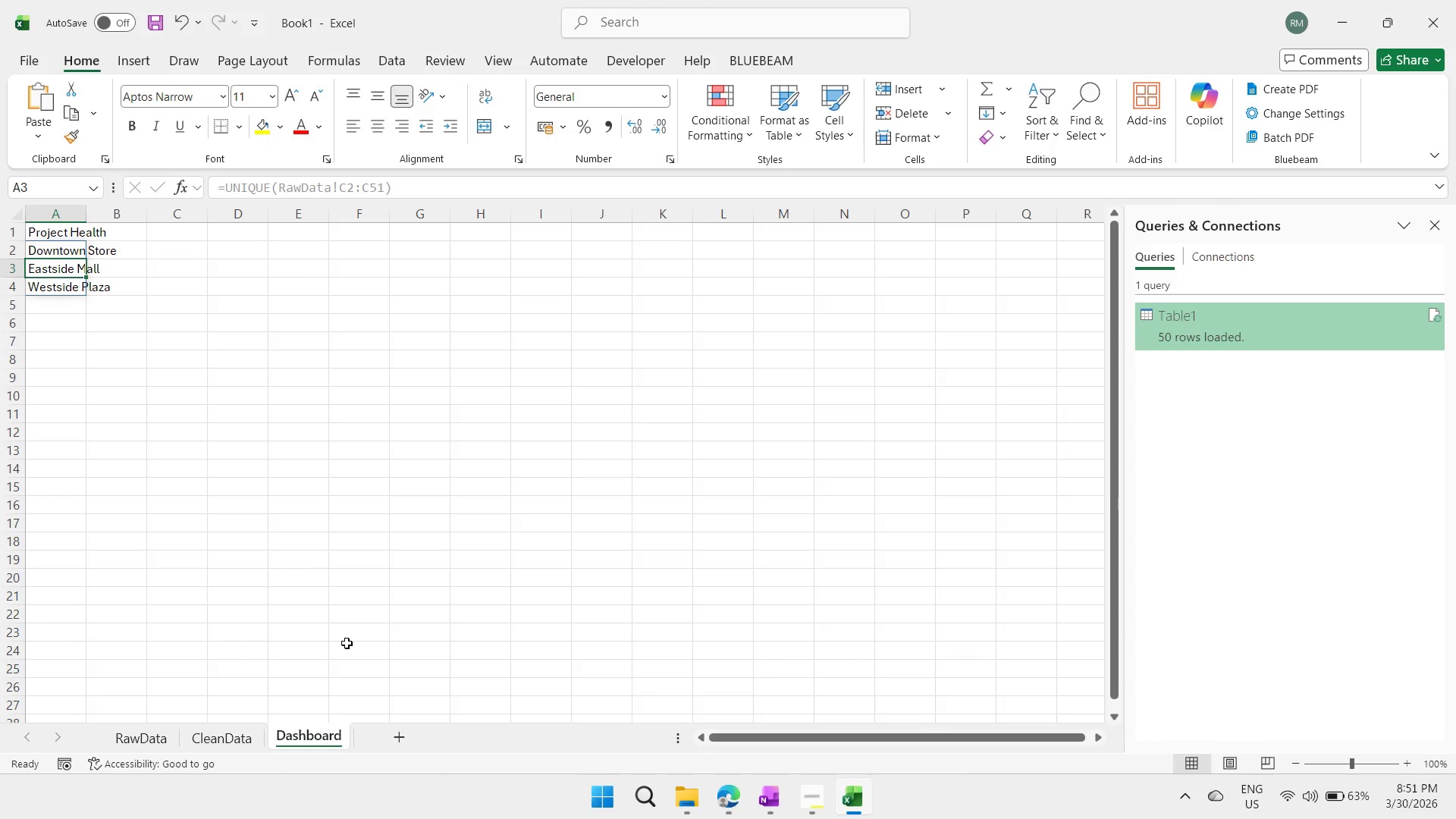 
wait(13.44)
 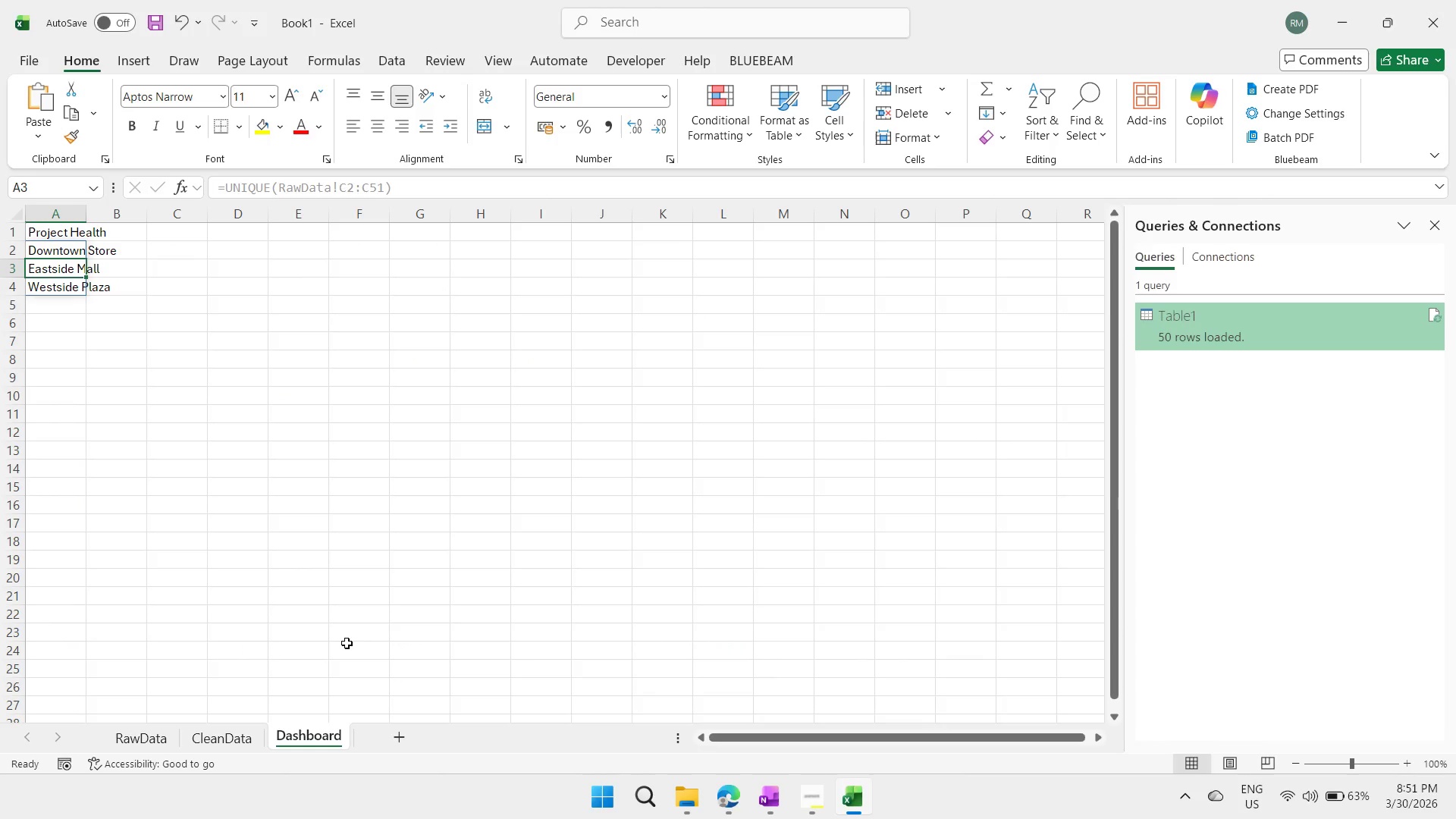 
left_click([79, 306])
 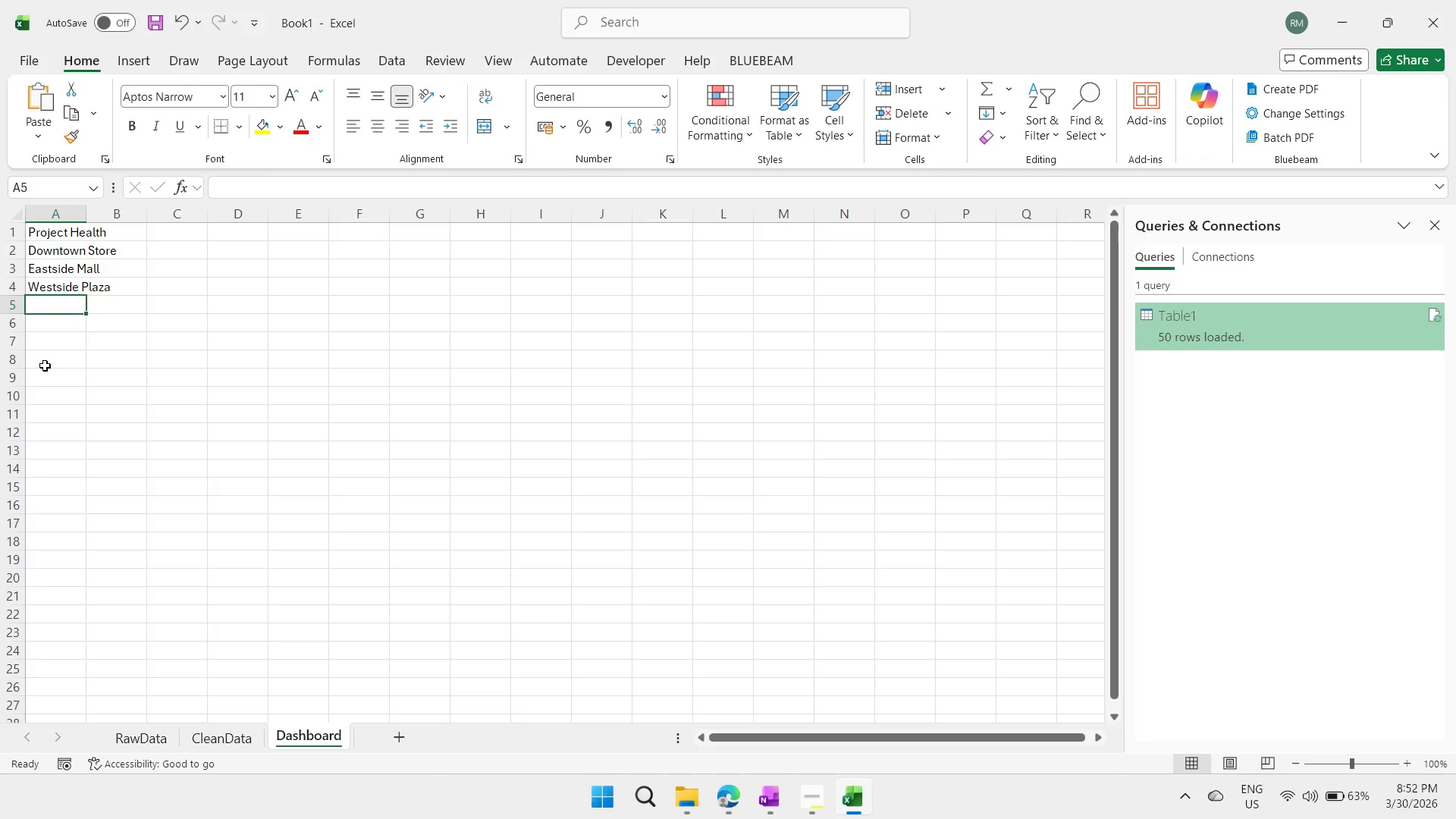 
type(Overall)
 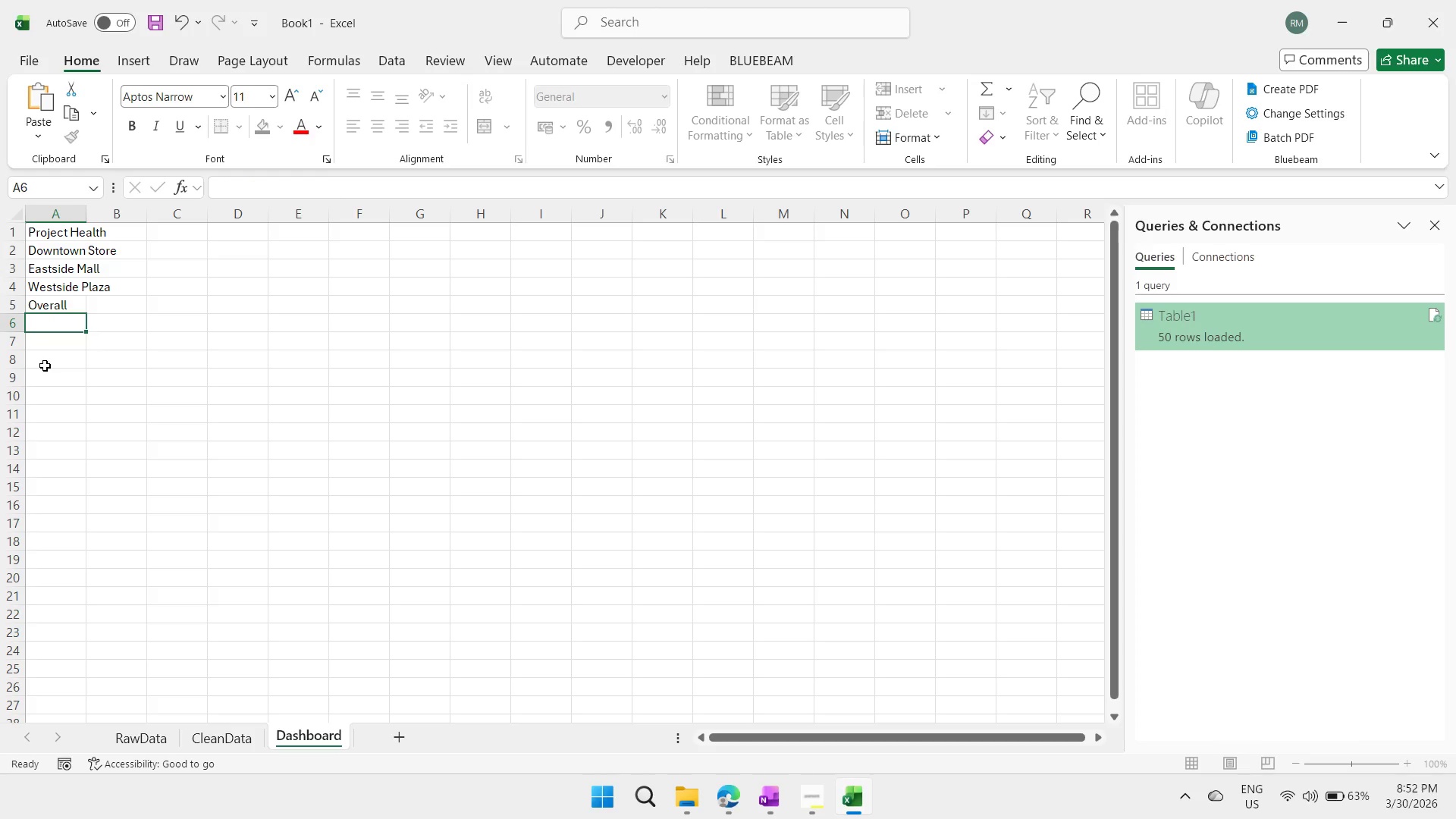 
key(Enter)
 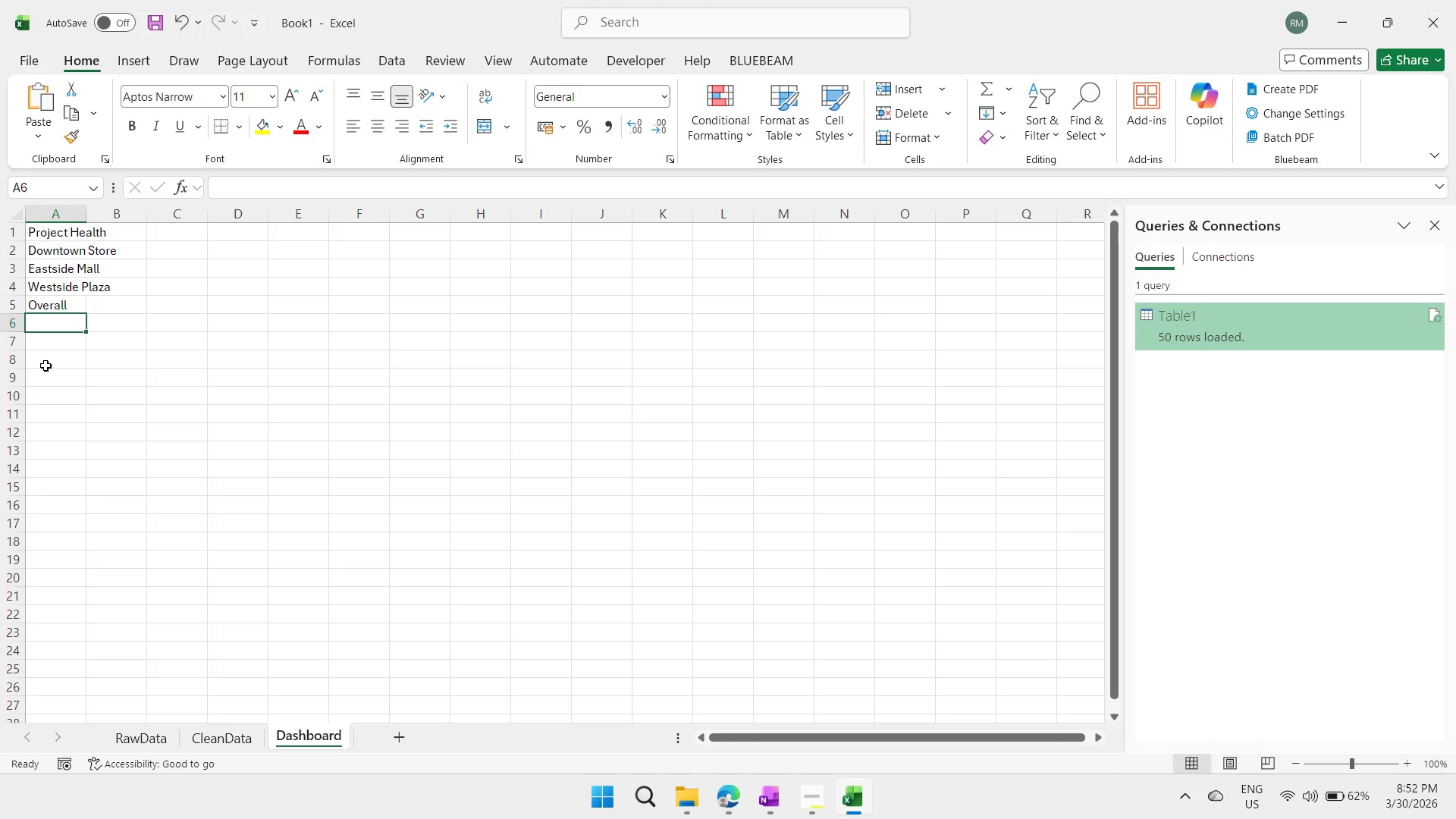 
key(ArrowDown)
 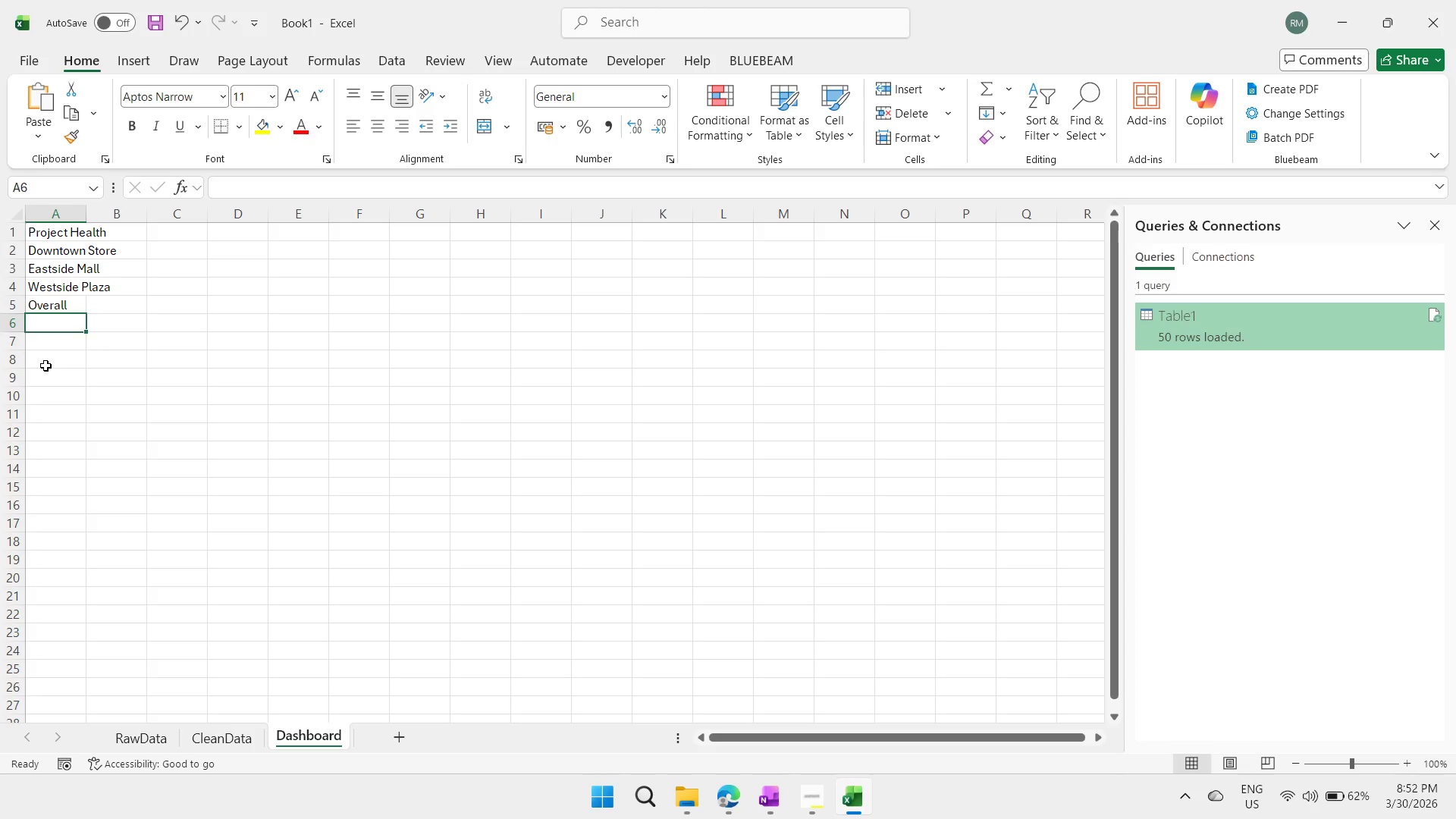 
key(ArrowUp)
 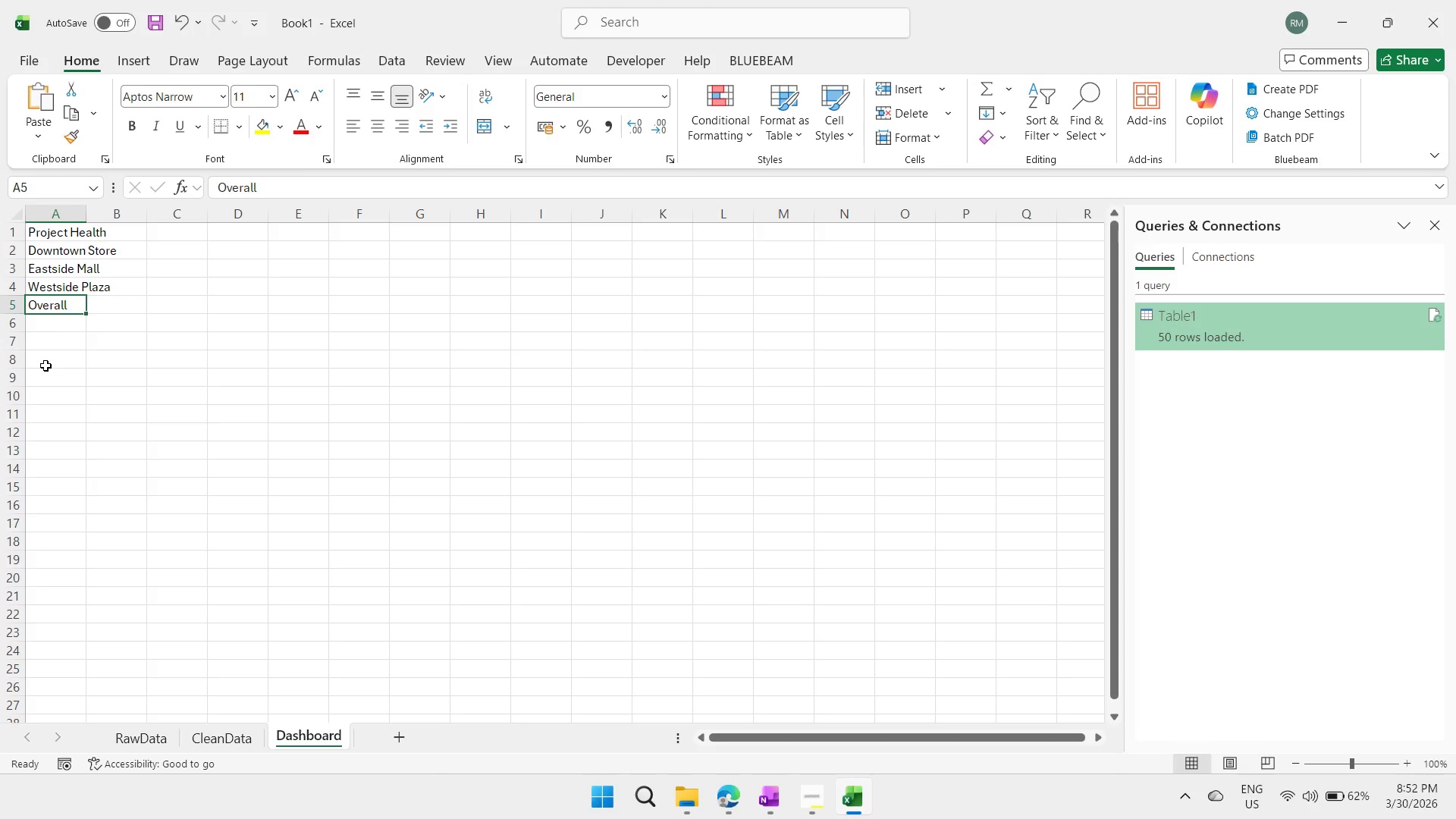 
key(ArrowUp)
 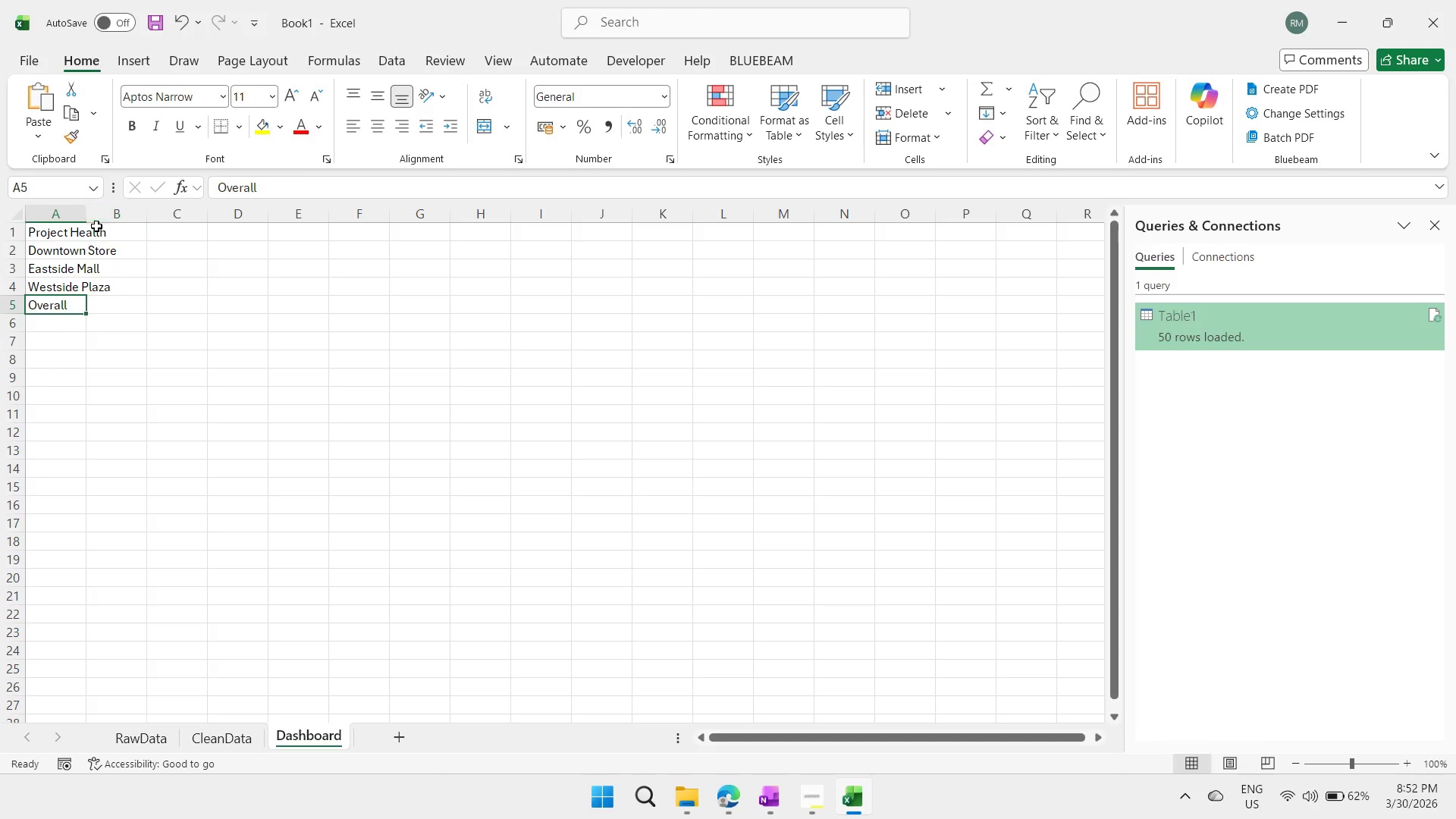 
left_click_drag(start_coordinate=[85, 214], to_coordinate=[129, 230])
 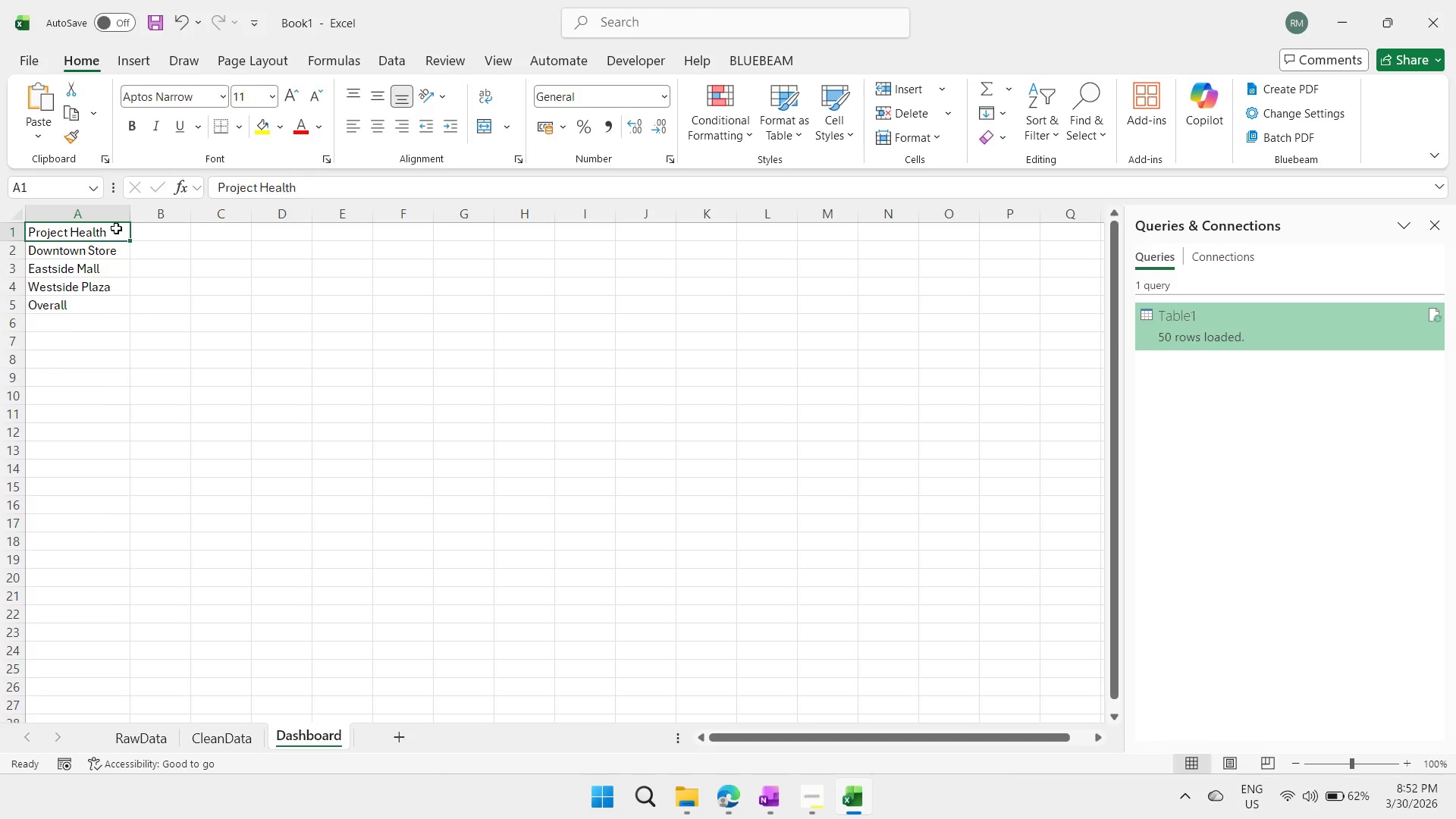 
left_click([116, 228])
 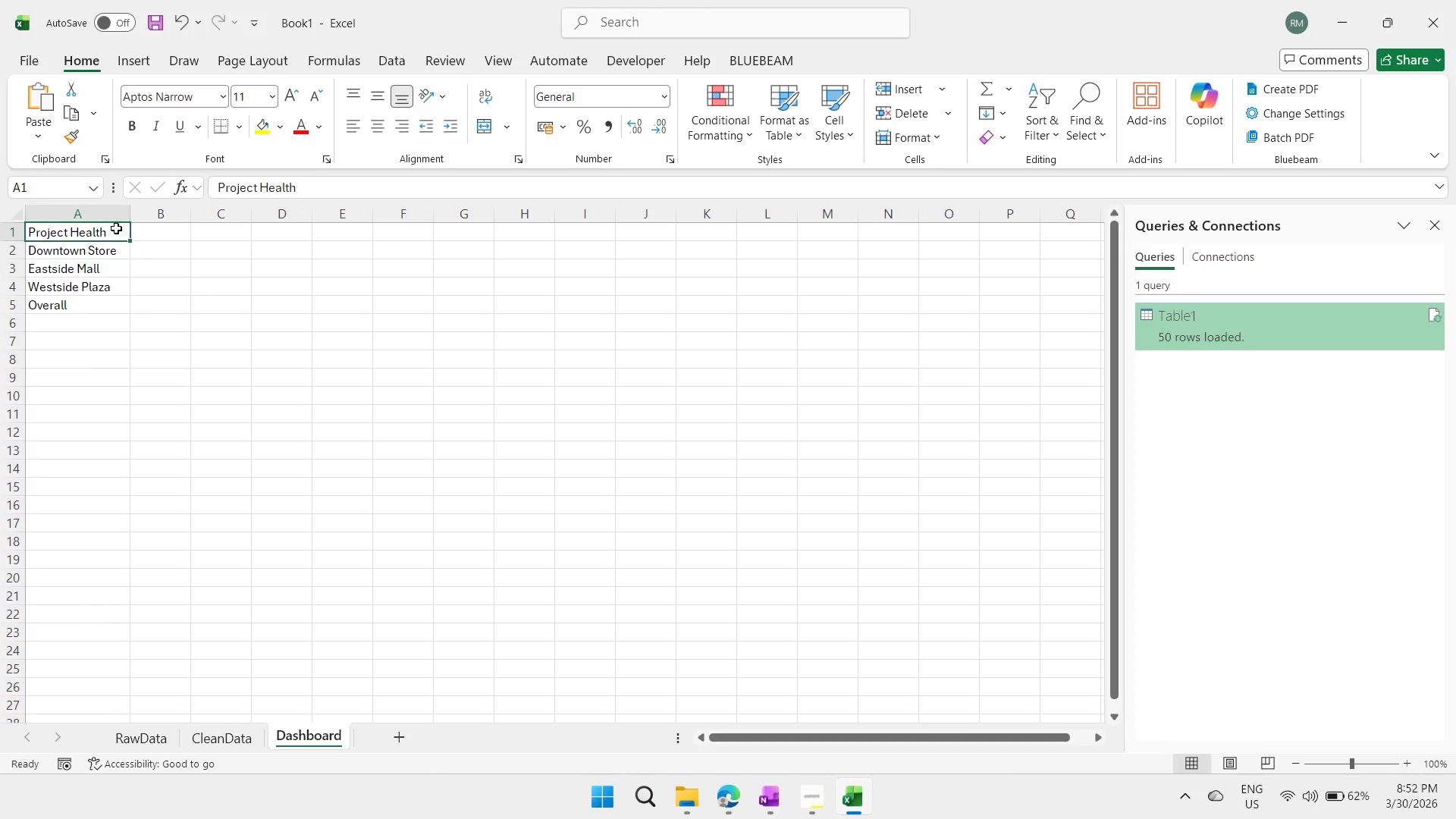 
key(Shift+ShiftLeft)
 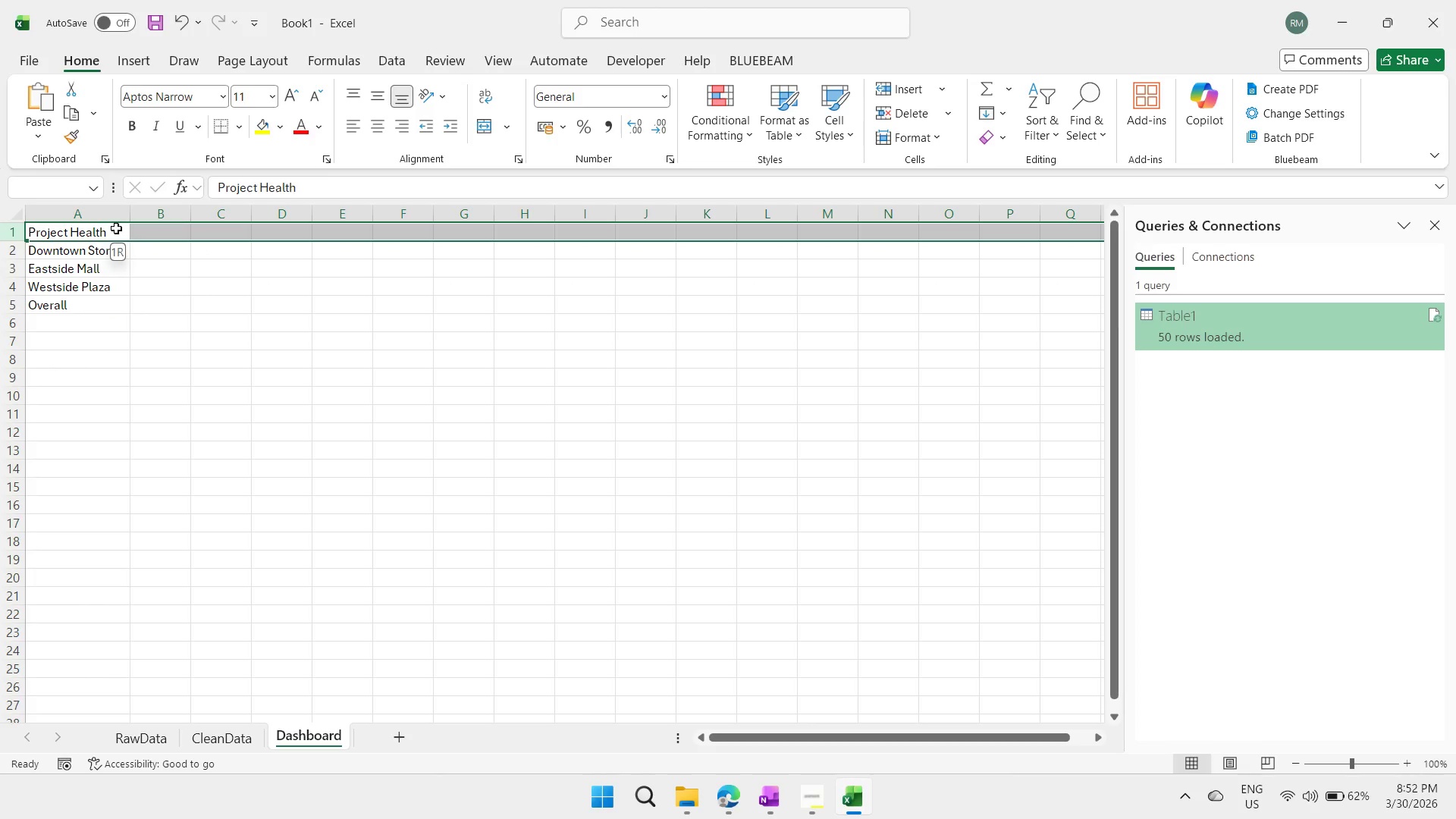 
key(Shift+Space)
 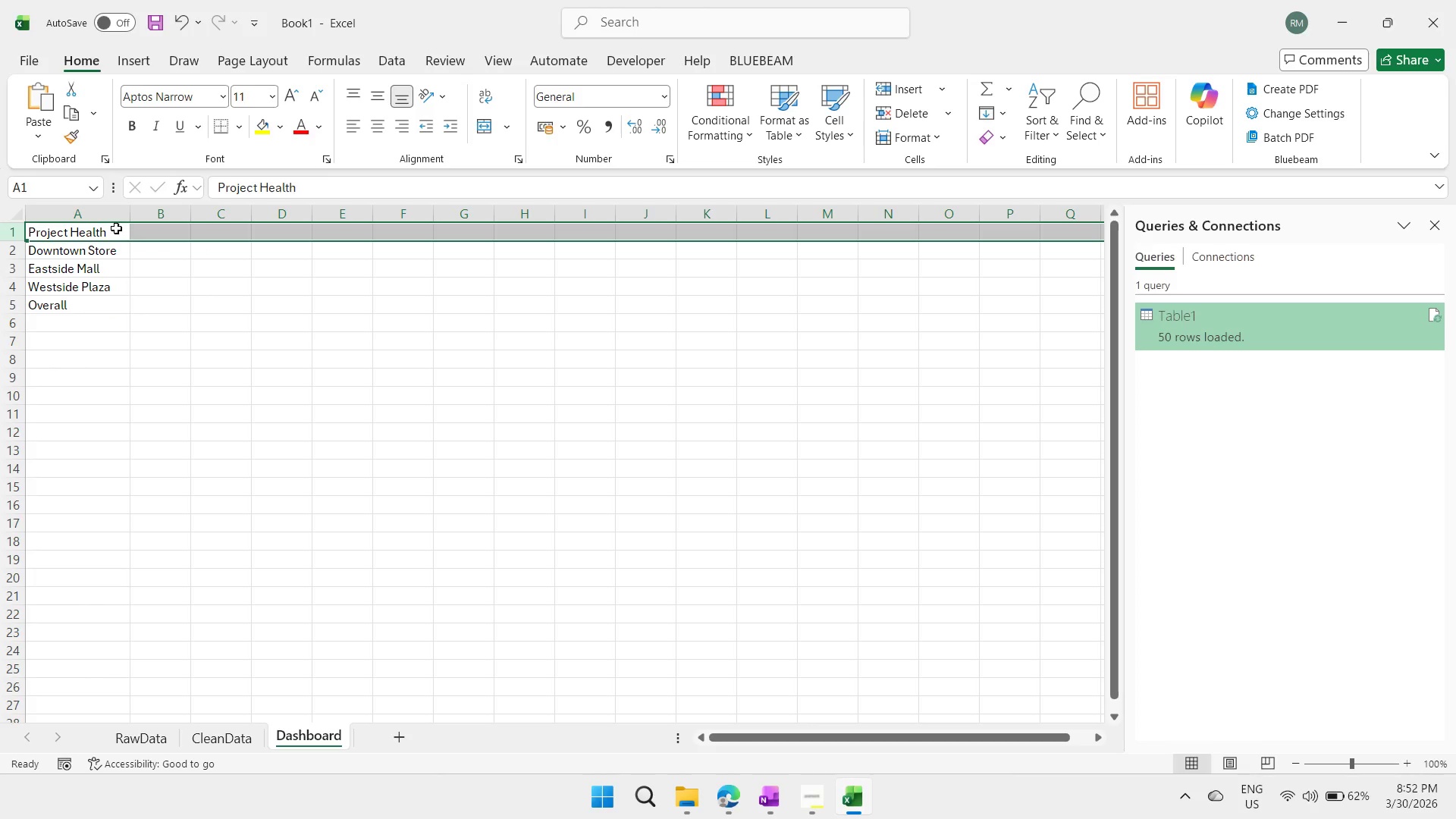 
key(Control+ControlLeft)
 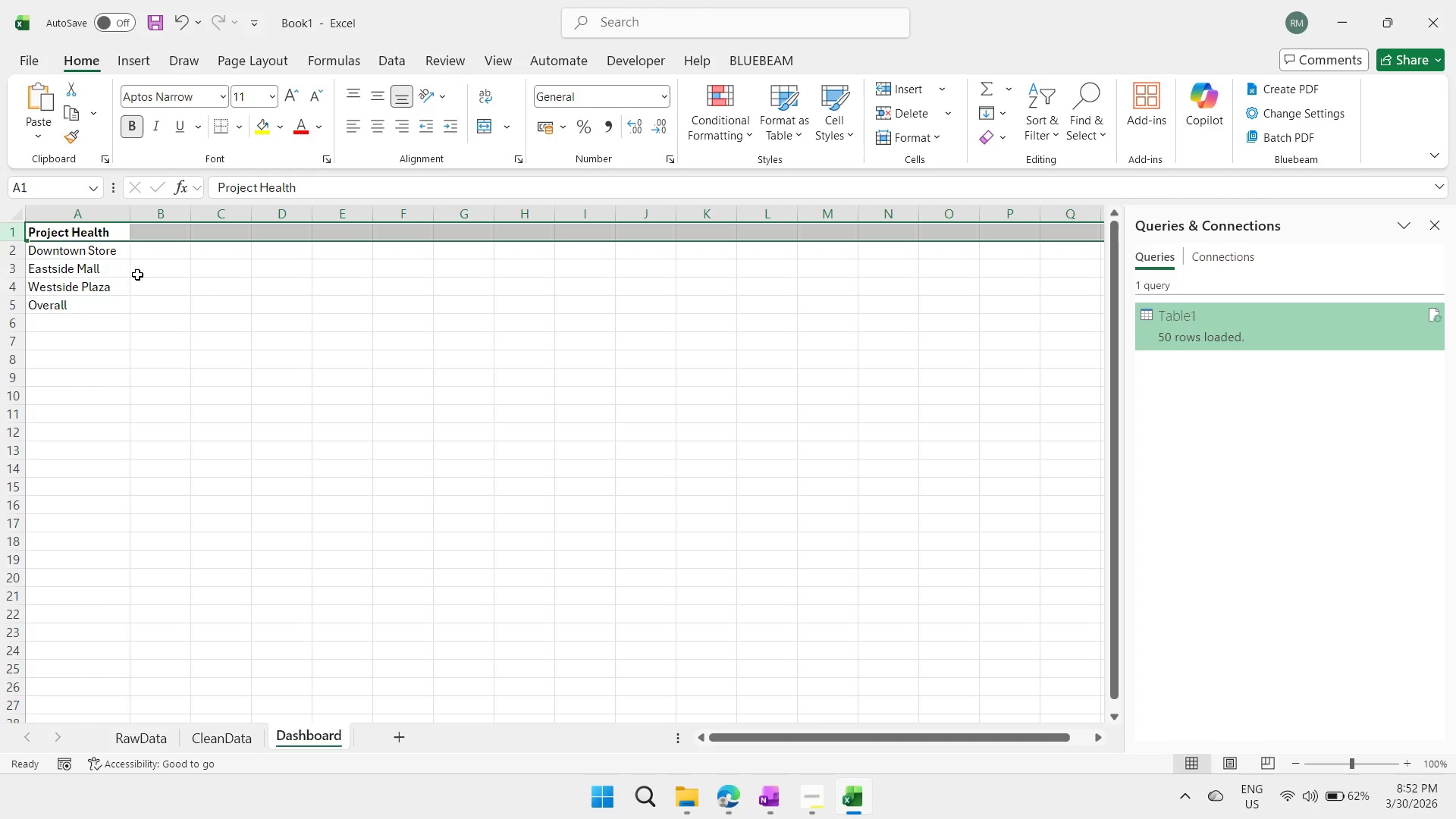 
key(Control+B)
 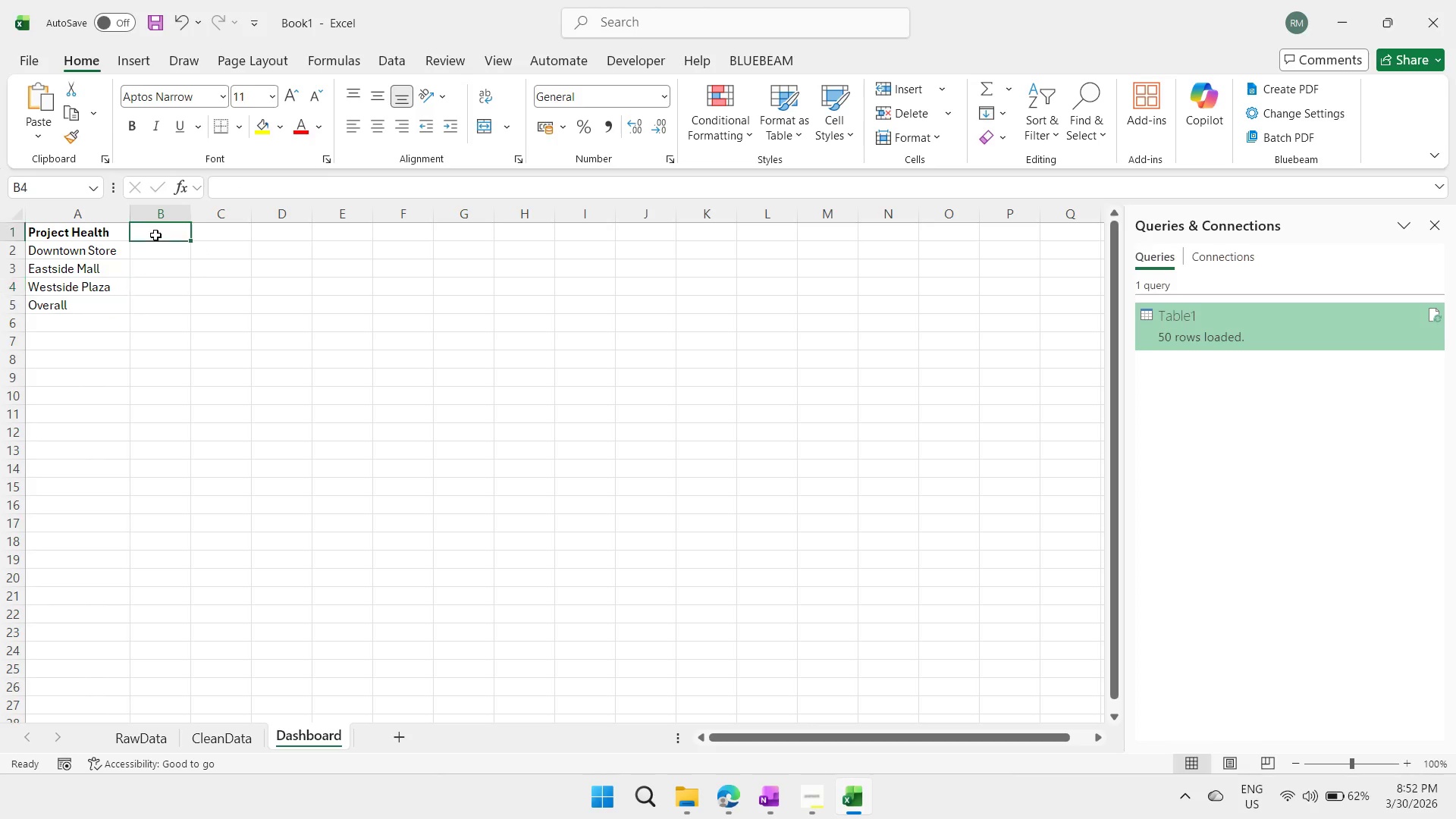 
double_click([155, 235])
 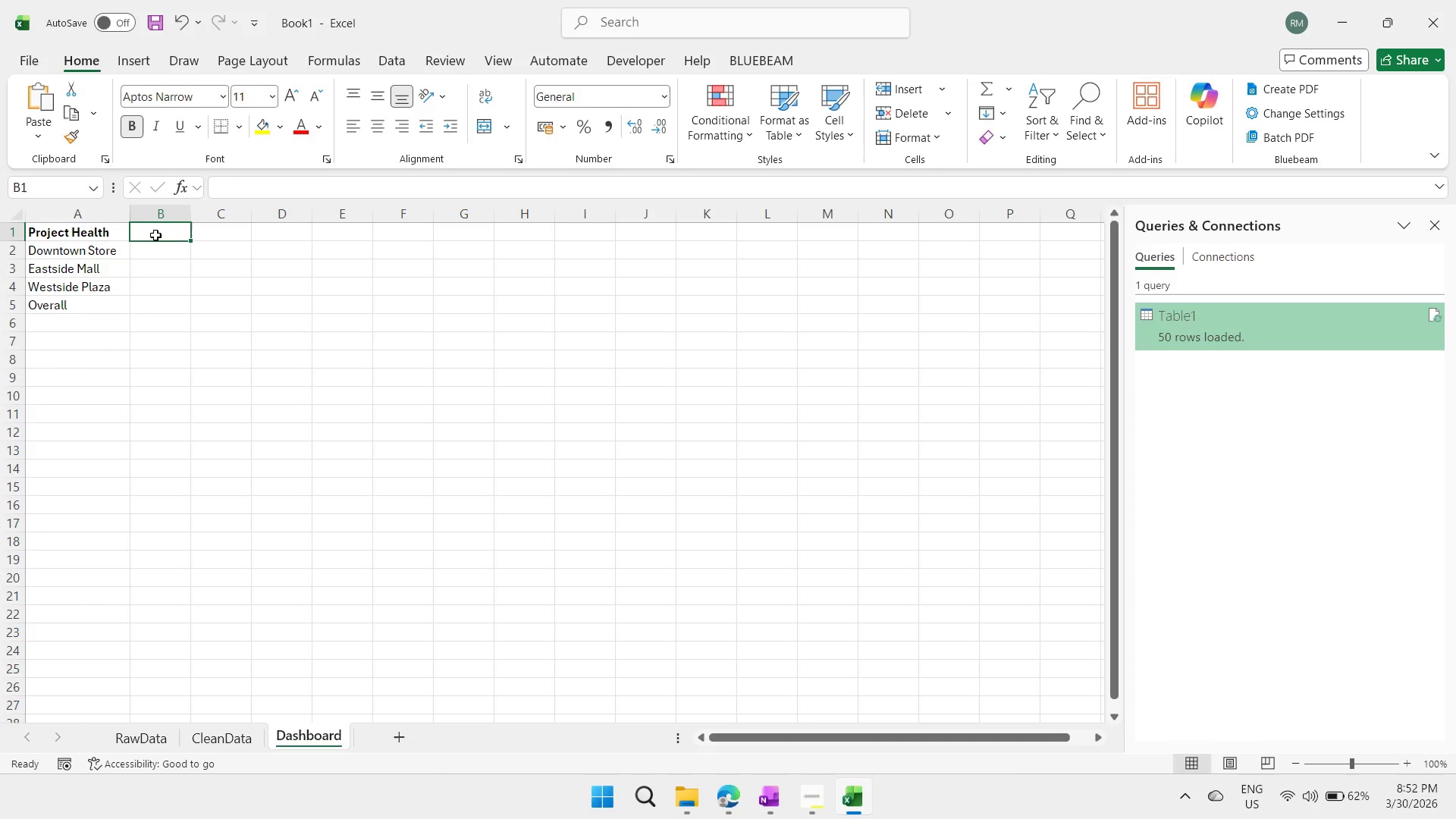 
wait(5.81)
 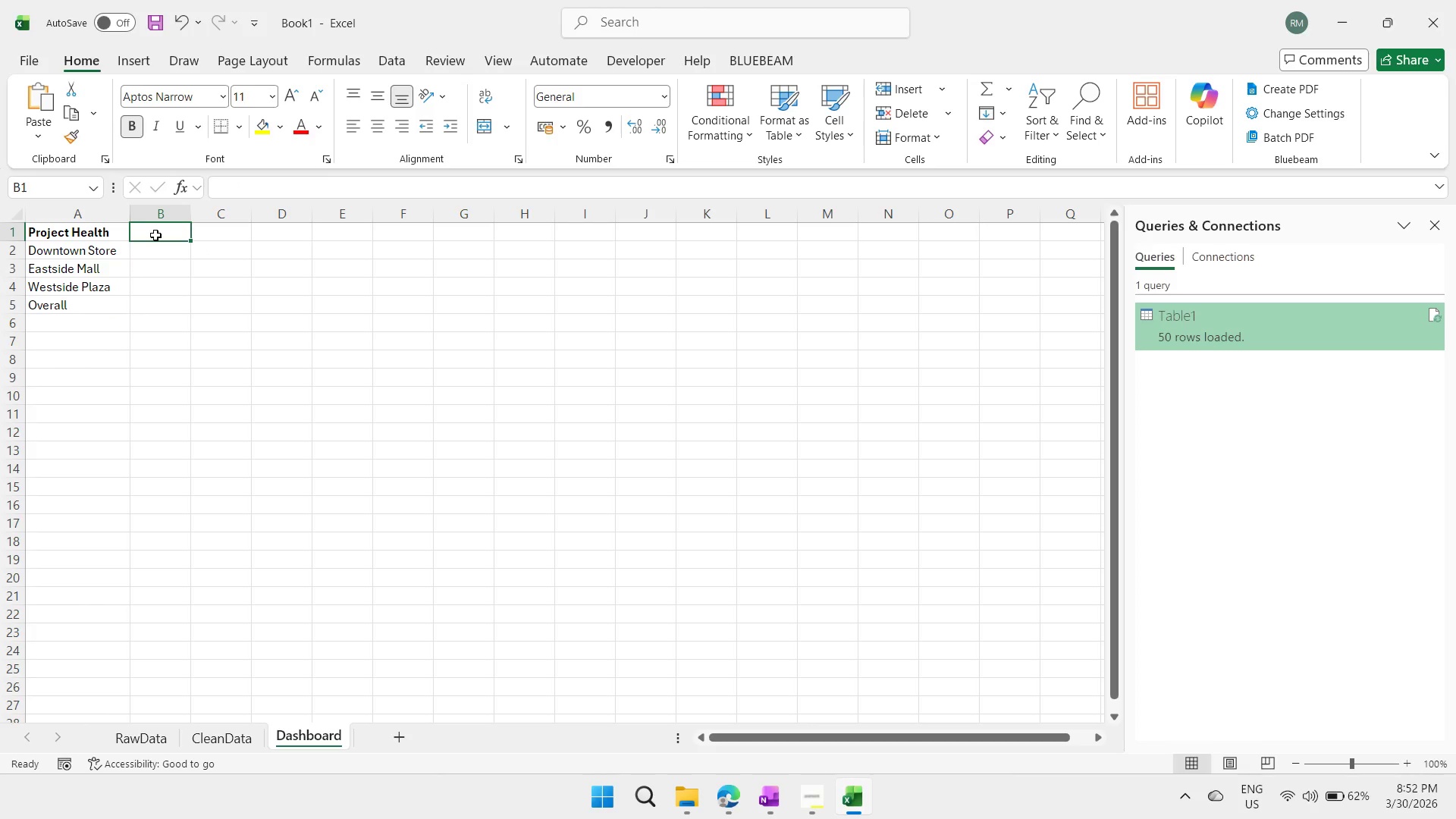 
double_click([155, 235])
 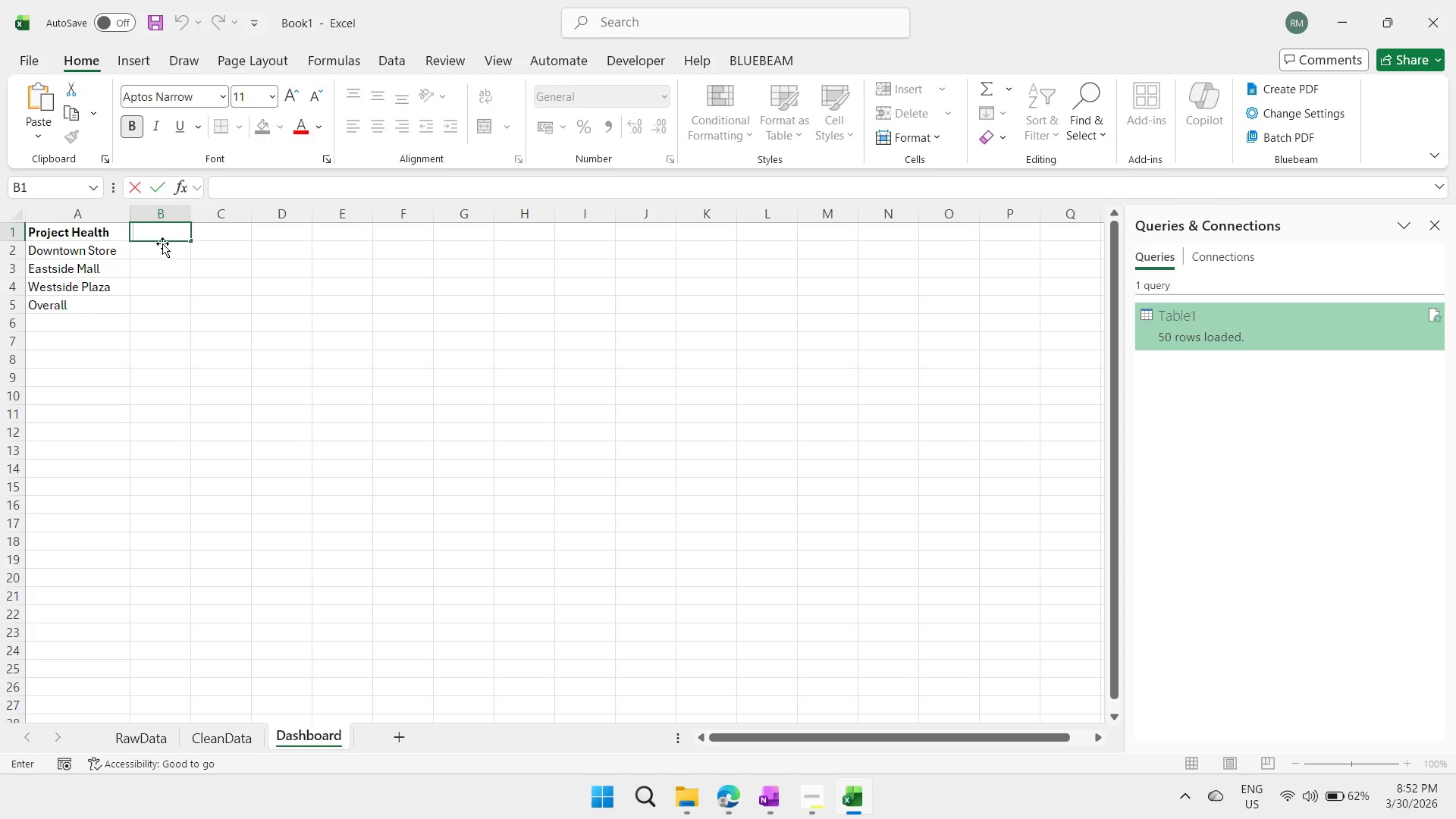 
key(Escape)
 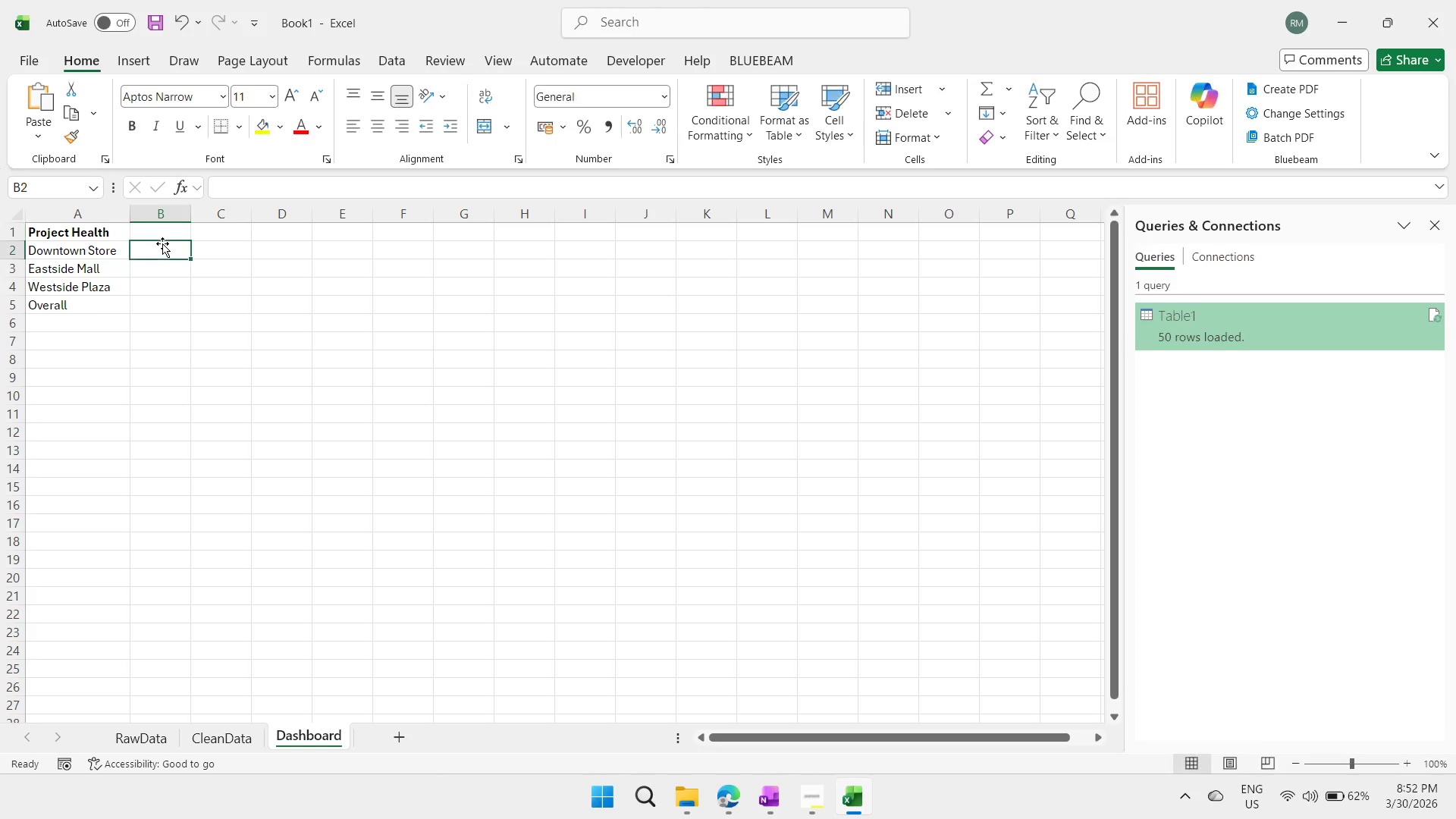 
key(ArrowDown)
 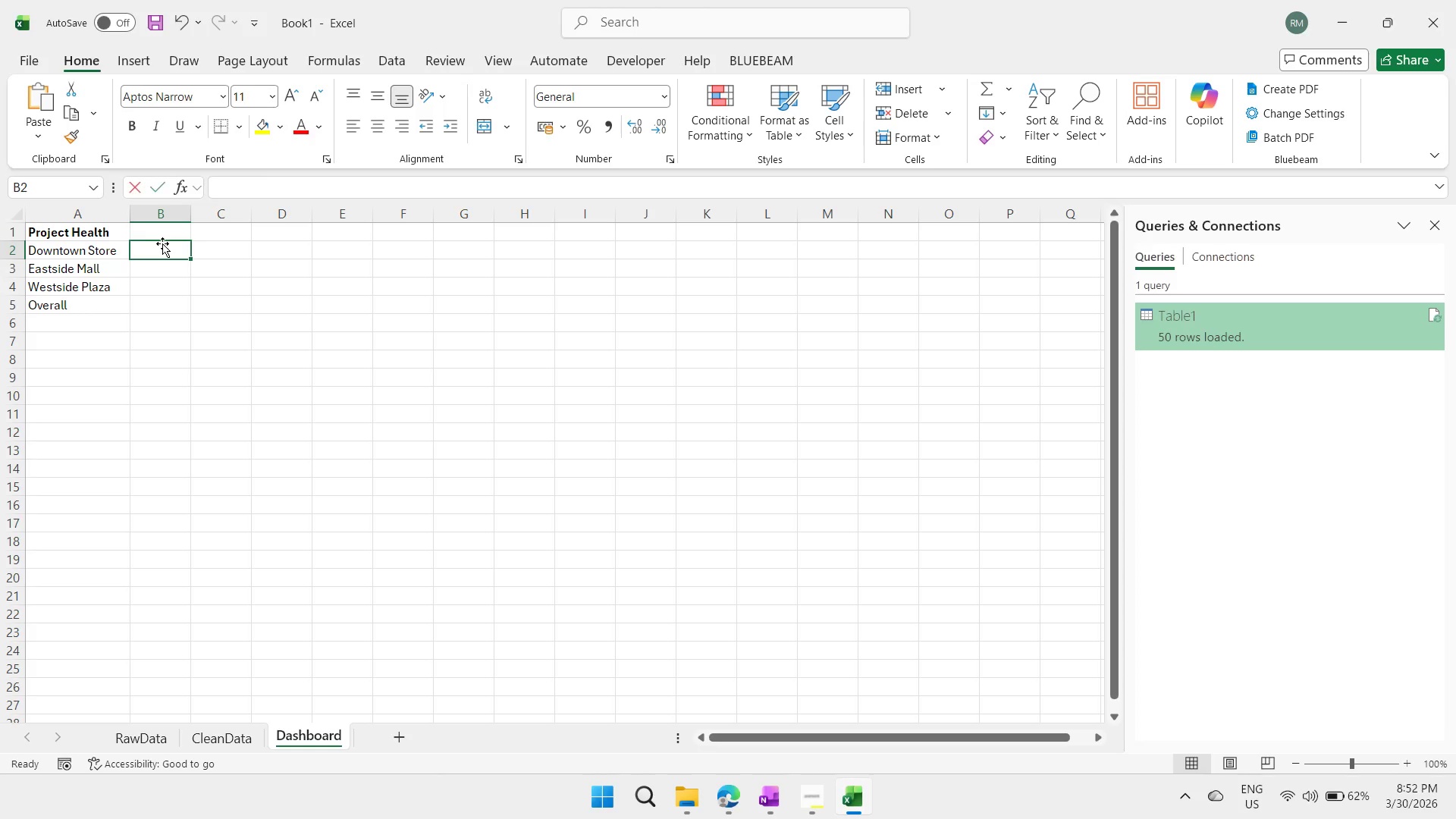 
type(=COUNTIFS(Clean)
 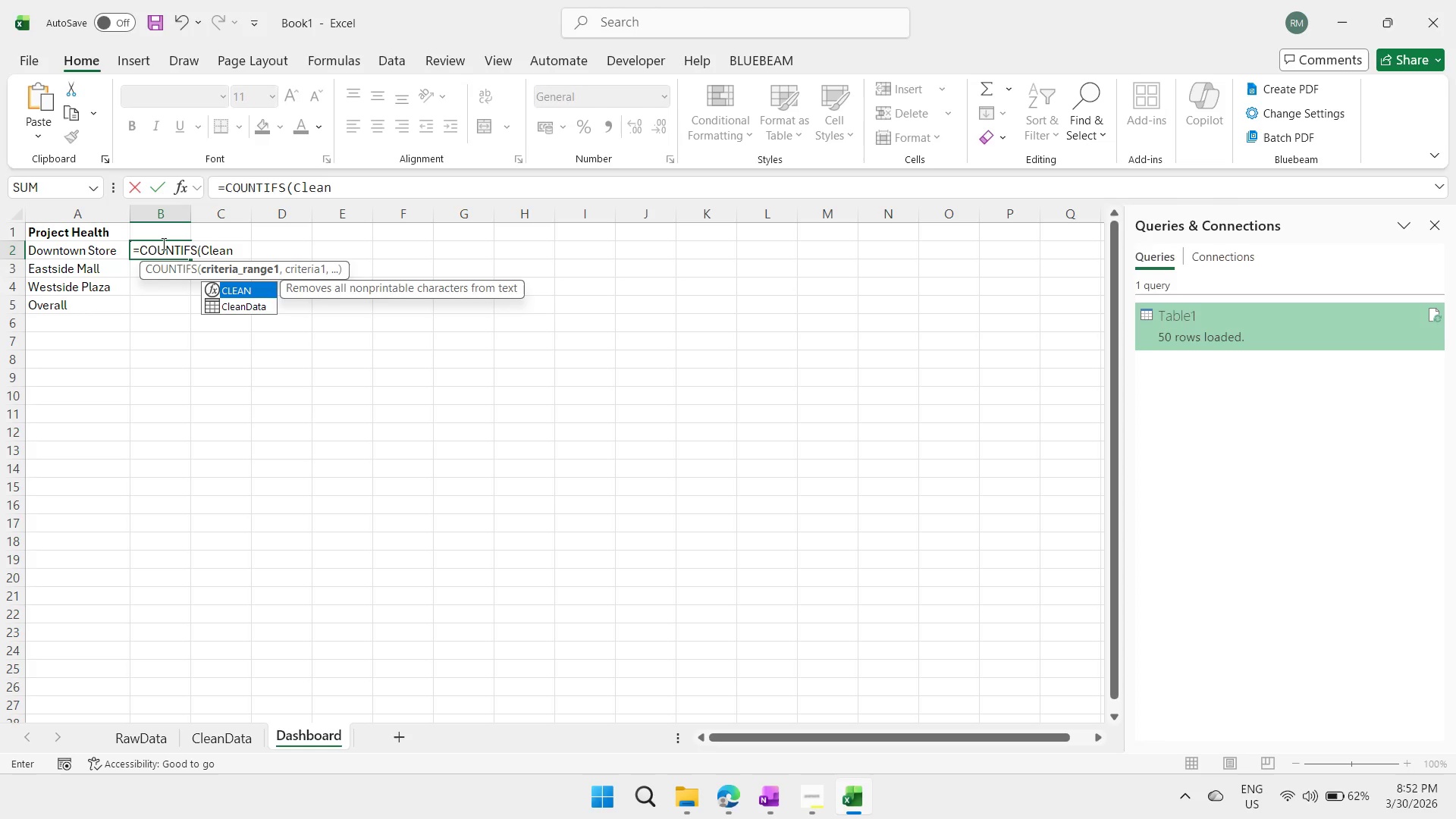 
left_click([262, 308])
 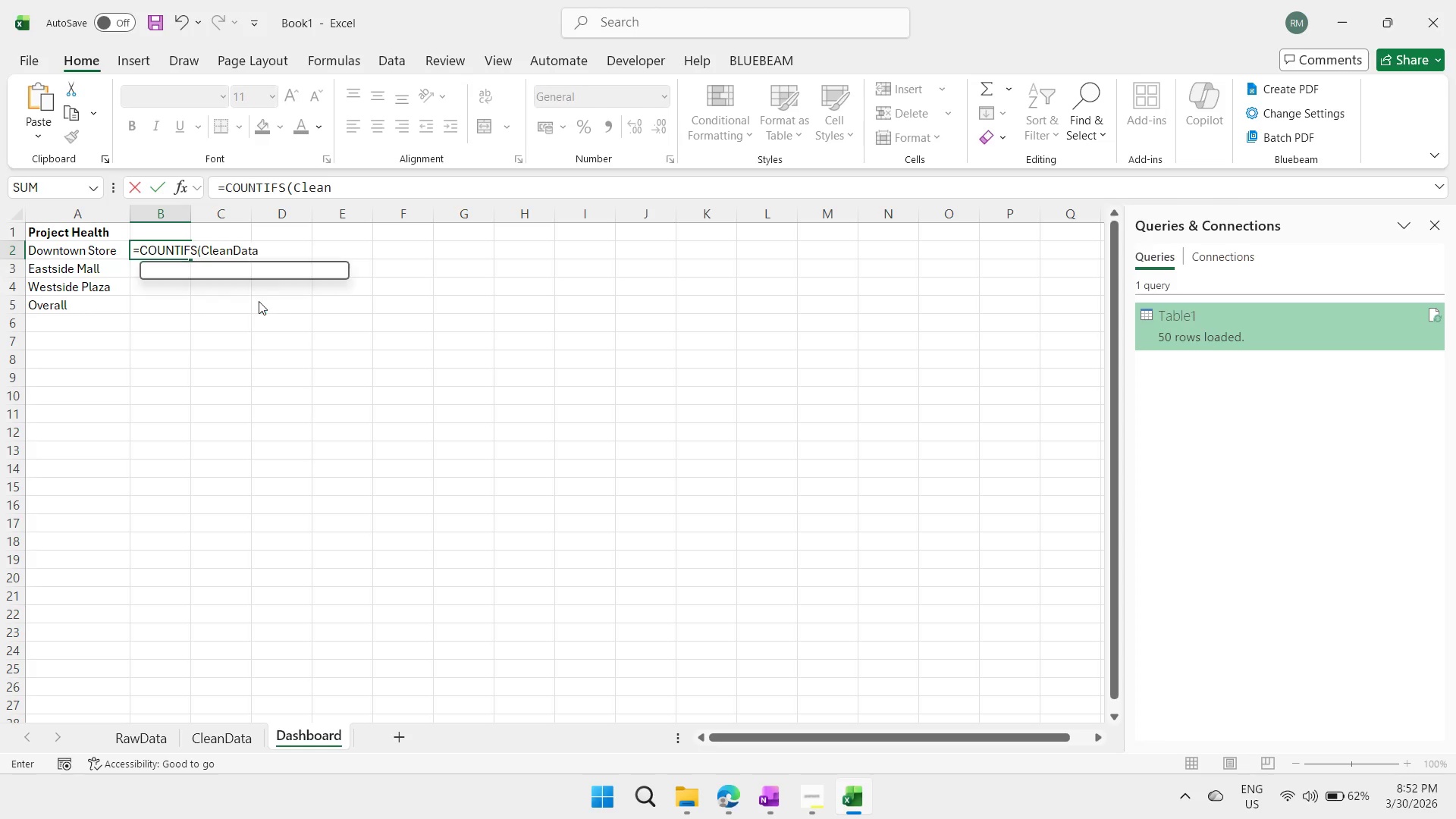 
double_click([259, 301])
 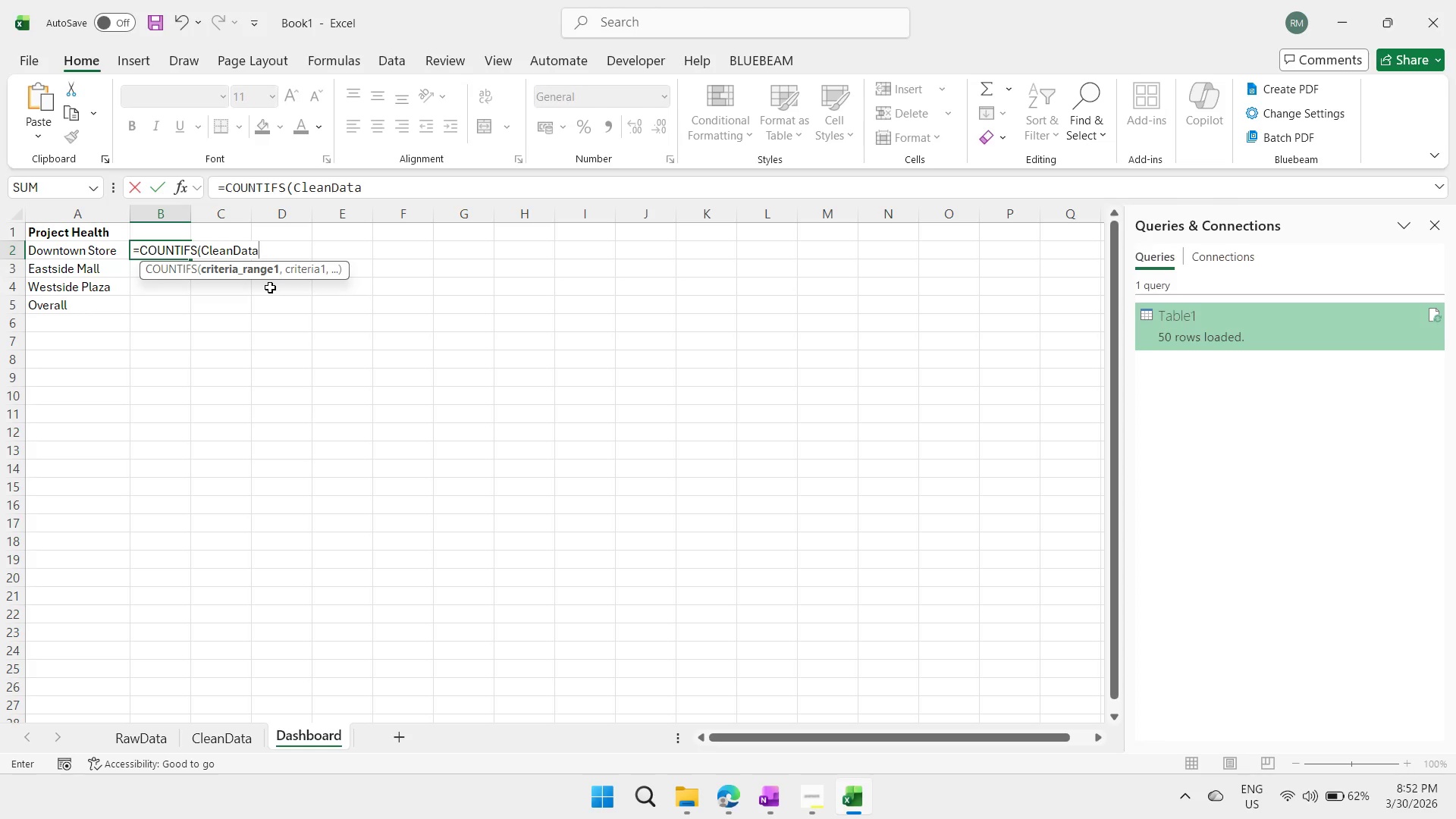 
key(BracketLeft)
 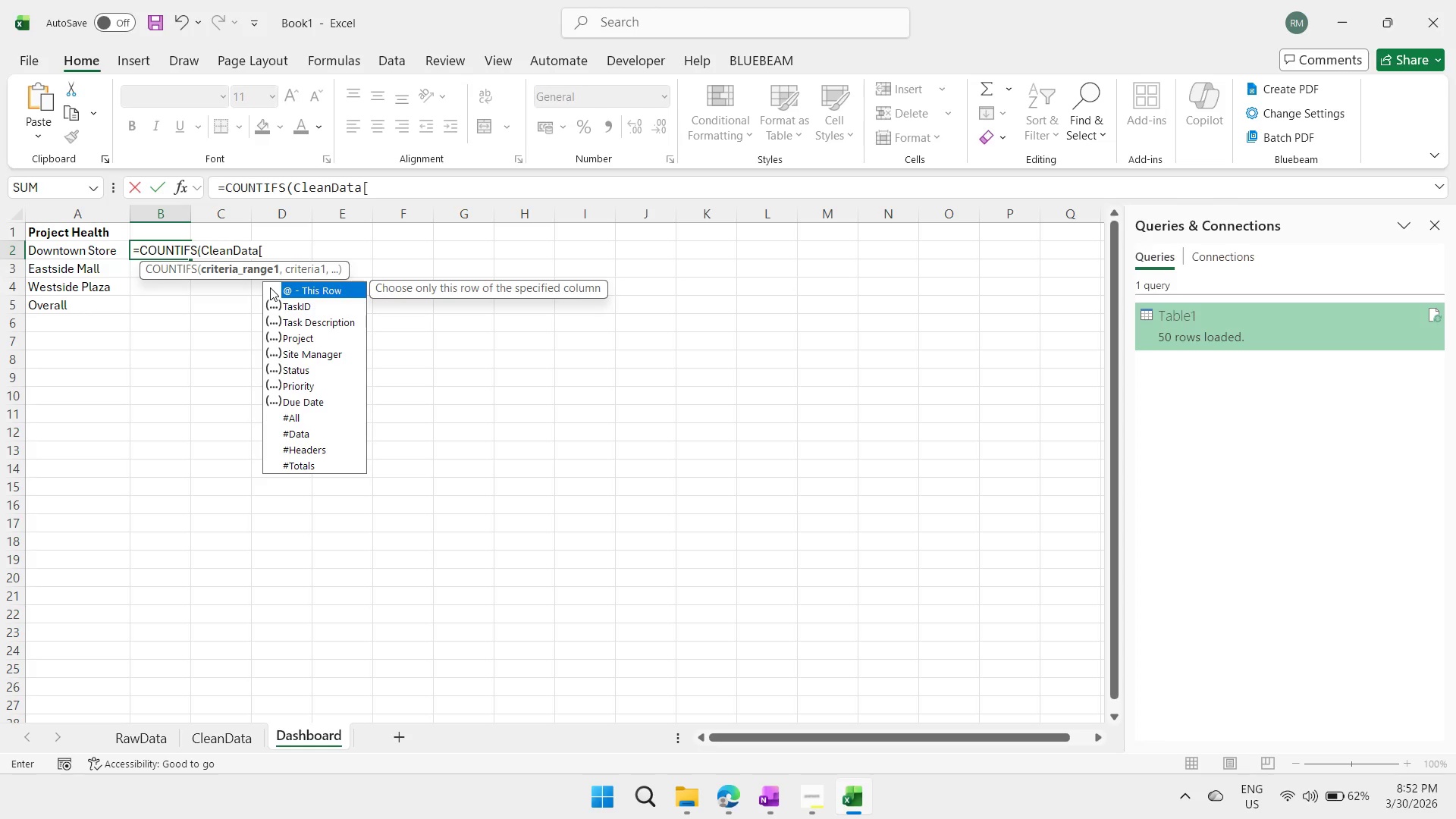 
hold_key(key=ShiftLeft, duration=0.42)
 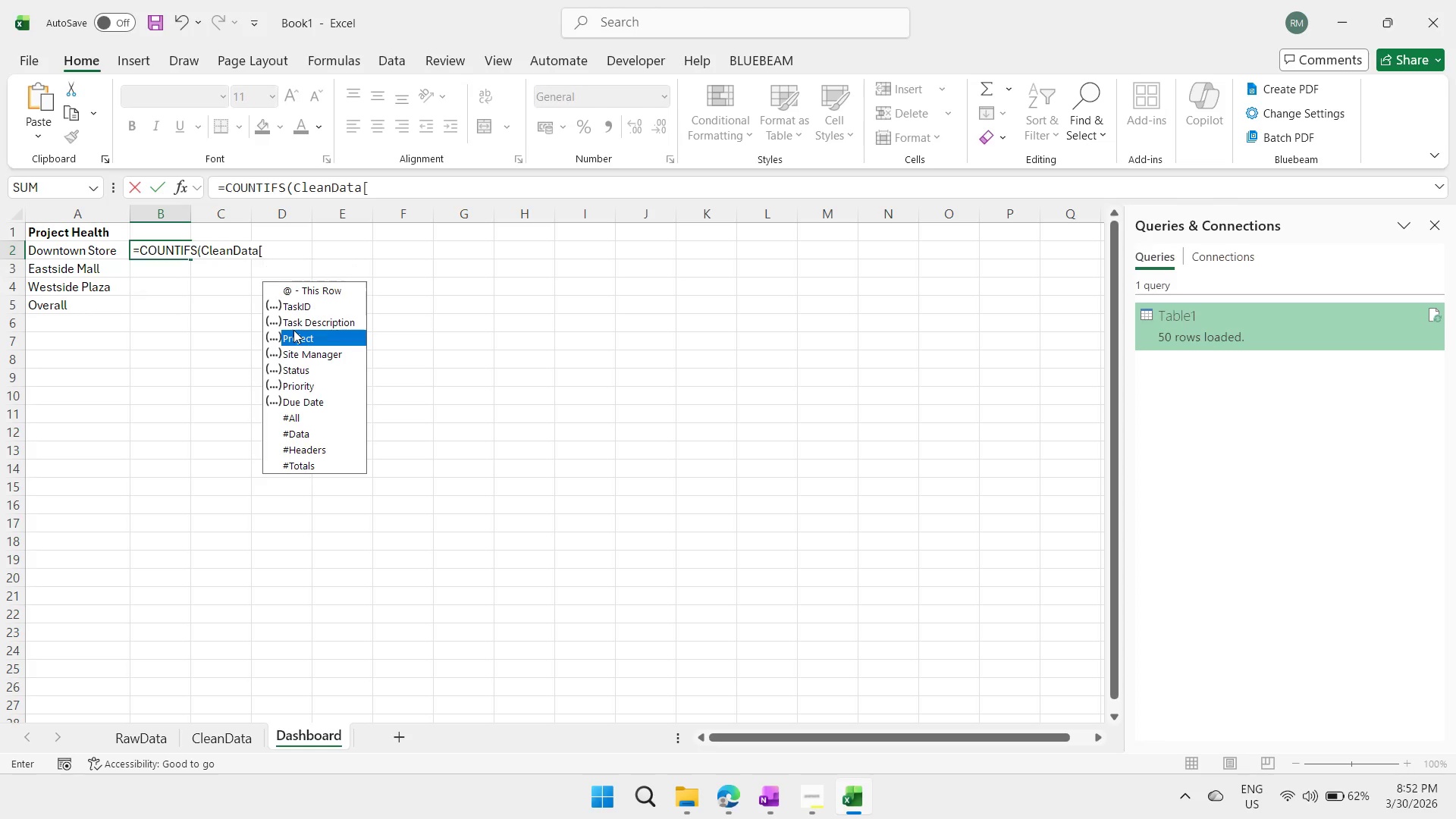 
double_click([293, 333])
 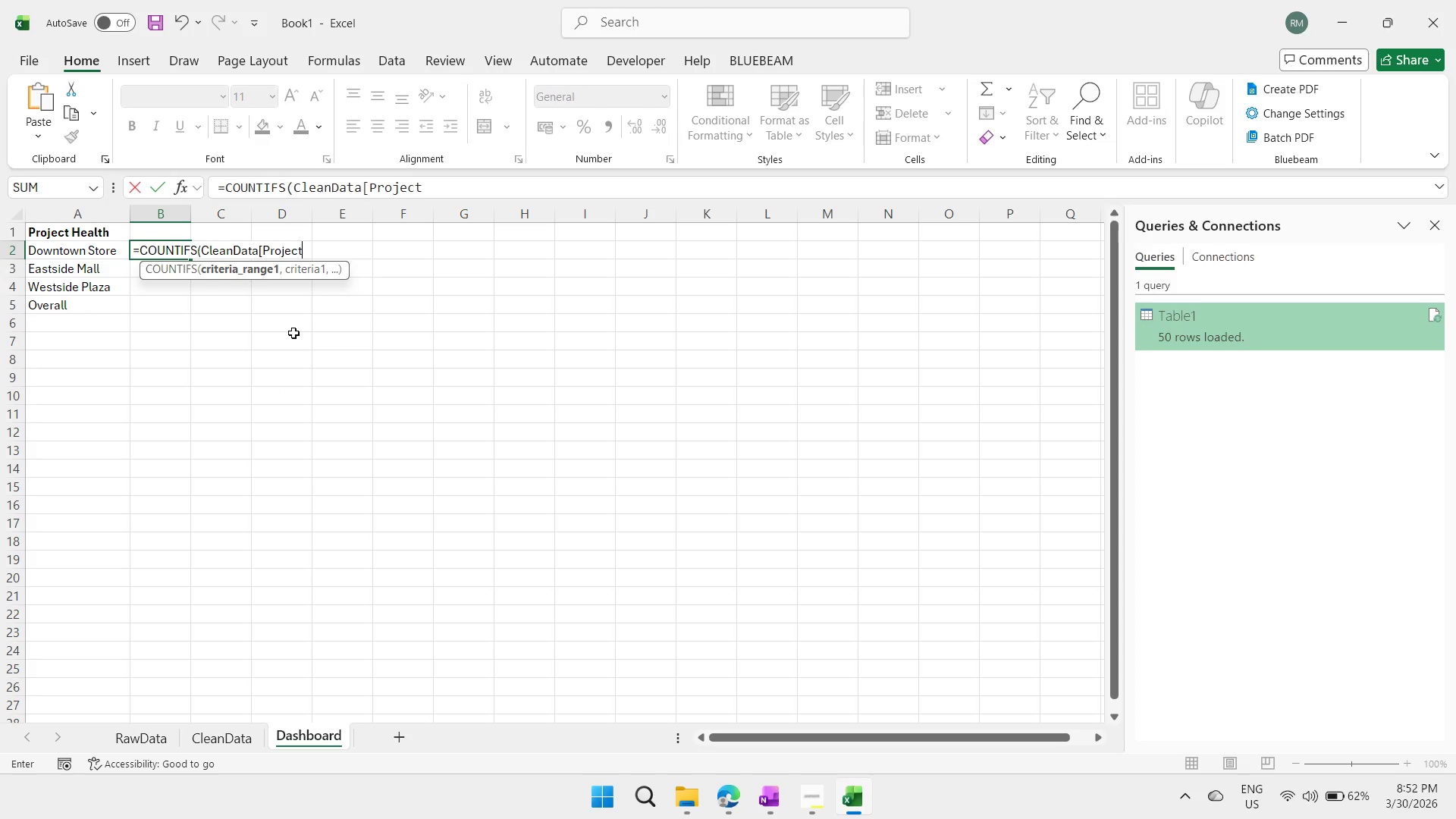 
triple_click([293, 333])
 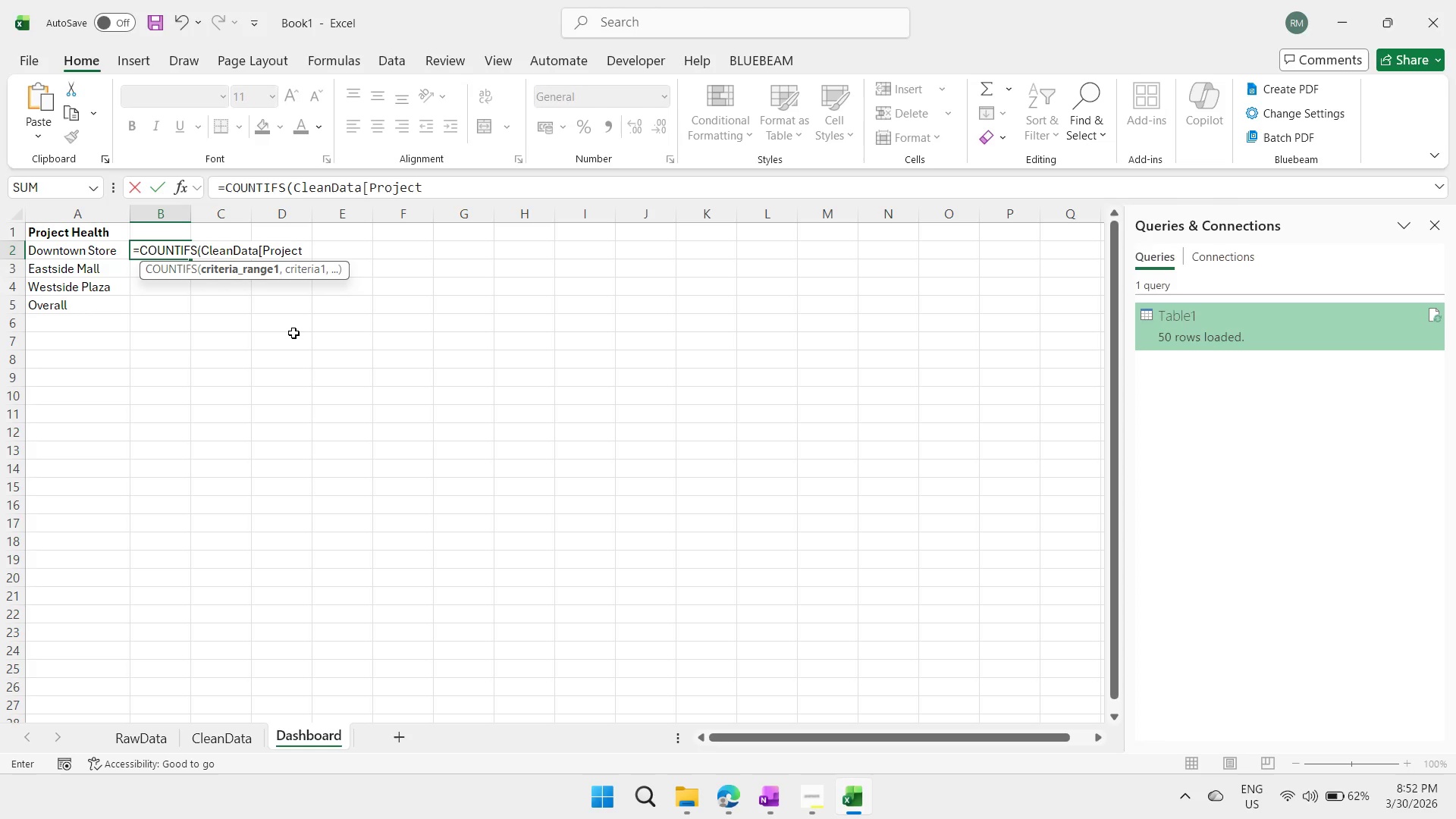 
type(],A2,Cl)
 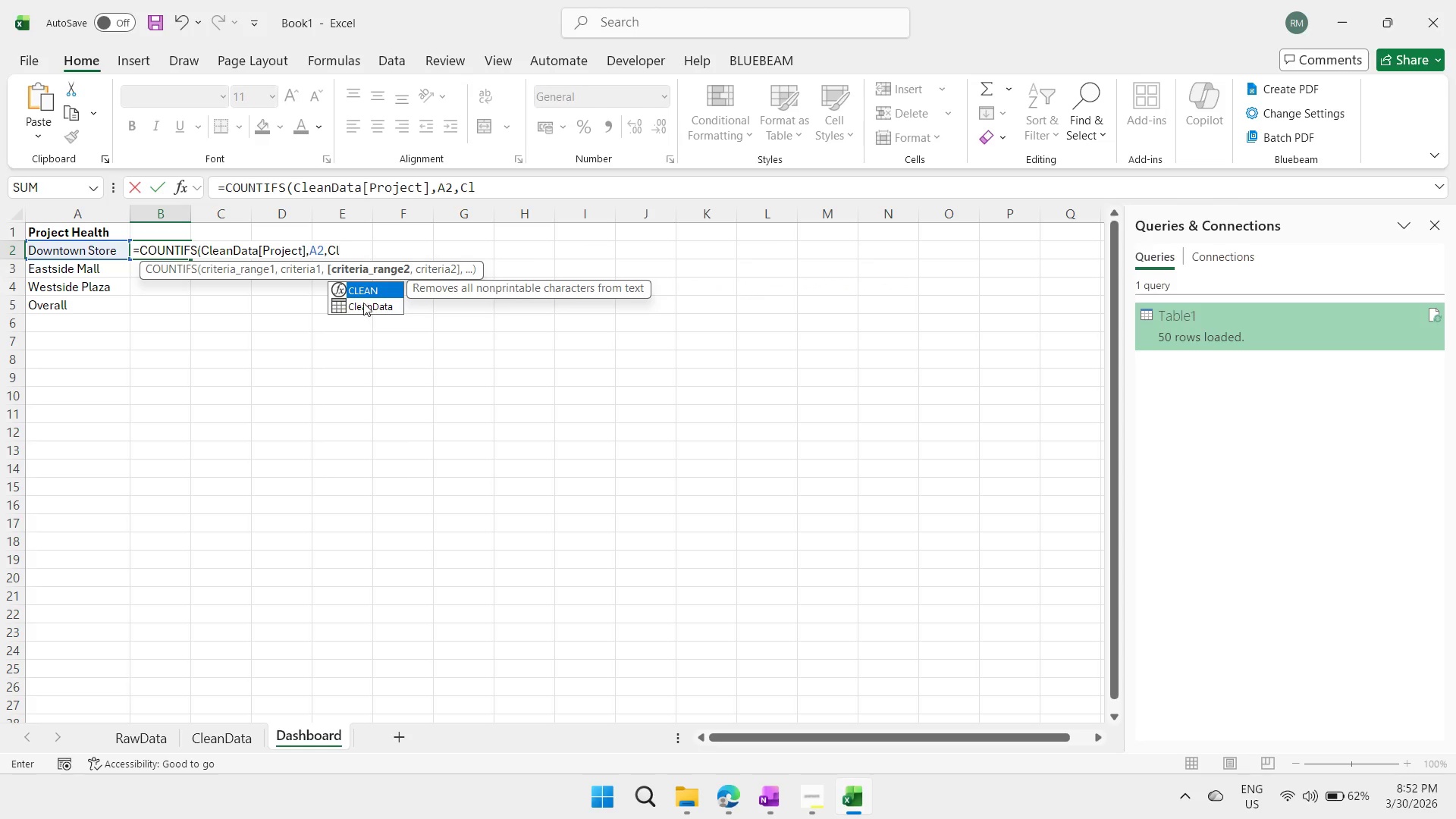 
double_click([363, 303])
 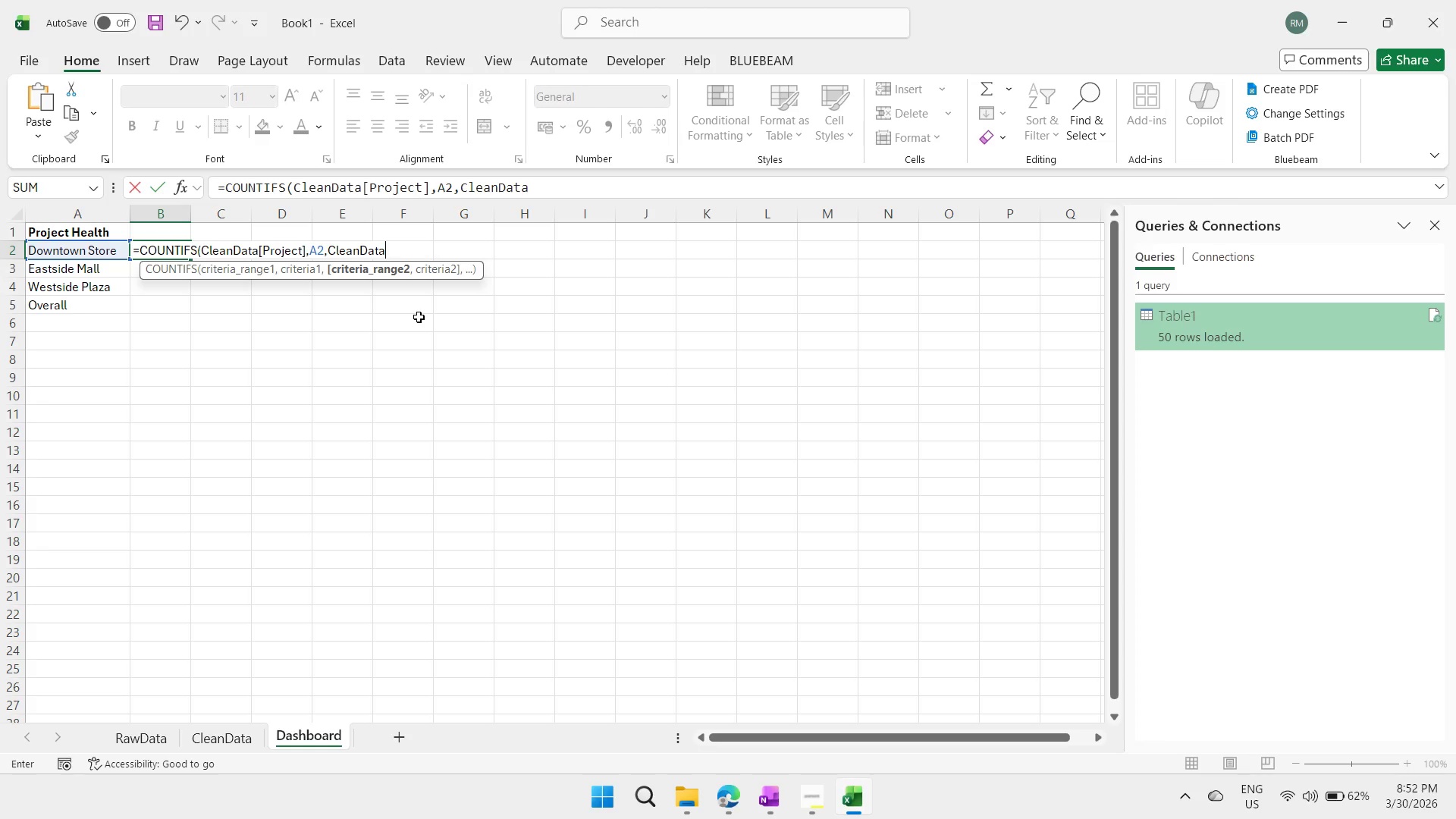 
key(BracketLeft)
 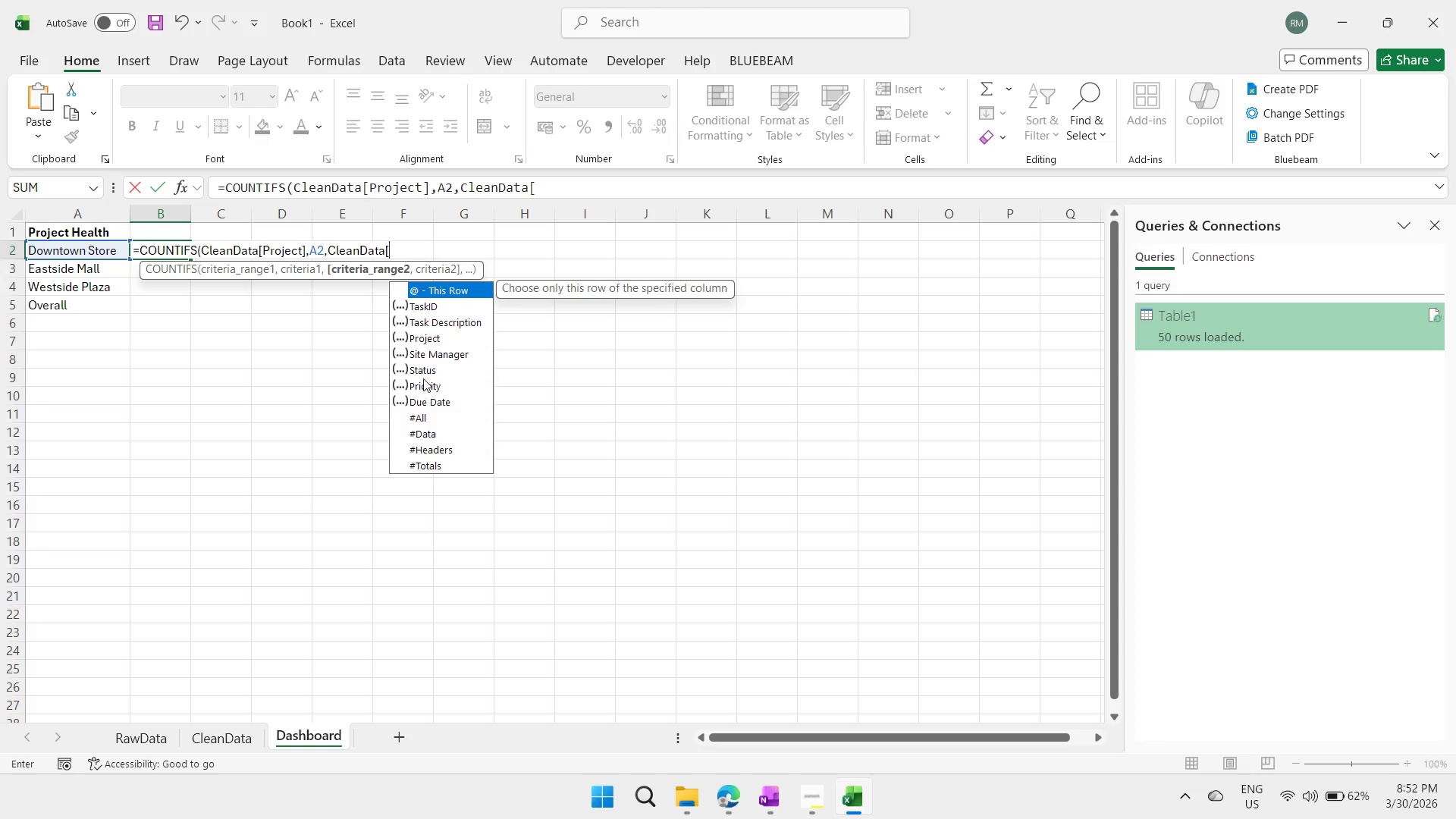 
double_click([423, 370])
 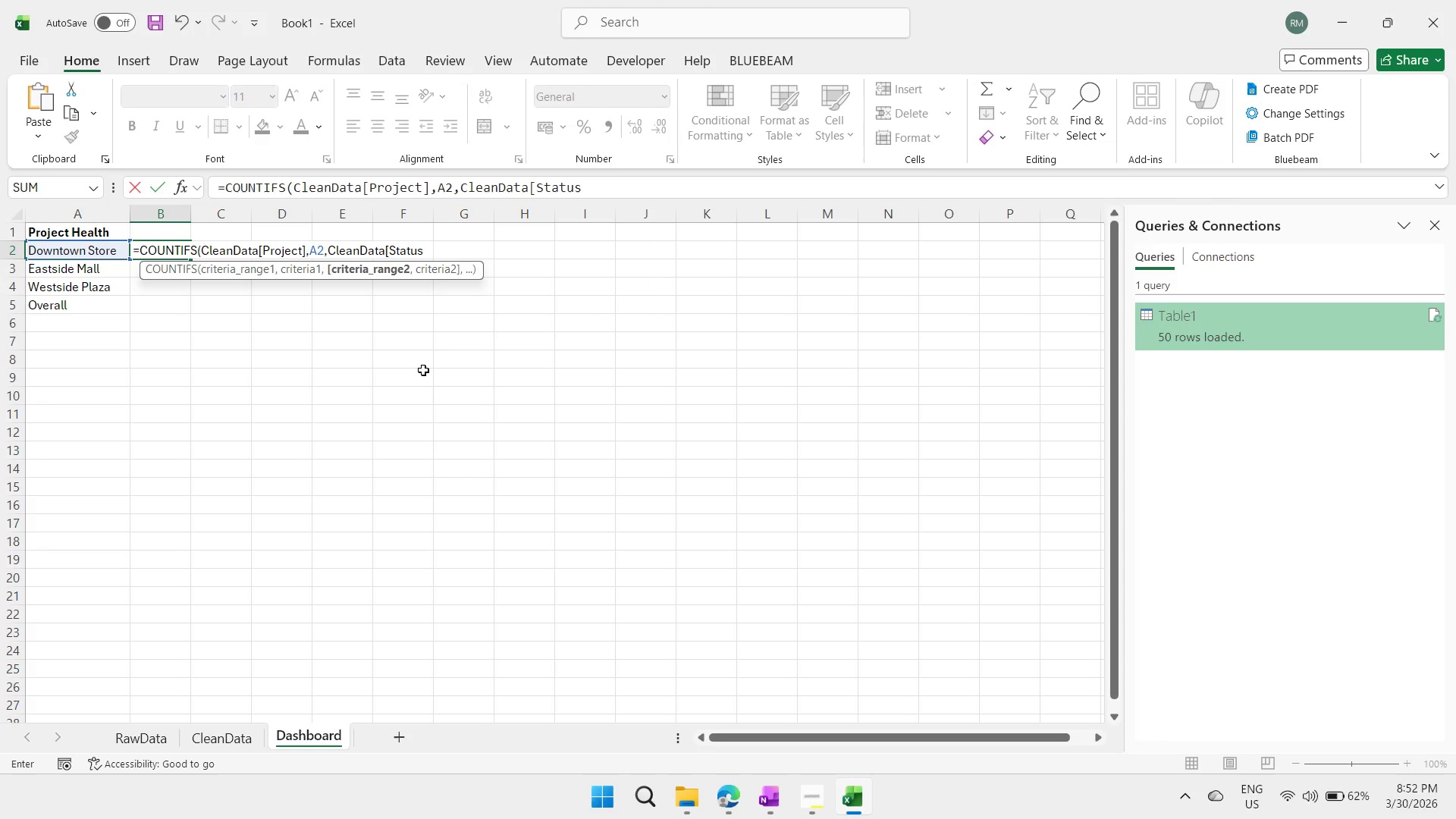 
type(], "Complete")
 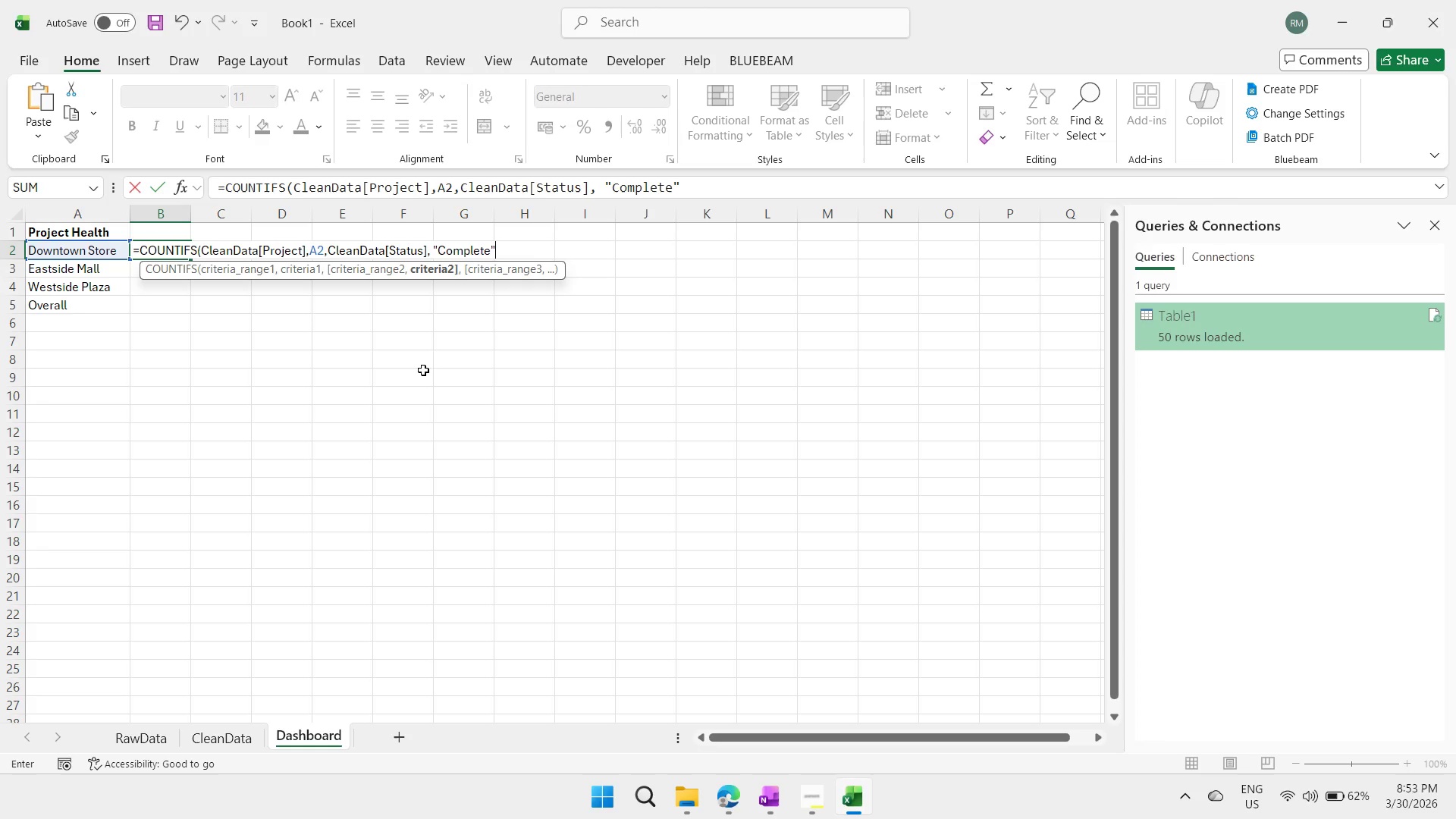 
type()/COUNTIF (CL)
 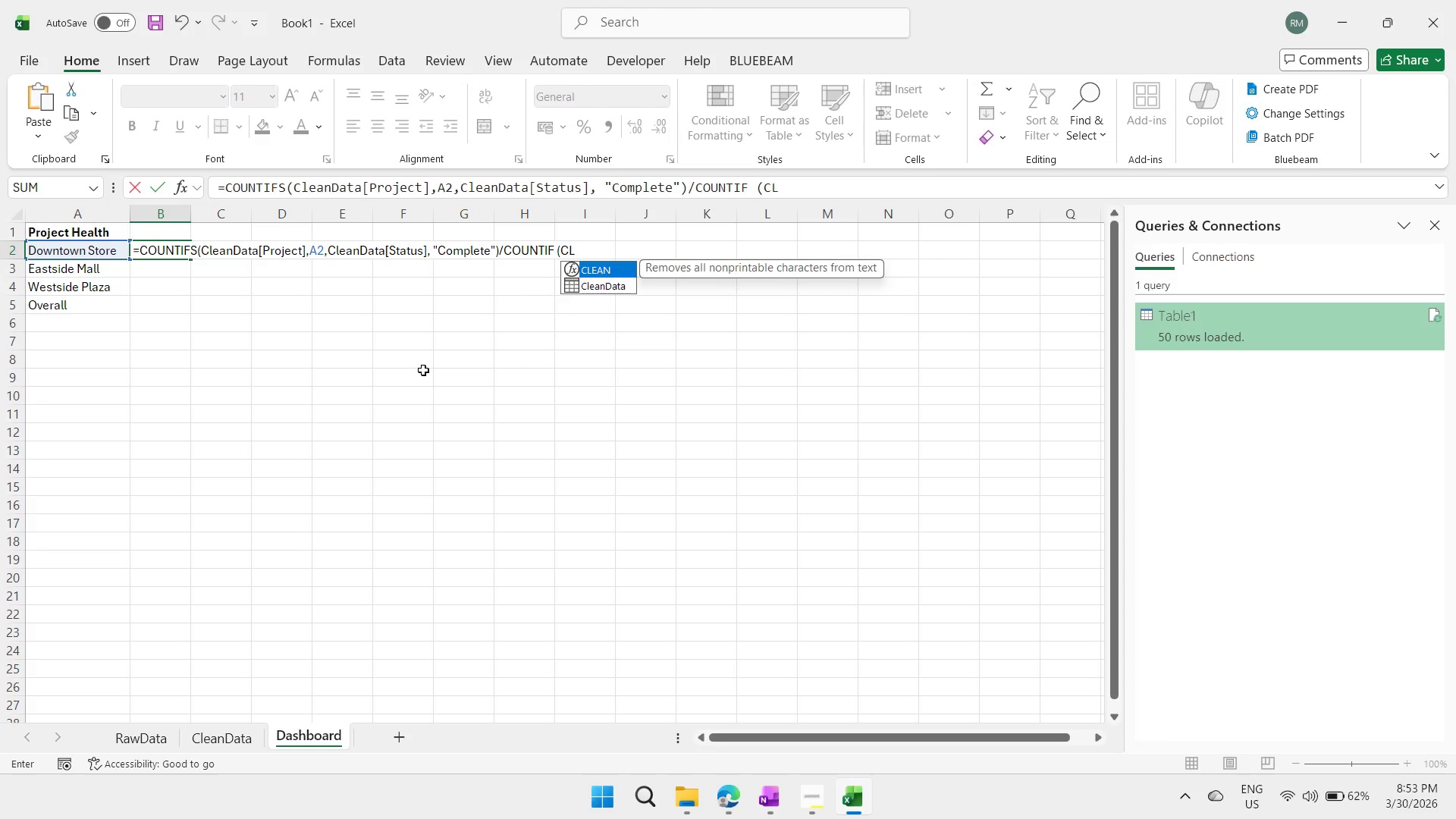 
double_click([591, 287])
 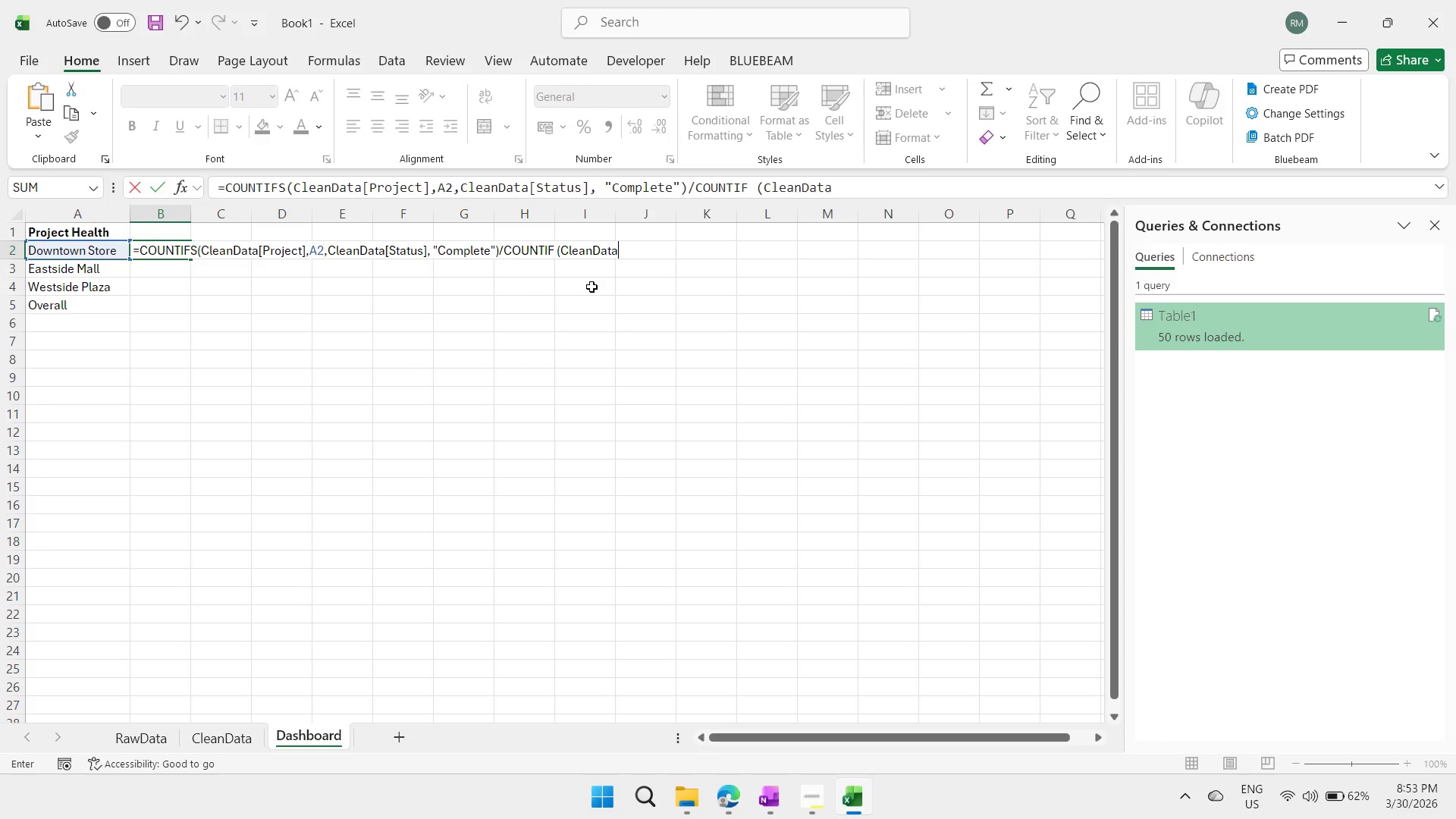 
triple_click([591, 287])
 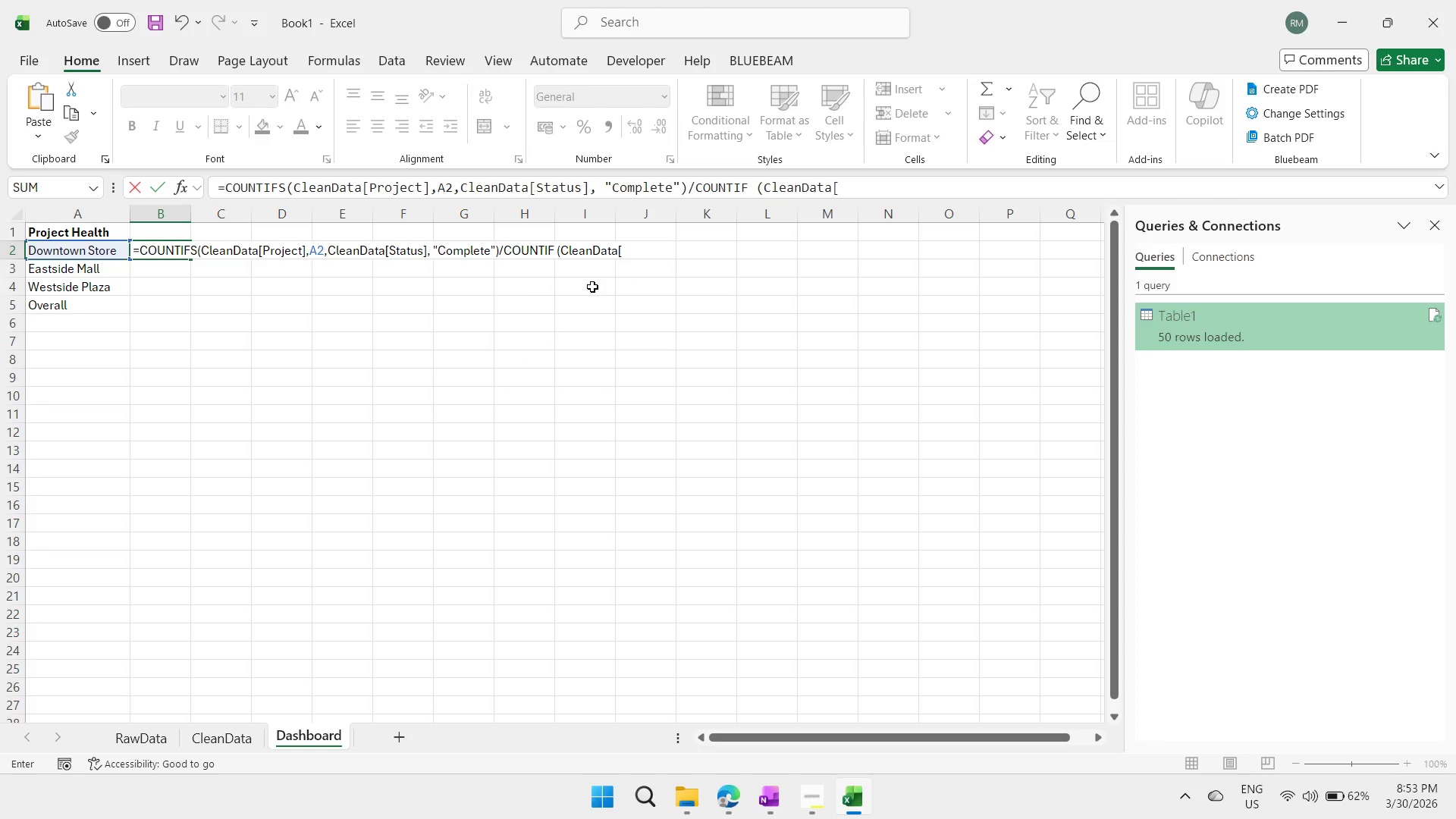 
key(BracketLeft)
 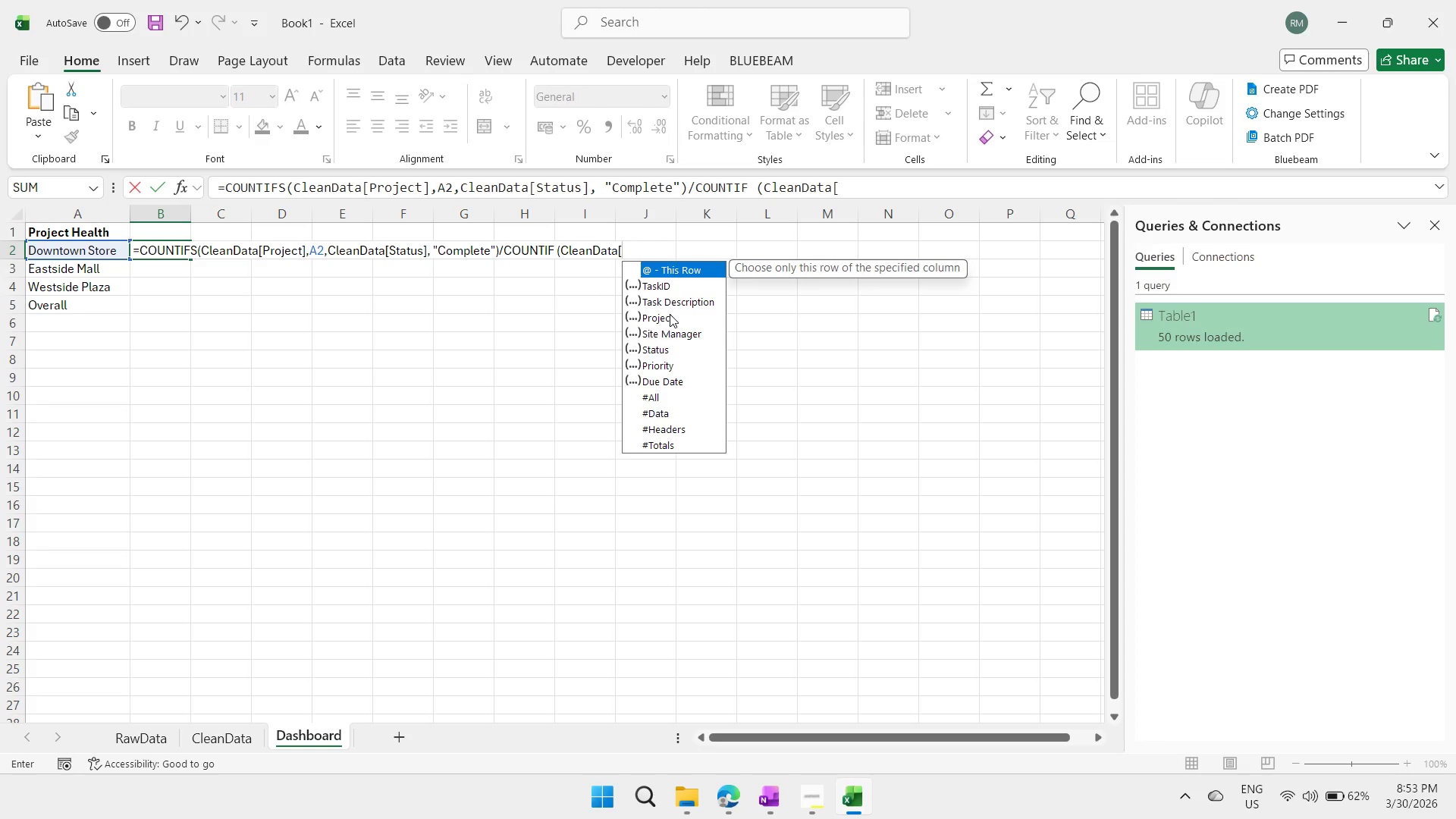 
double_click([670, 314])
 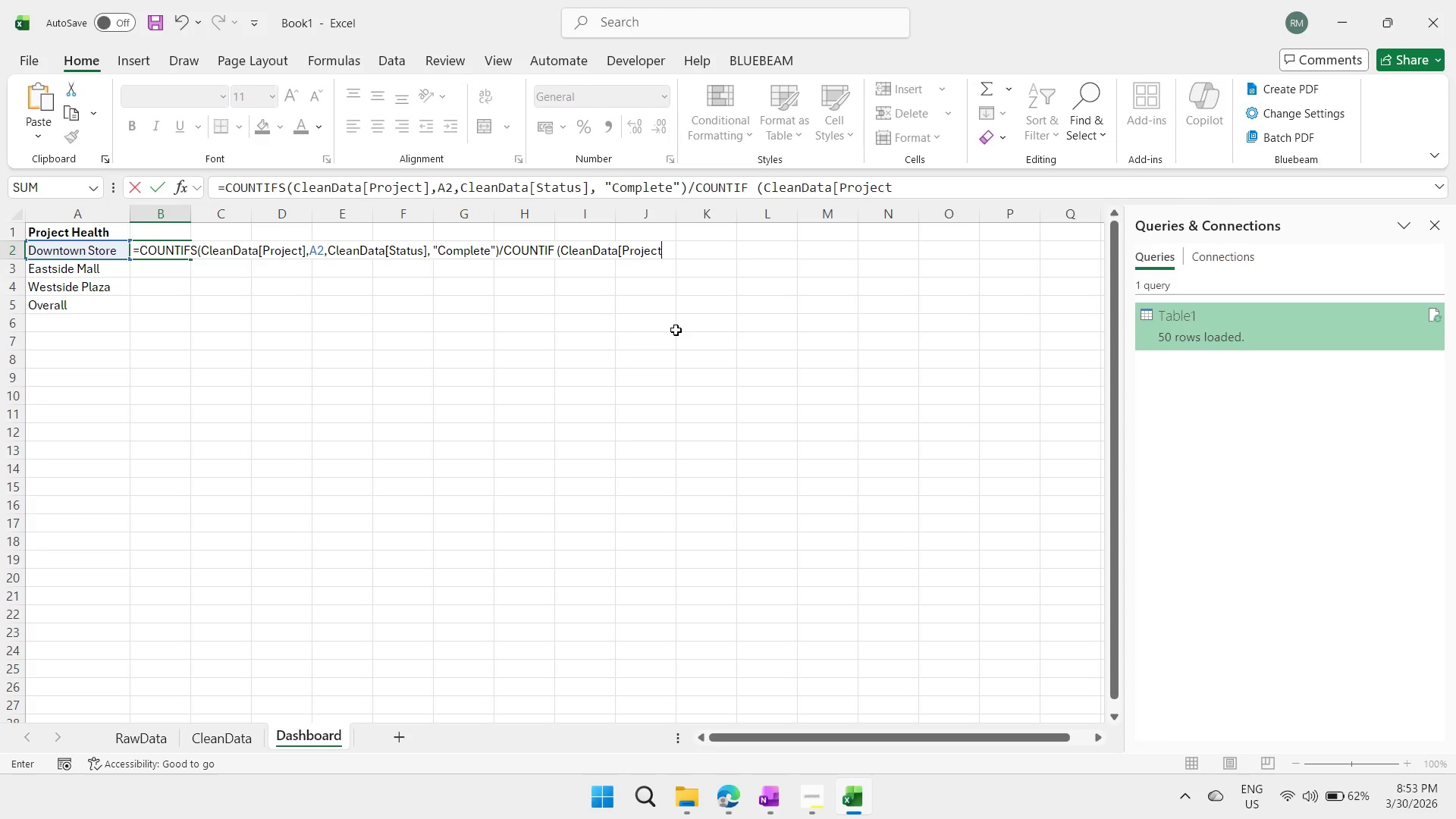 
key(BracketRight)
 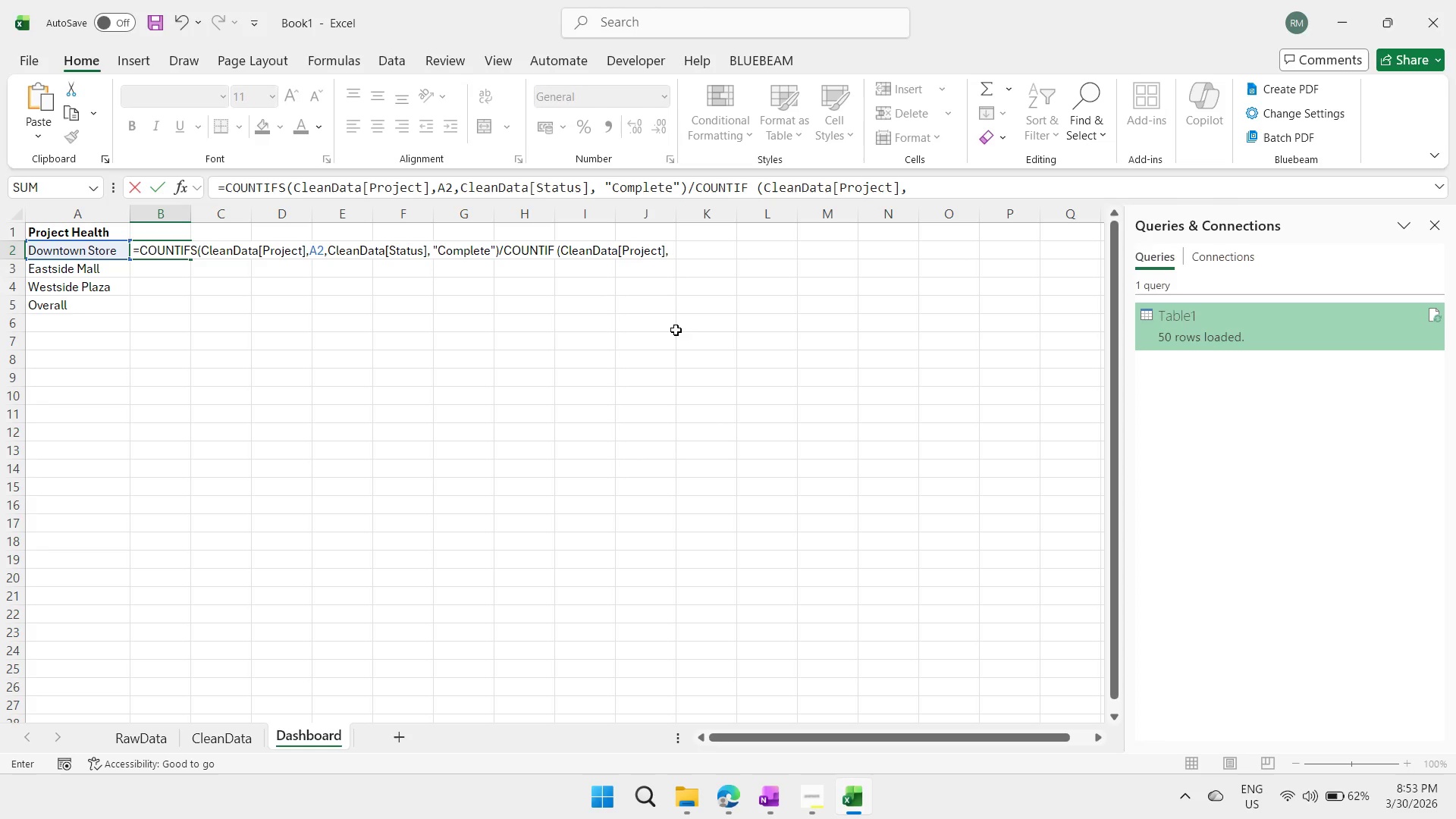 
key(Comma)
 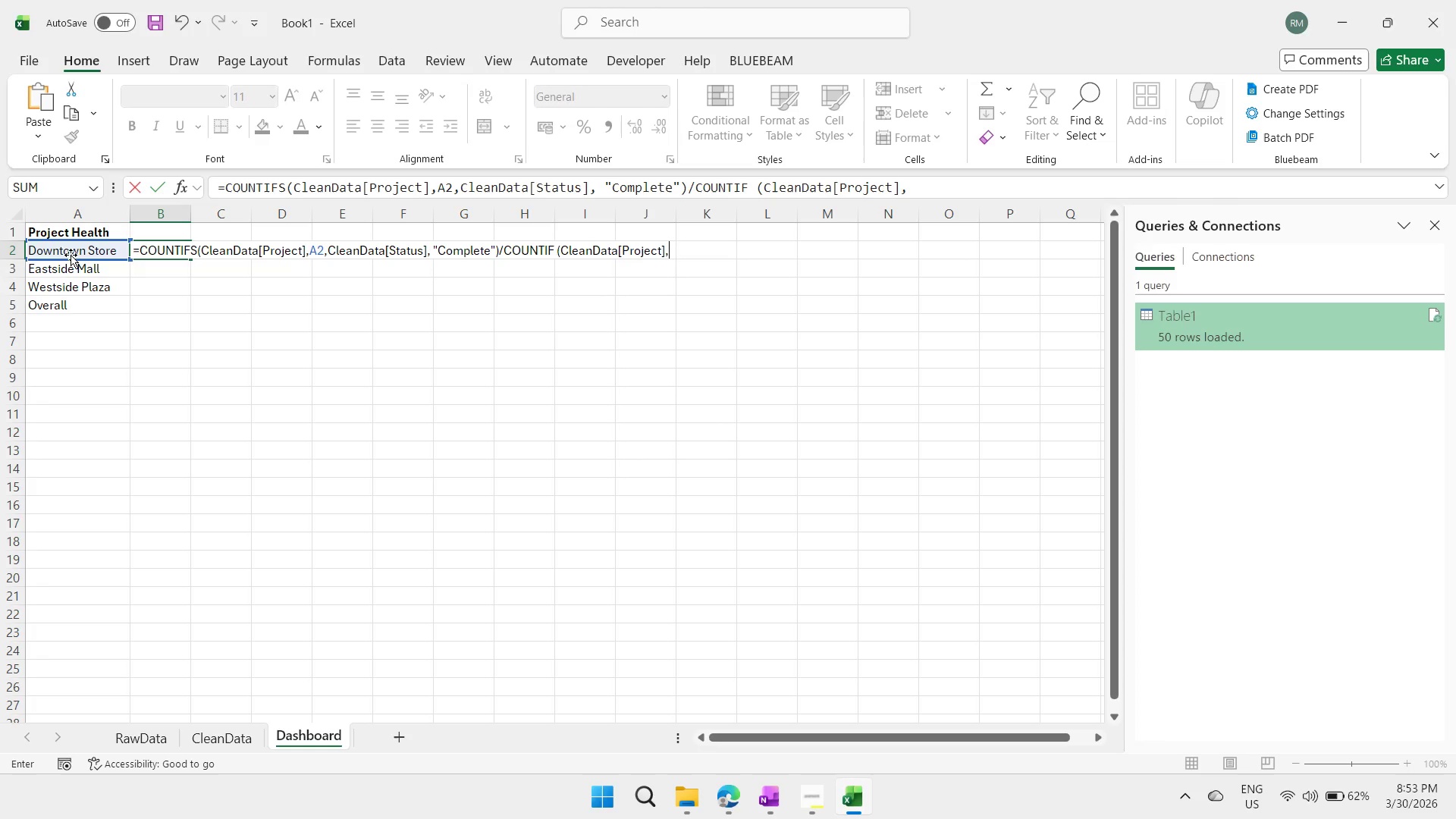 
left_click([71, 249])
 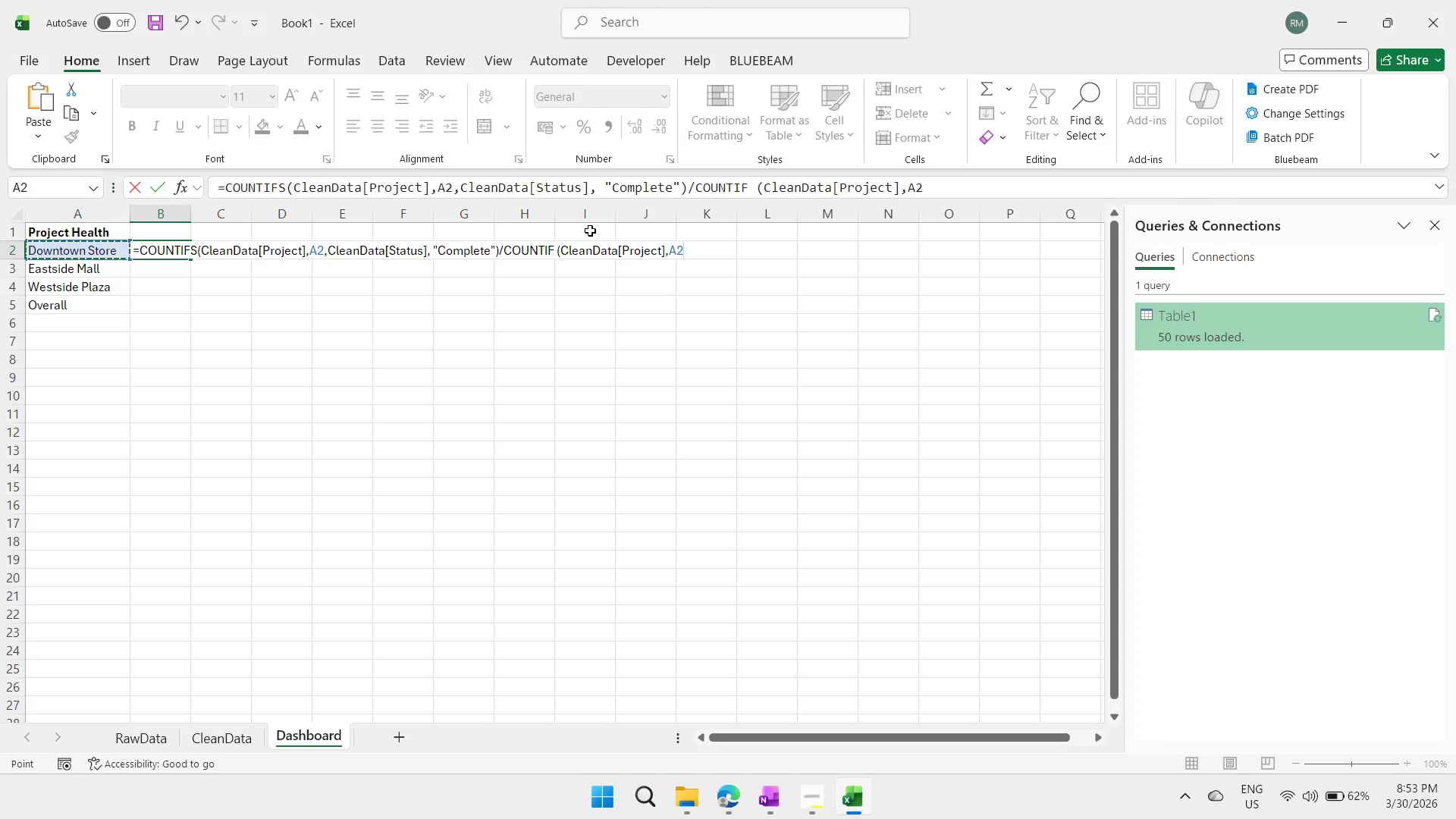 
key(Shift+ShiftRight)
 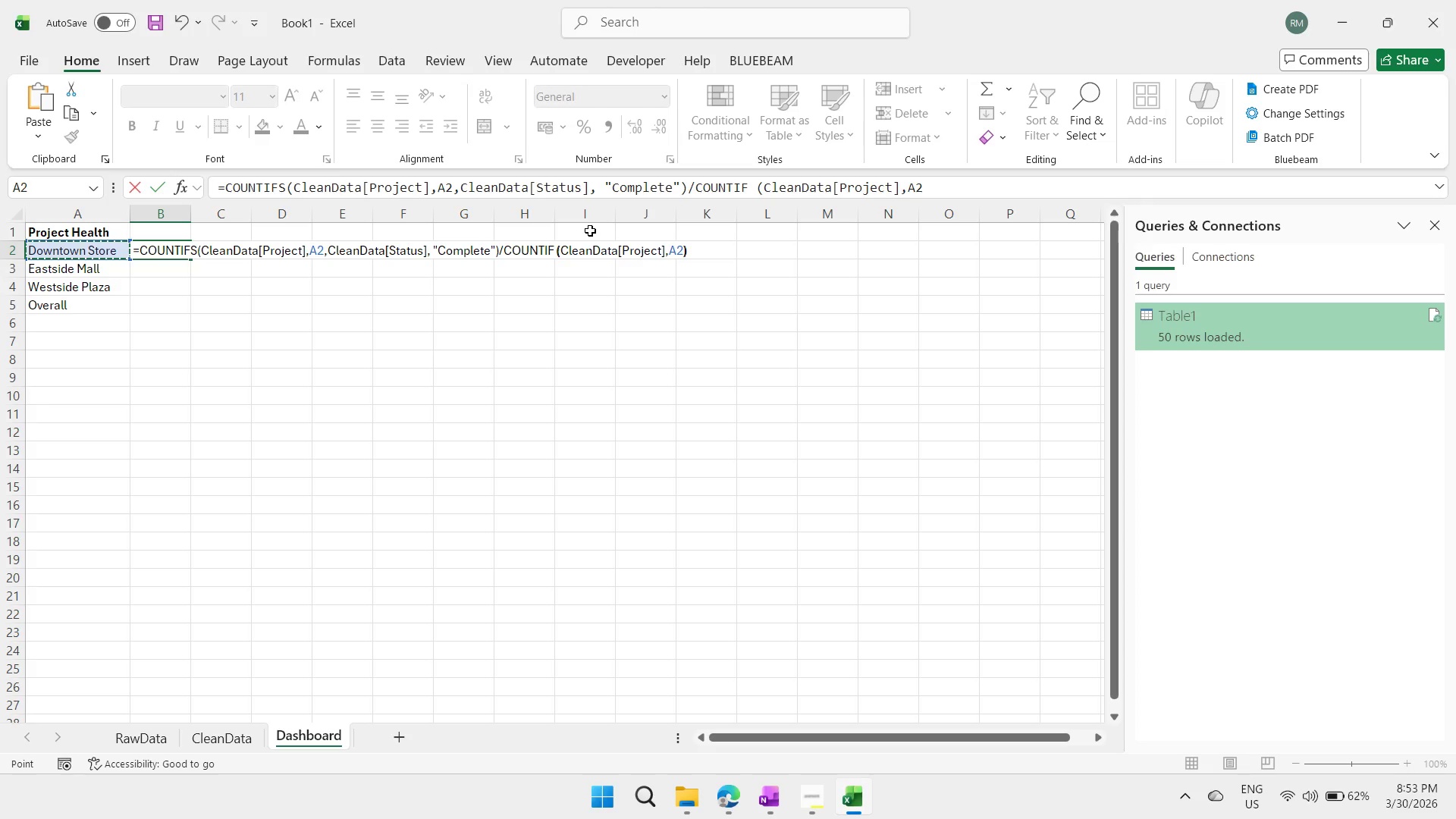 
key(Shift+0)
 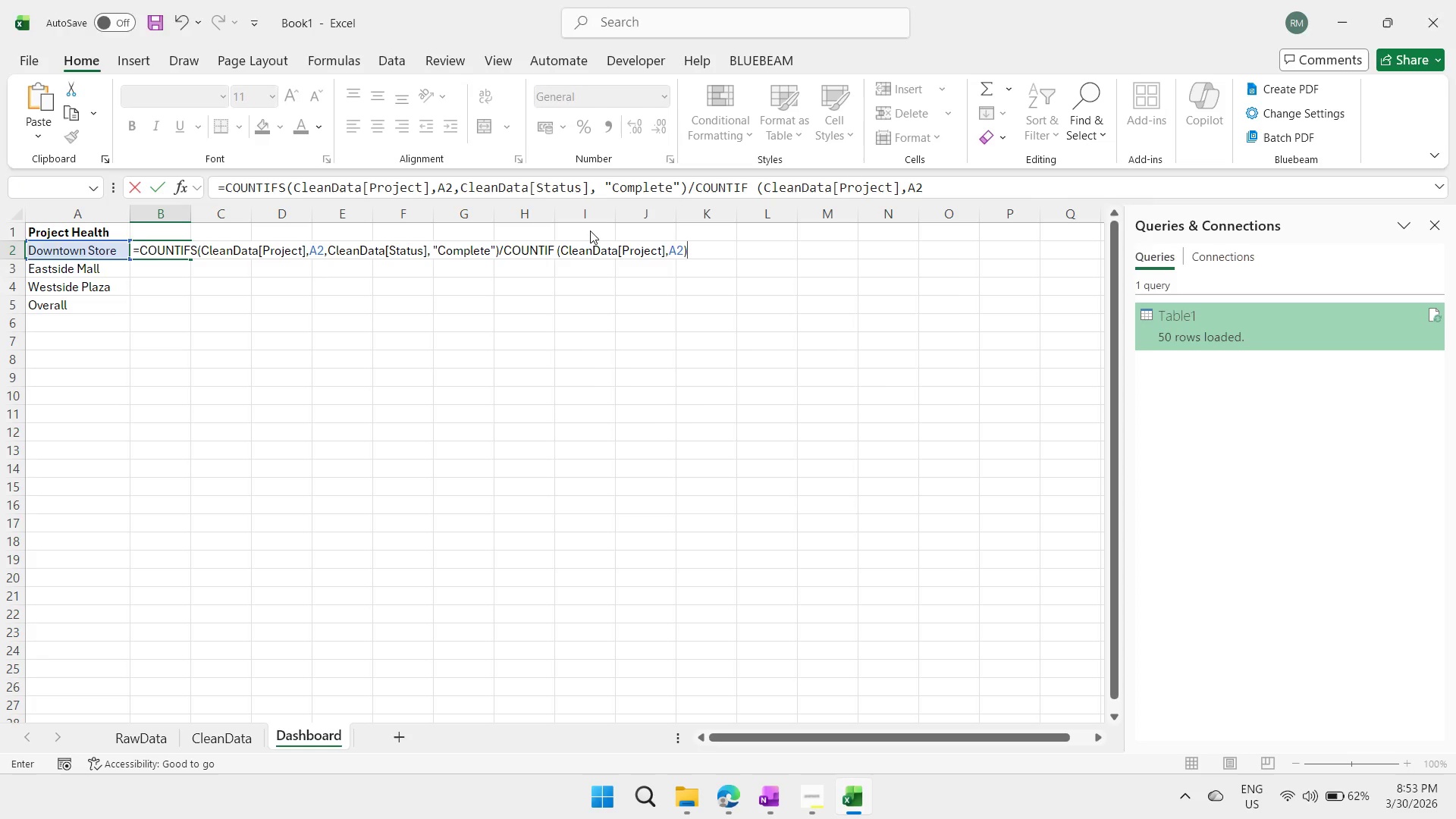 
key(Enter)
 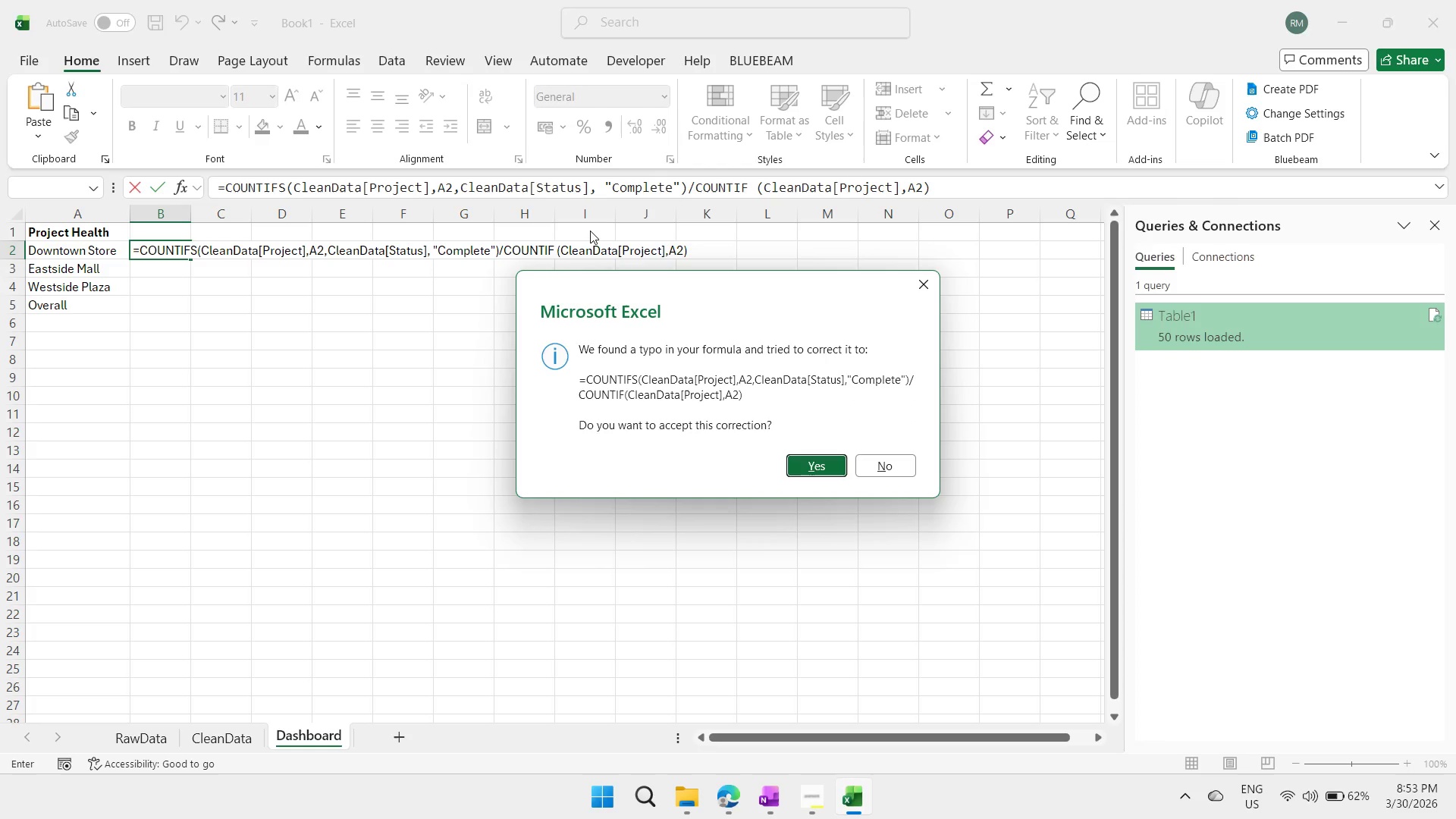 
key(Enter)
 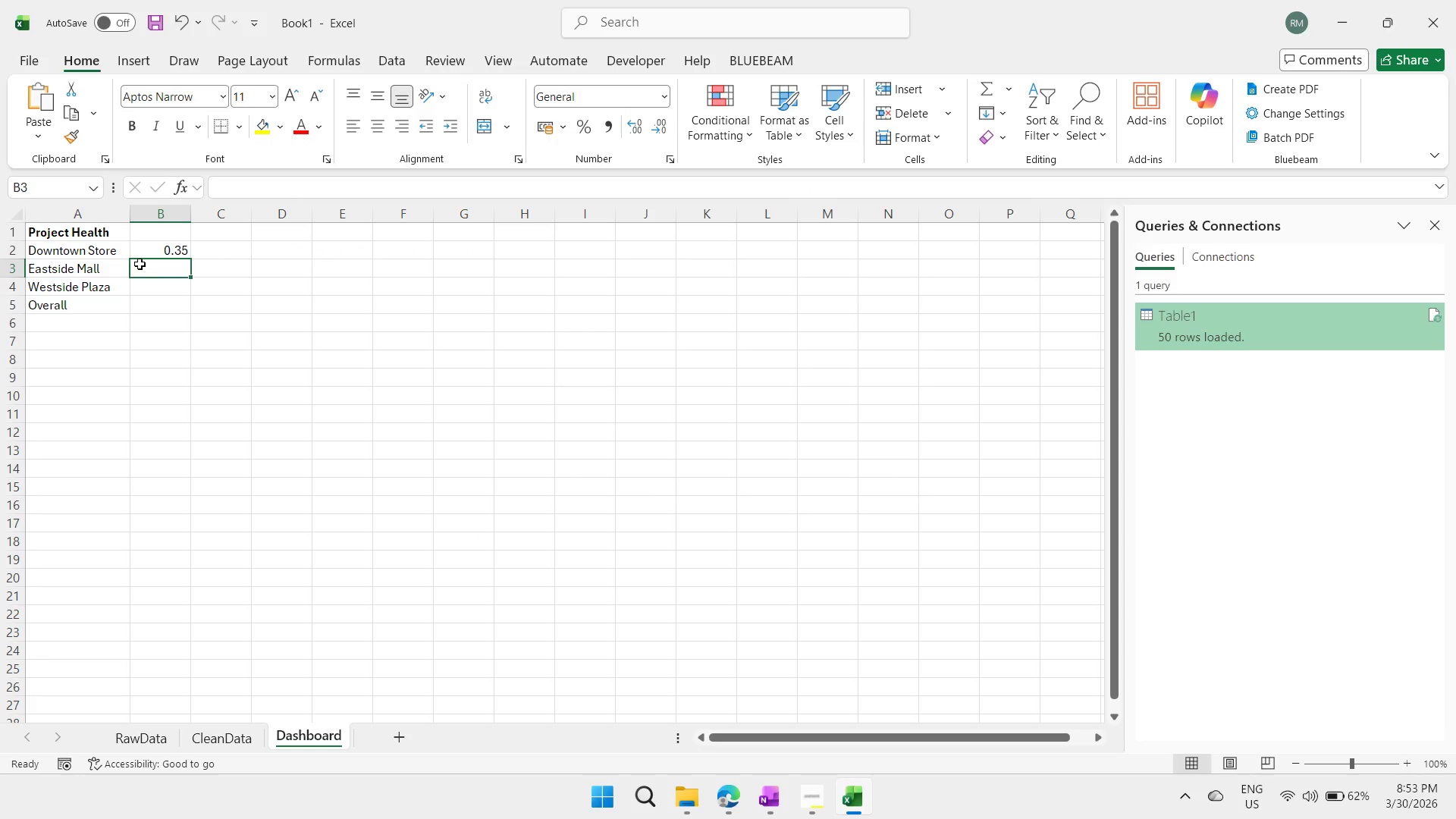 
left_click_drag(start_coordinate=[164, 249], to_coordinate=[164, 302])
 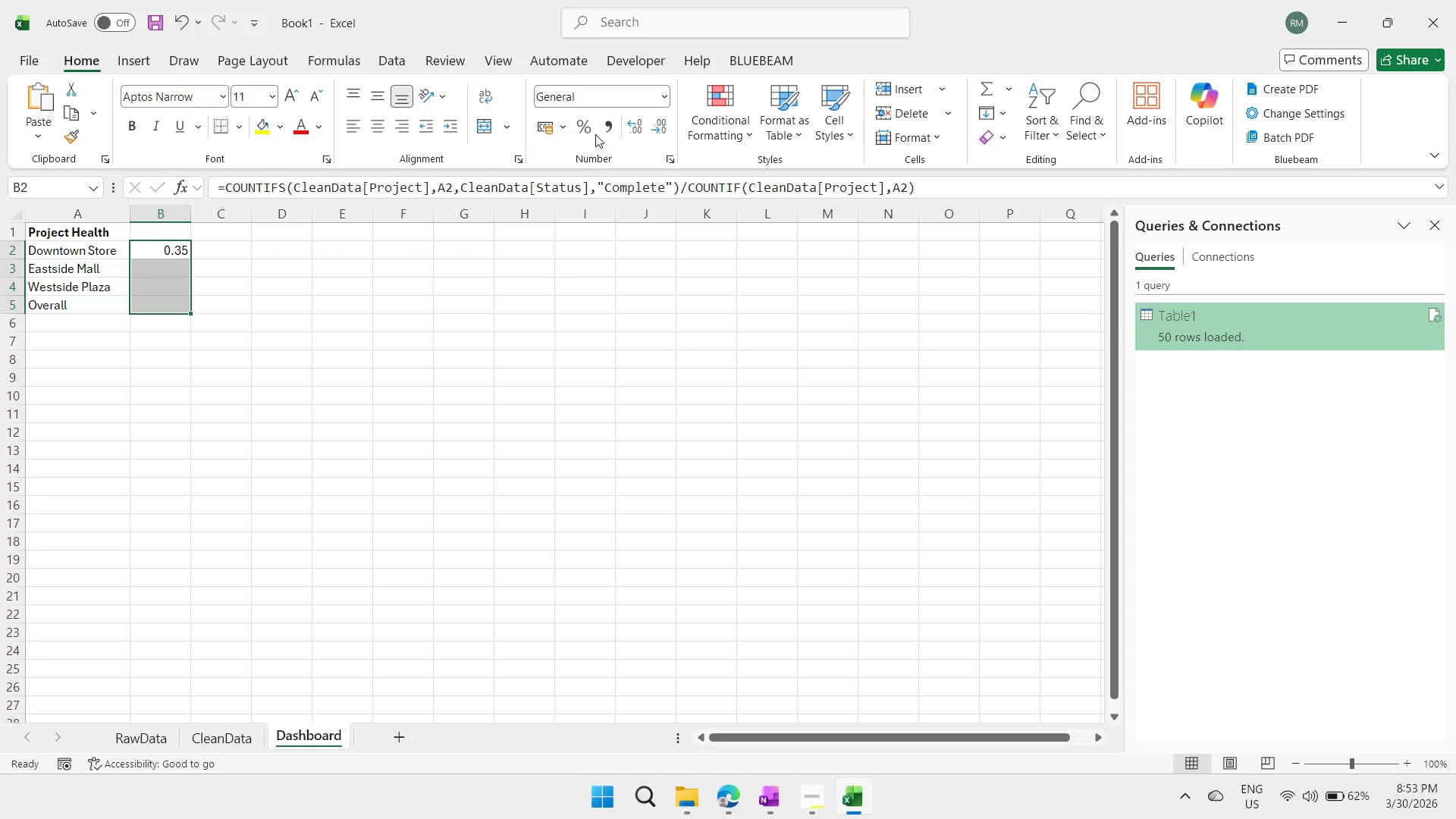 
left_click([588, 125])
 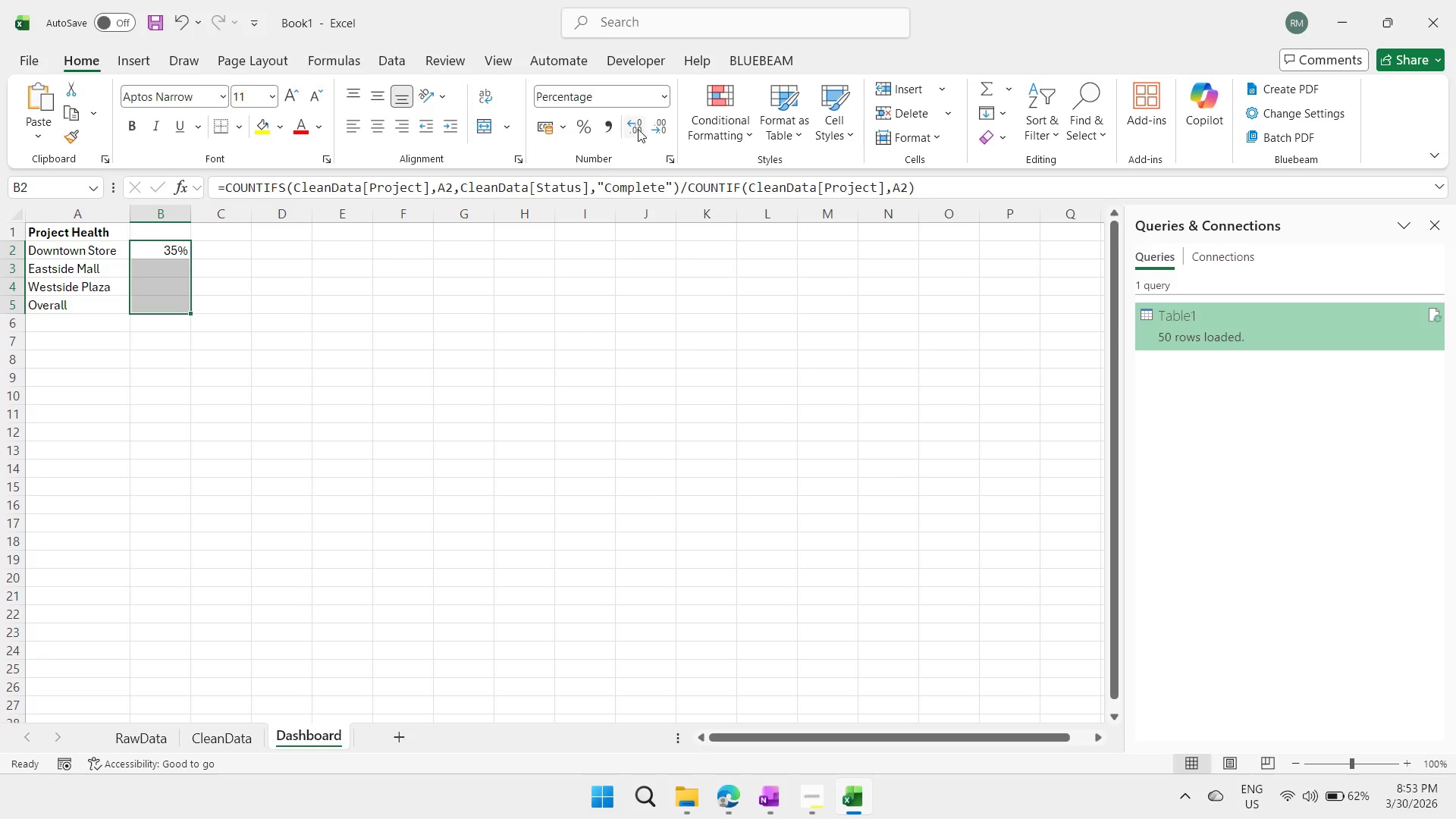 
double_click([639, 127])
 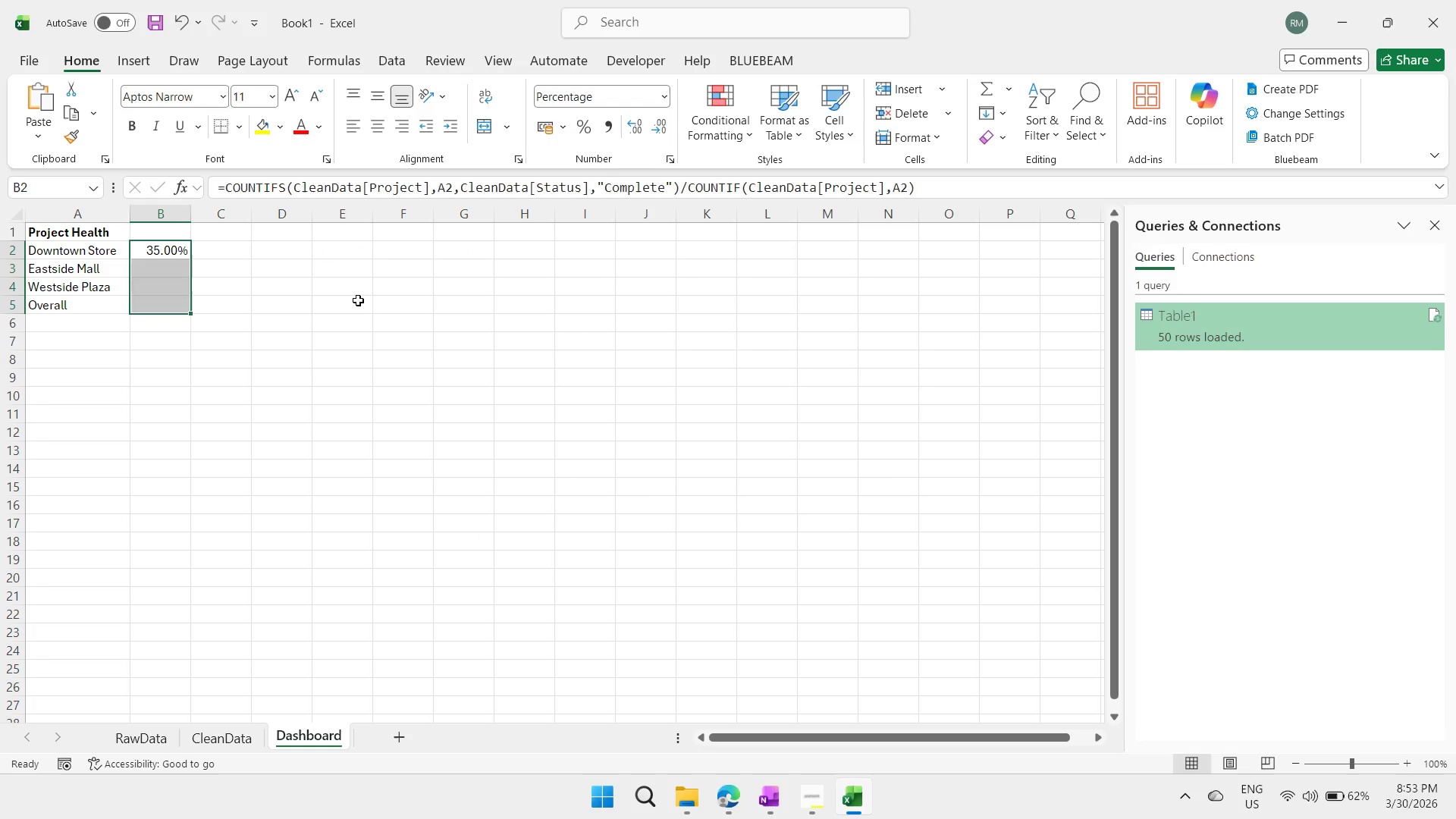 
left_click([358, 300])
 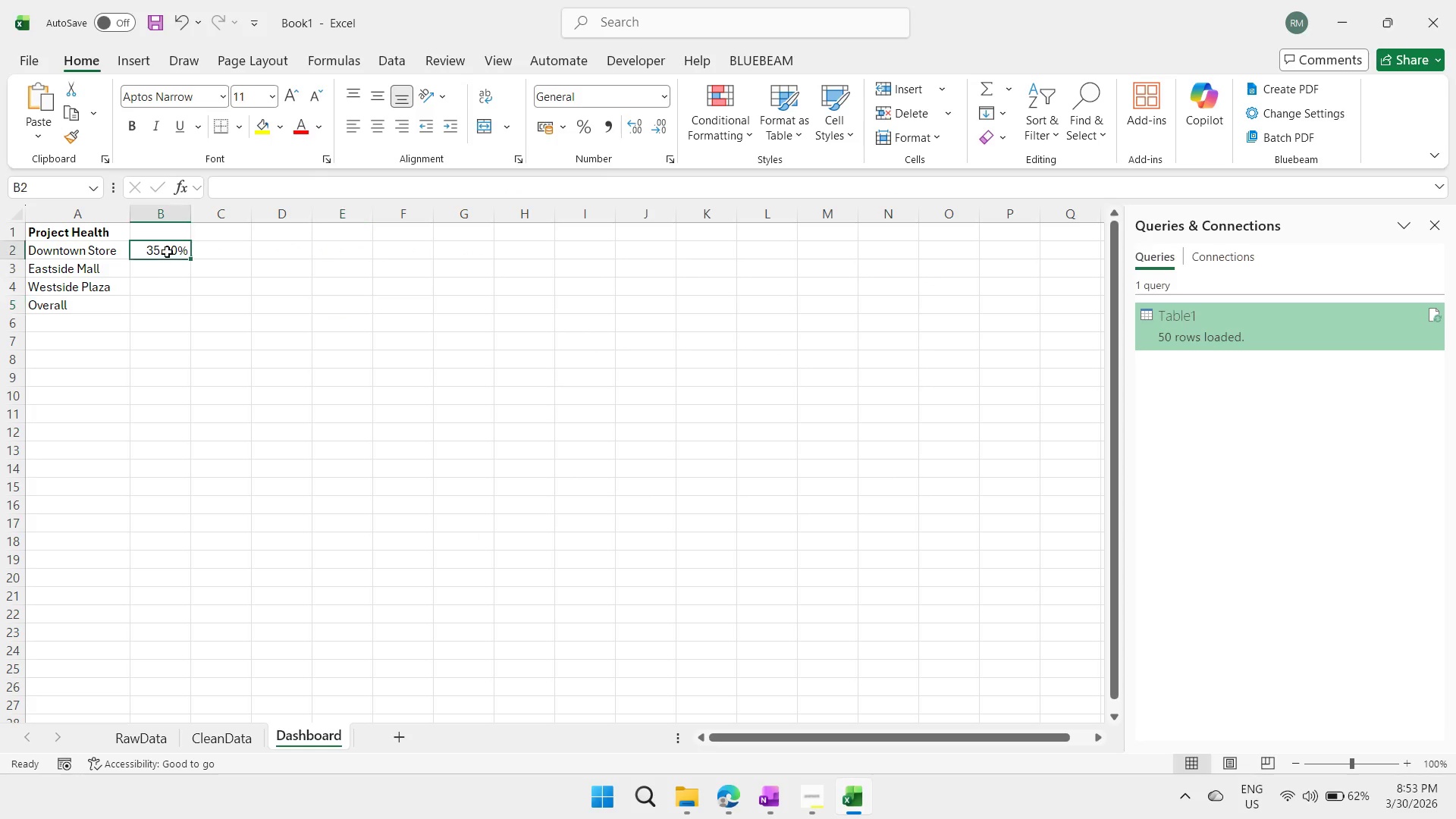 
left_click([167, 252])
 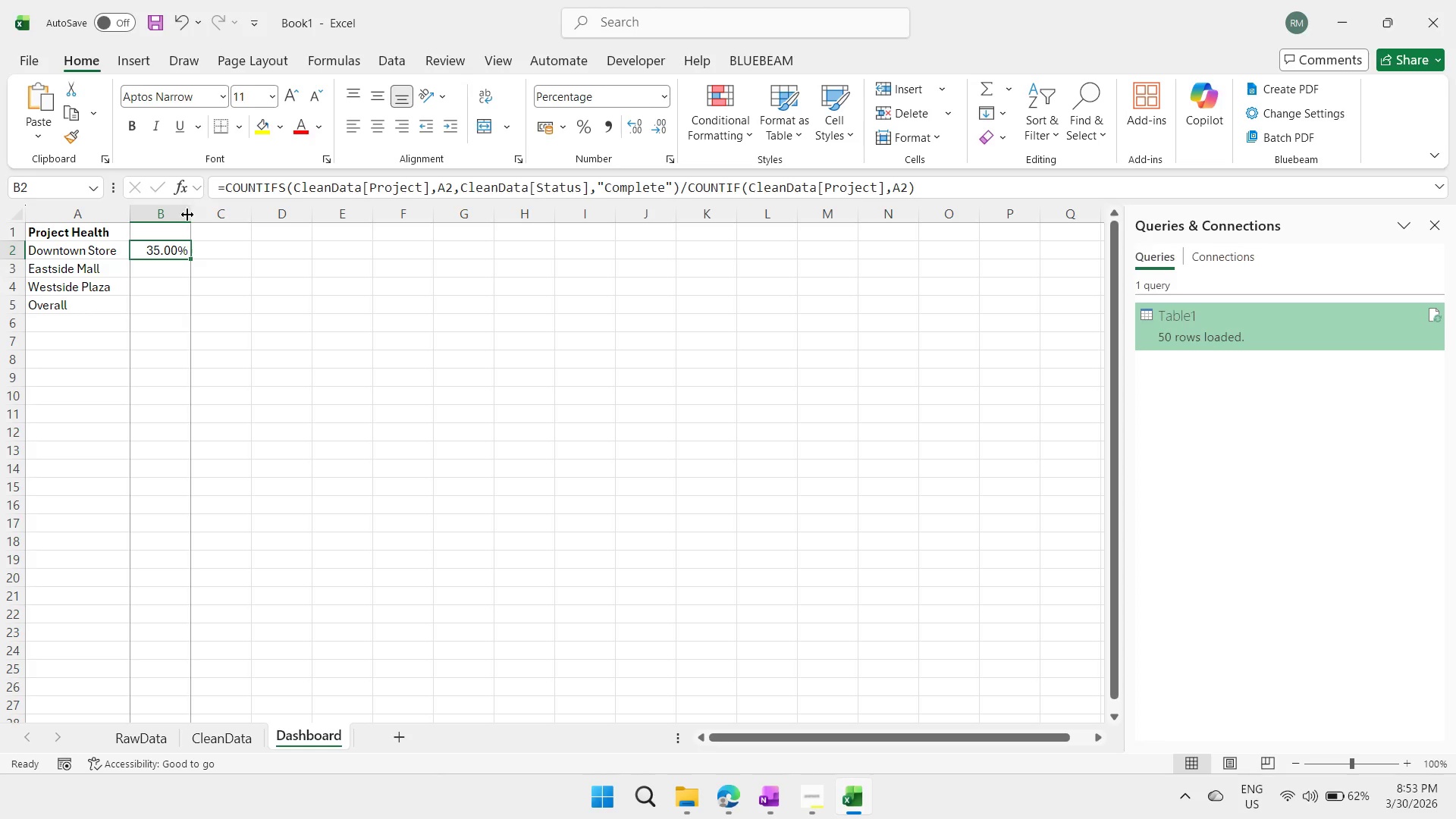 
left_click_drag(start_coordinate=[187, 215], to_coordinate=[197, 215])
 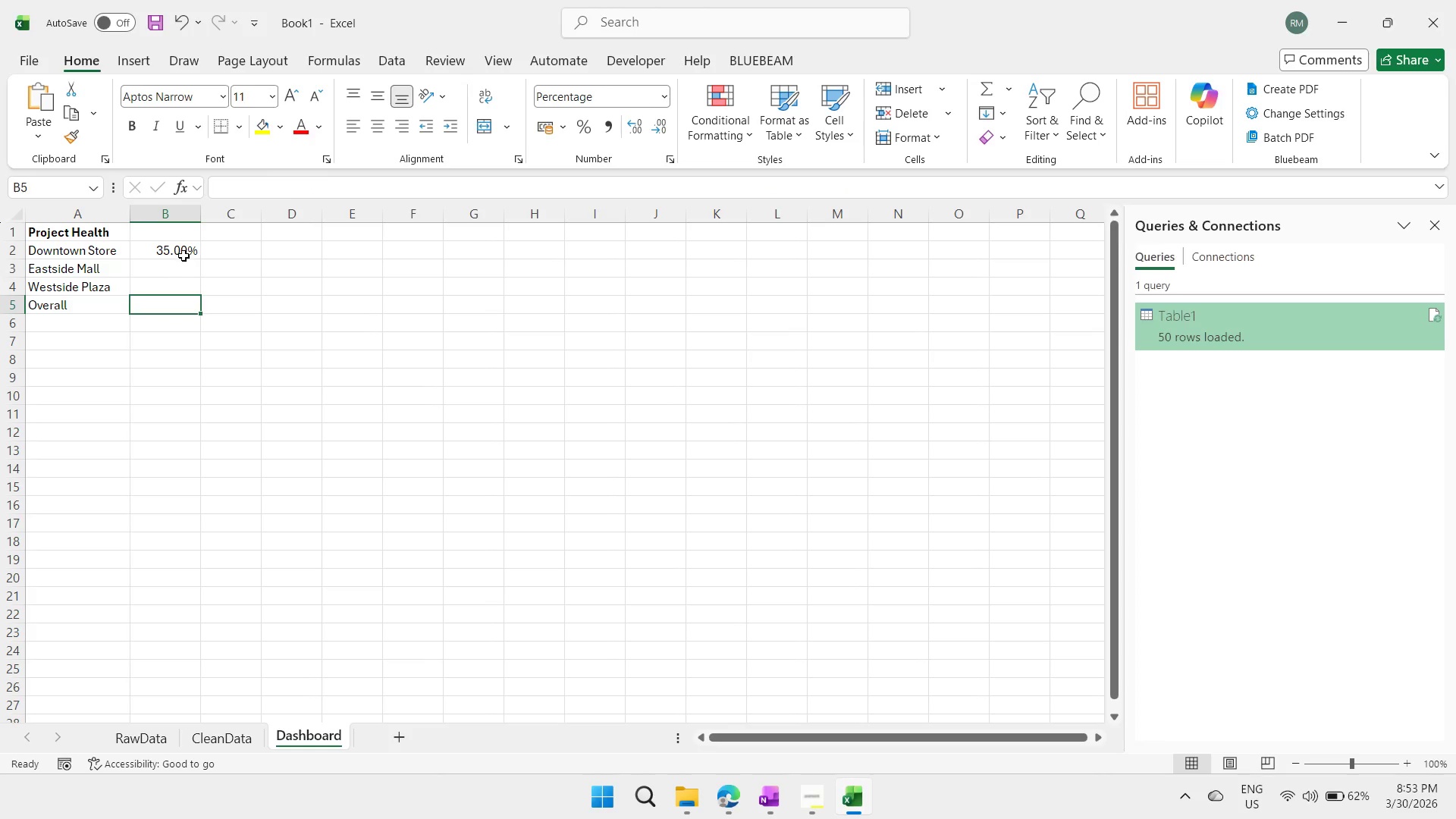 
double_click([184, 256])
 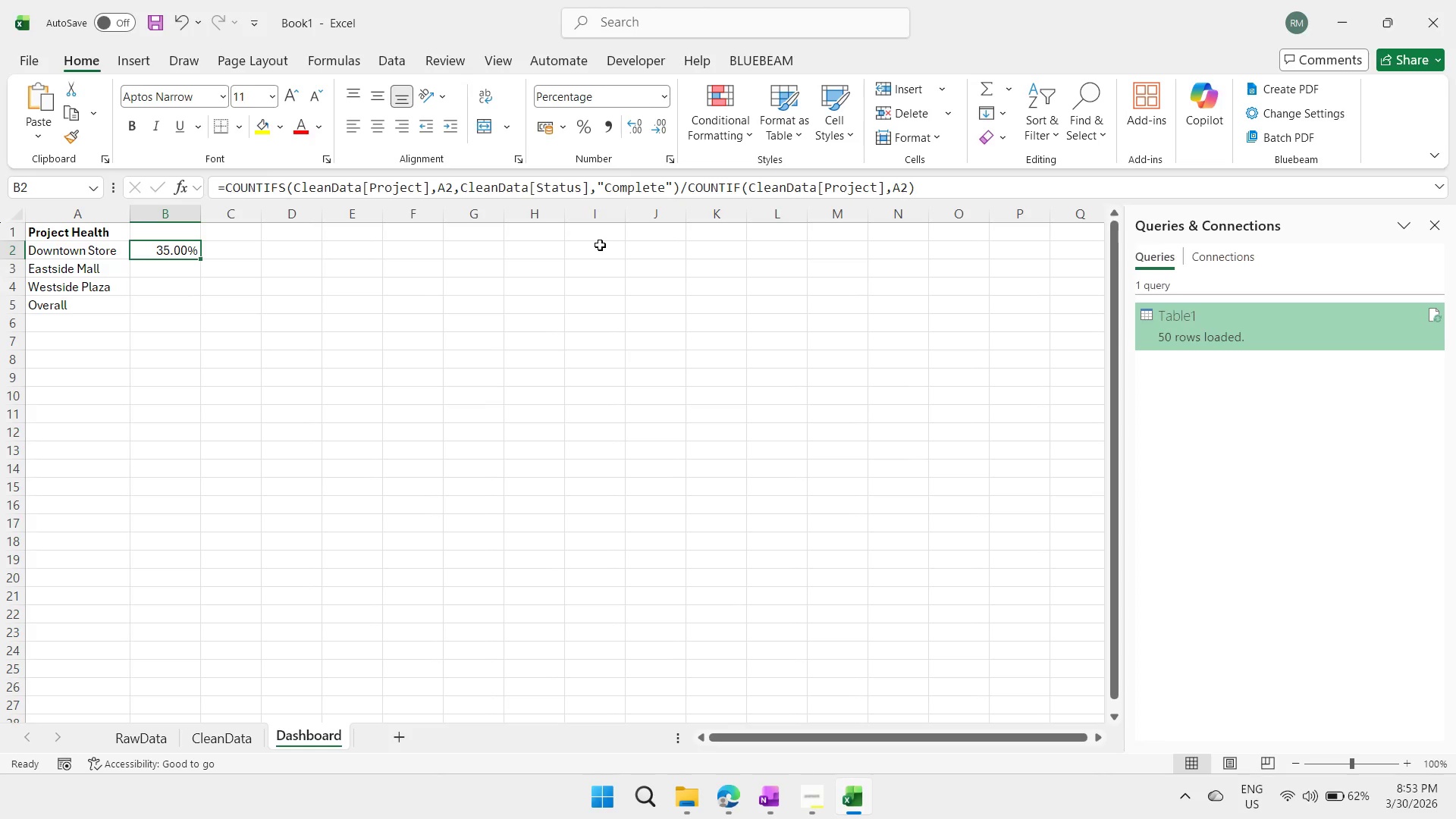 
key(Shift+ArrowDown)
 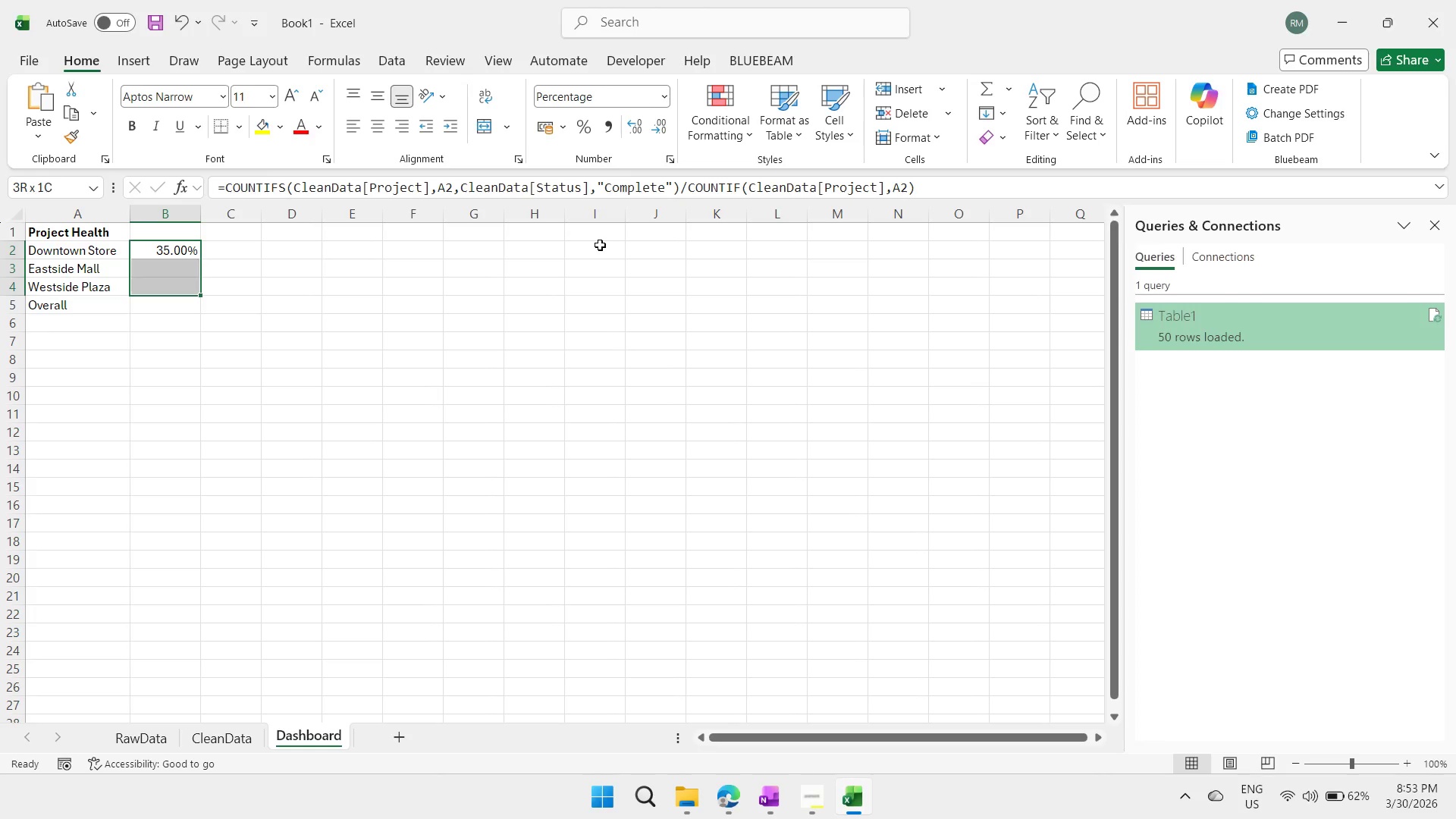 
key(Shift+ArrowDown)
 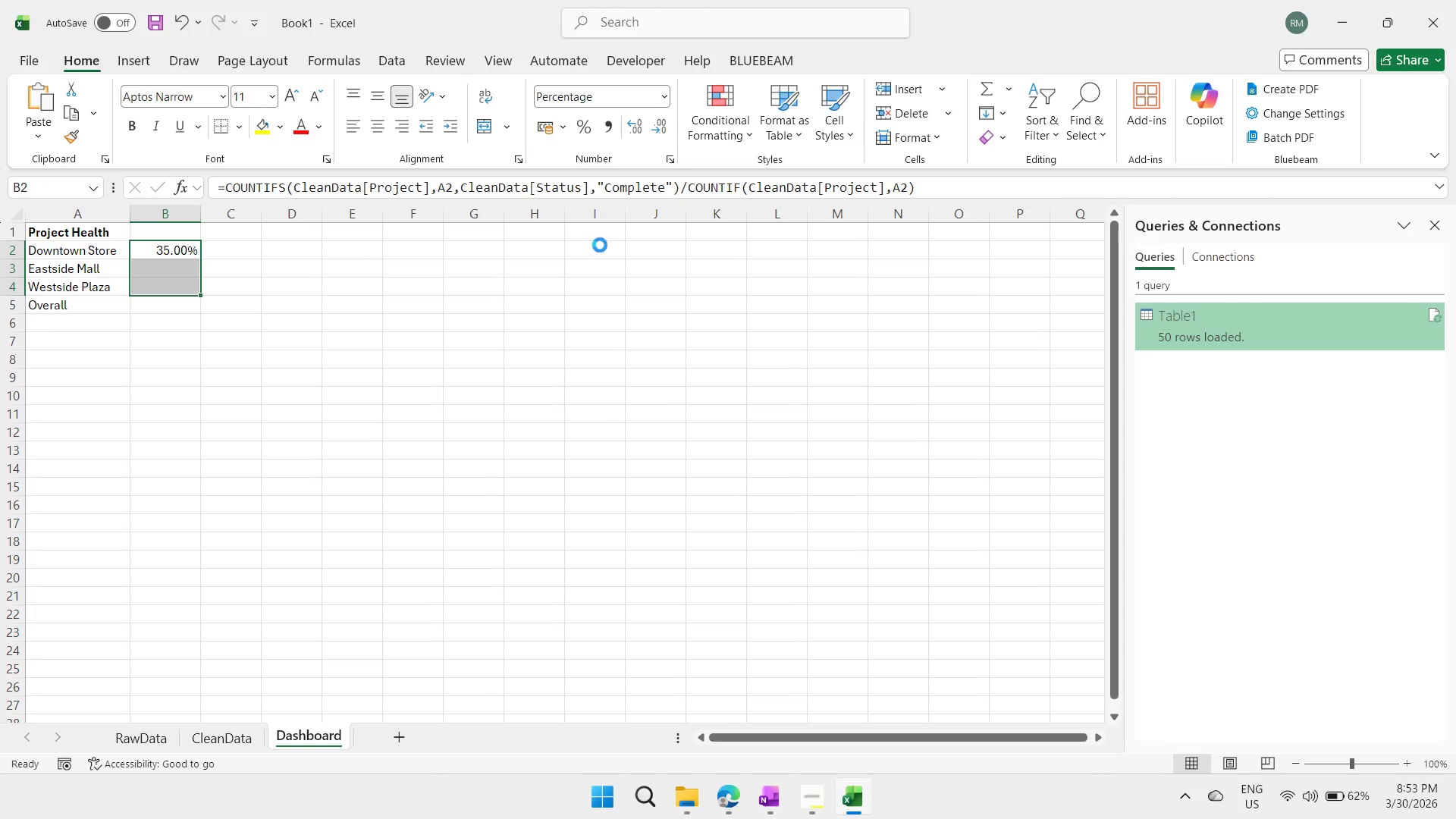 
key(Control+ControlLeft)
 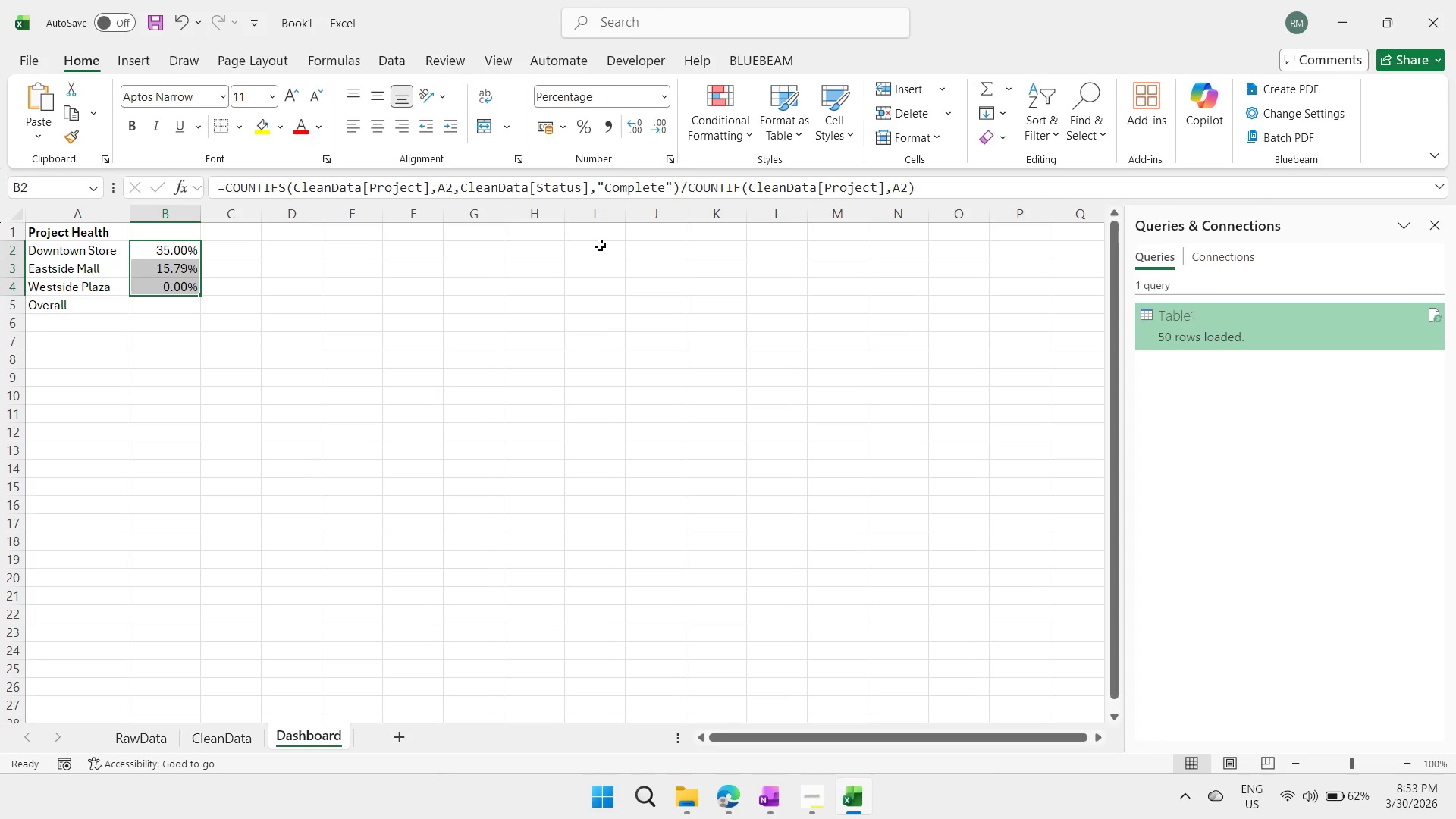 
key(Control+D)
 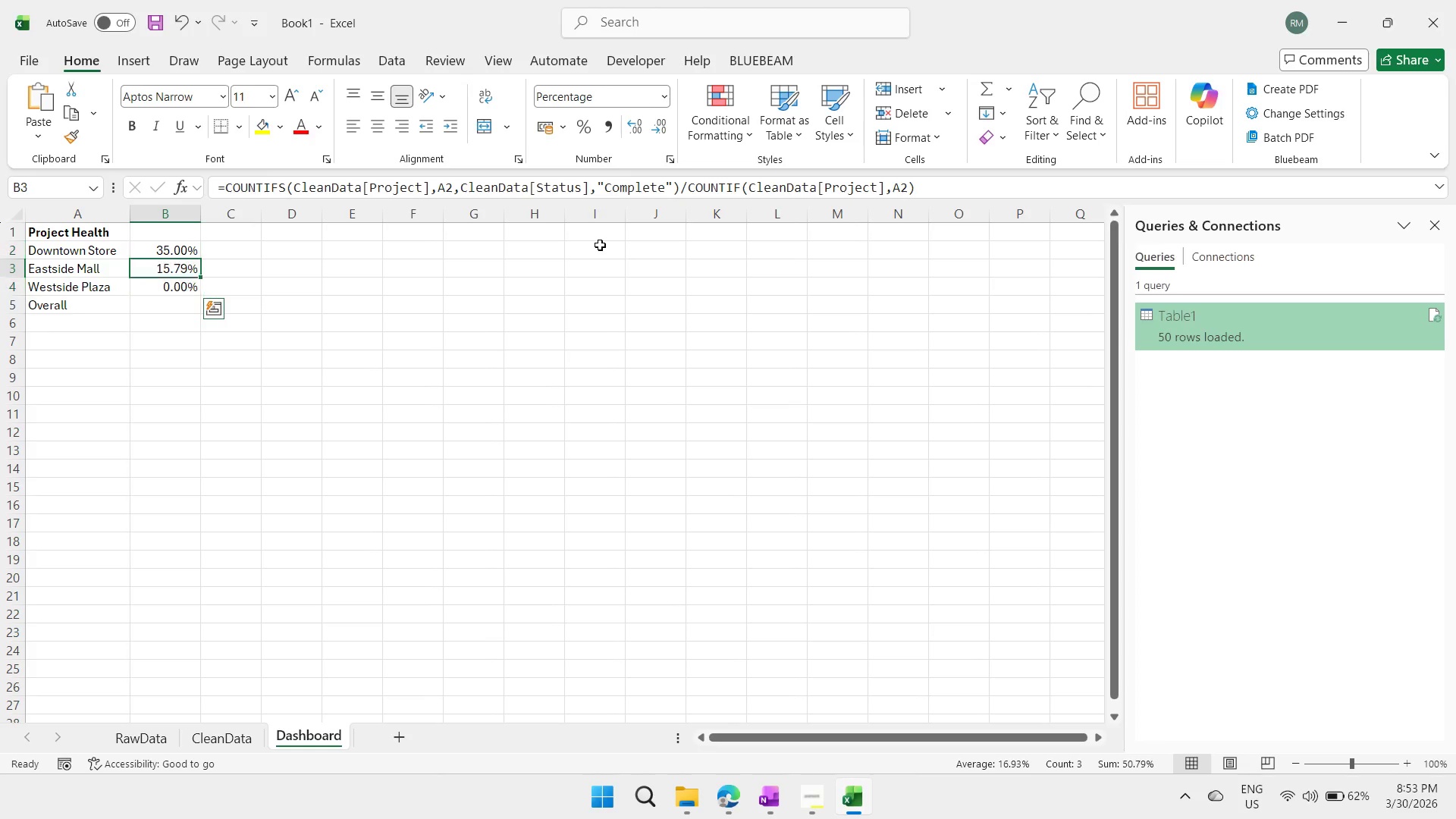 
key(ArrowDown)
 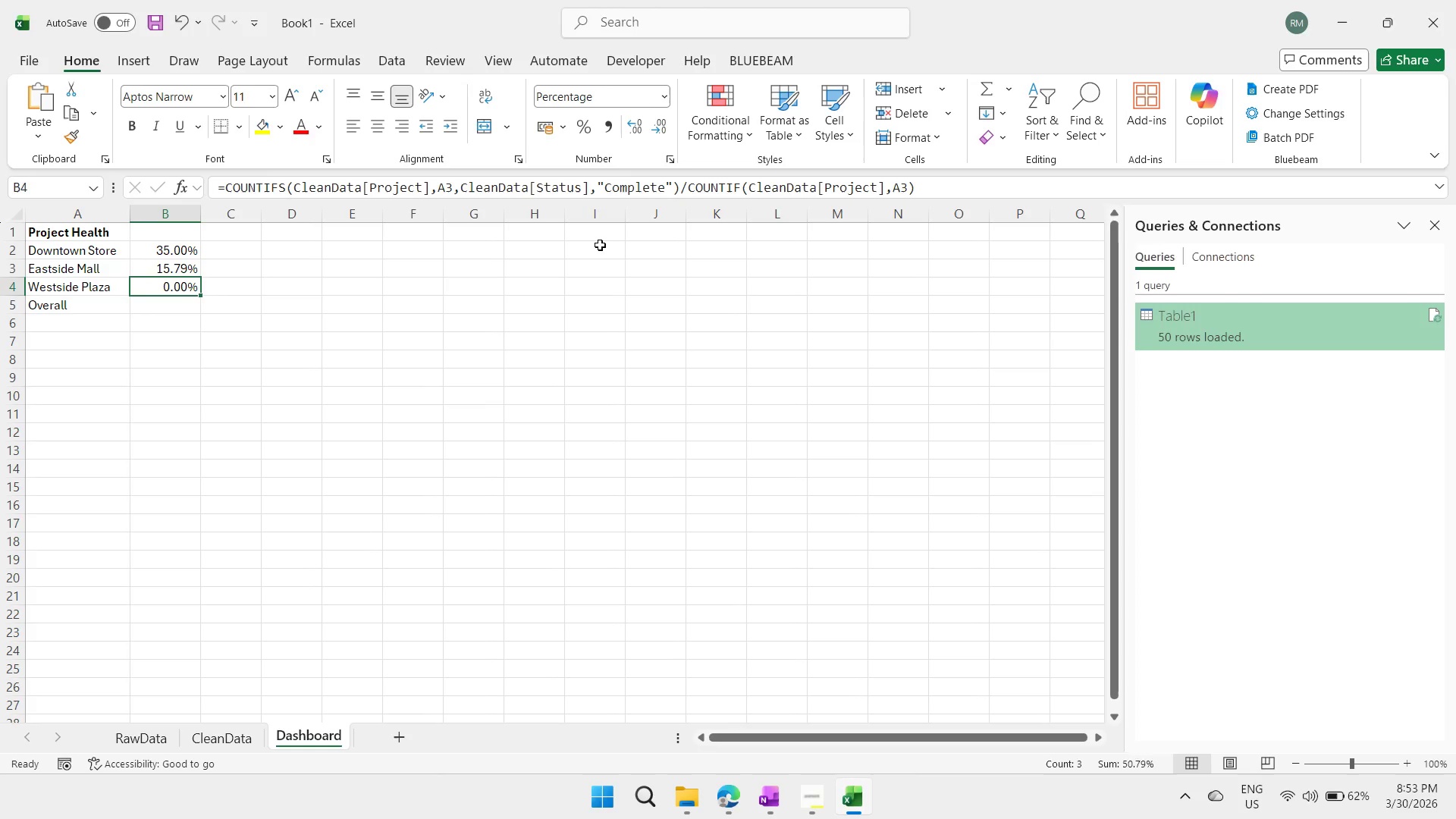 
key(ArrowDown)
 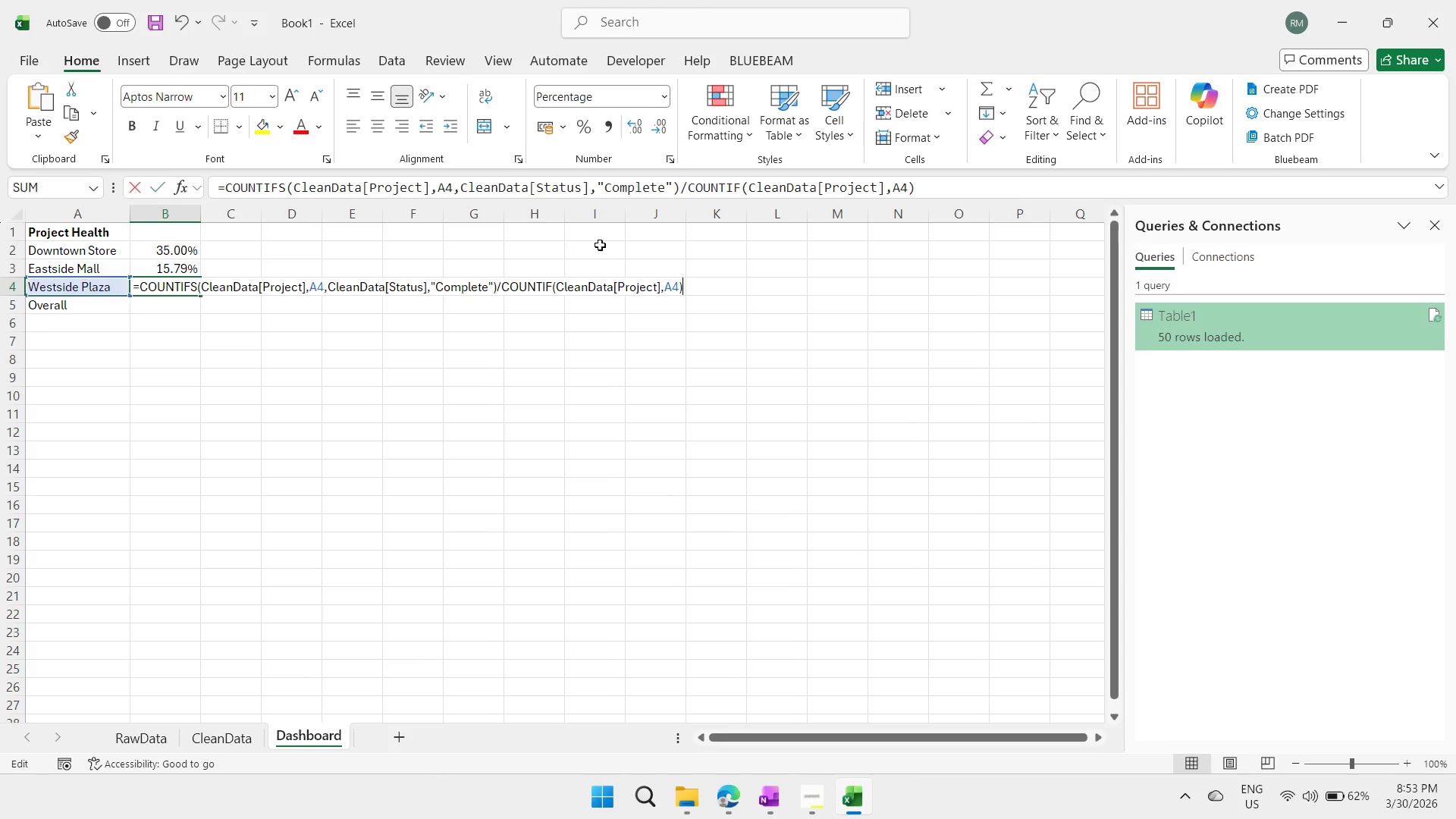 
key(F2)
 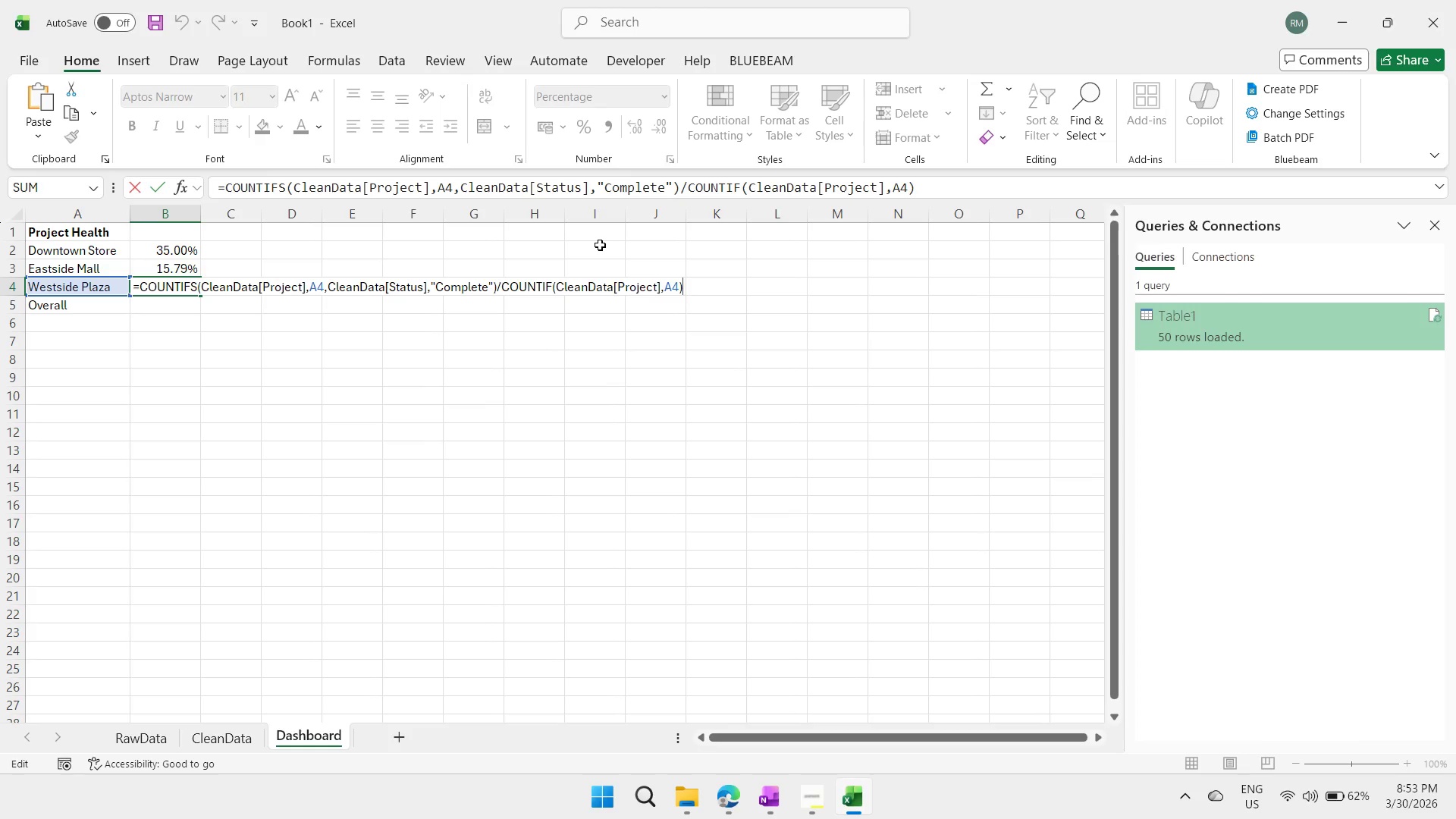 
key(Escape)
 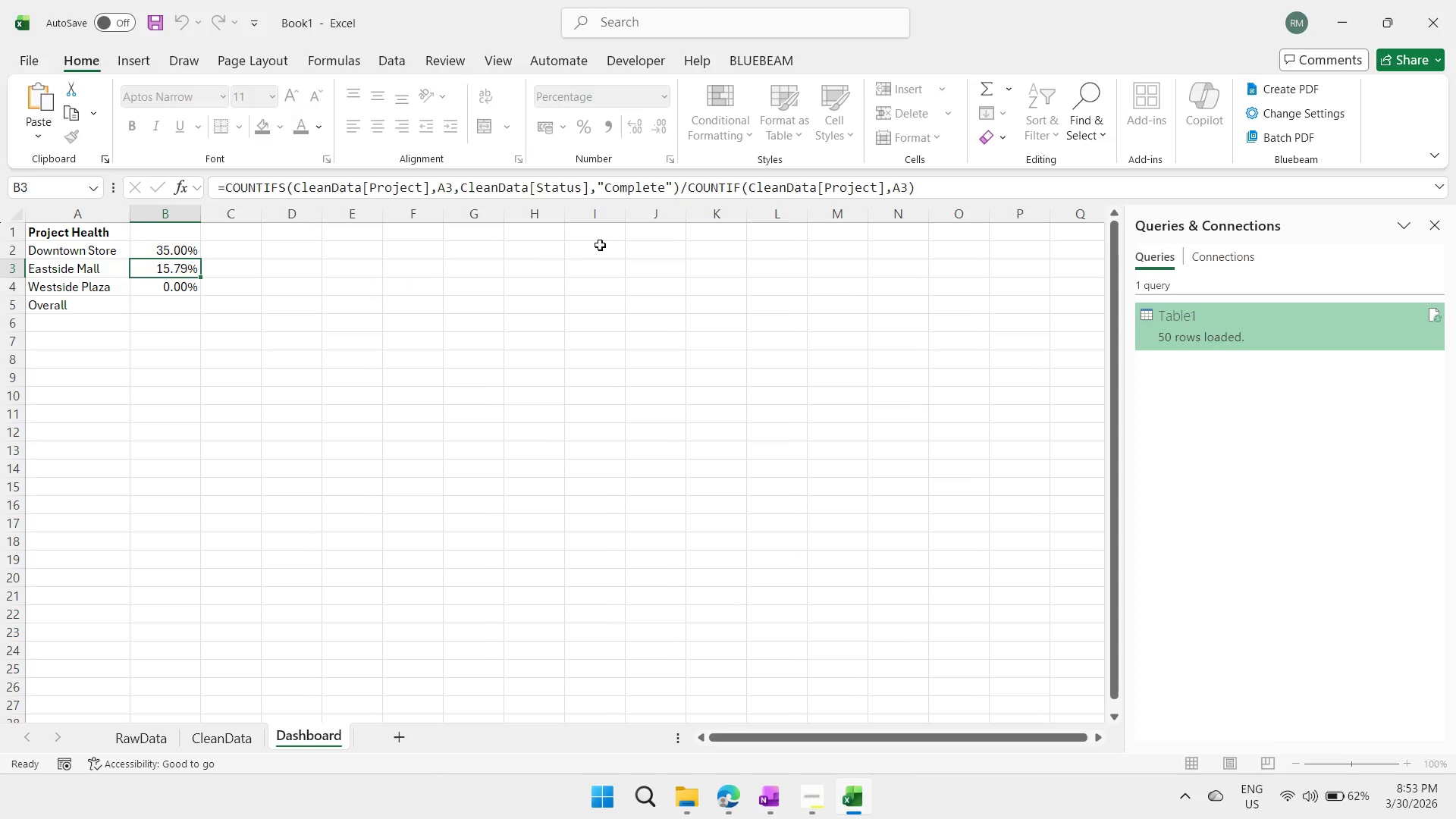 
key(ArrowUp)
 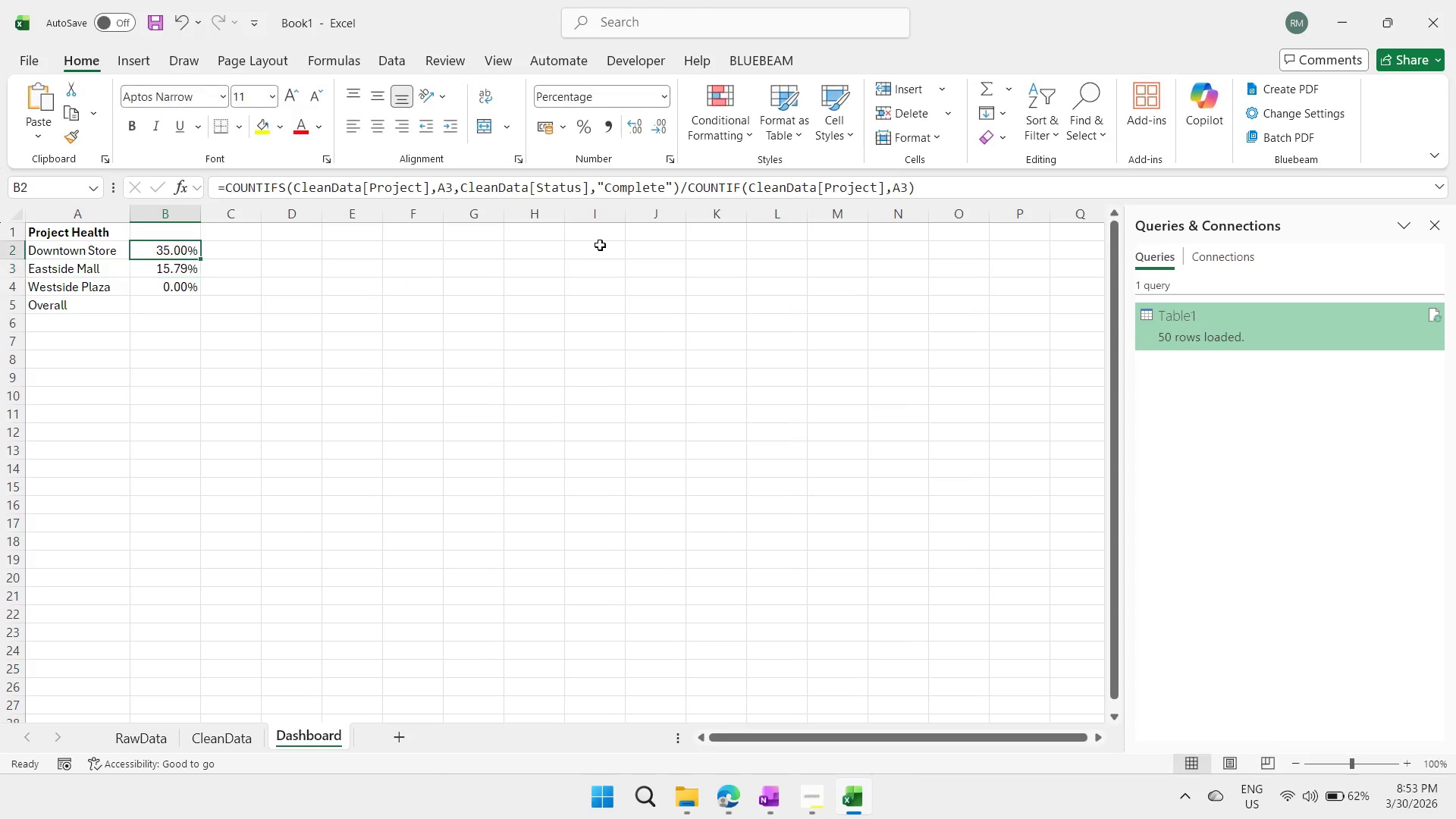 
key(ArrowUp)
 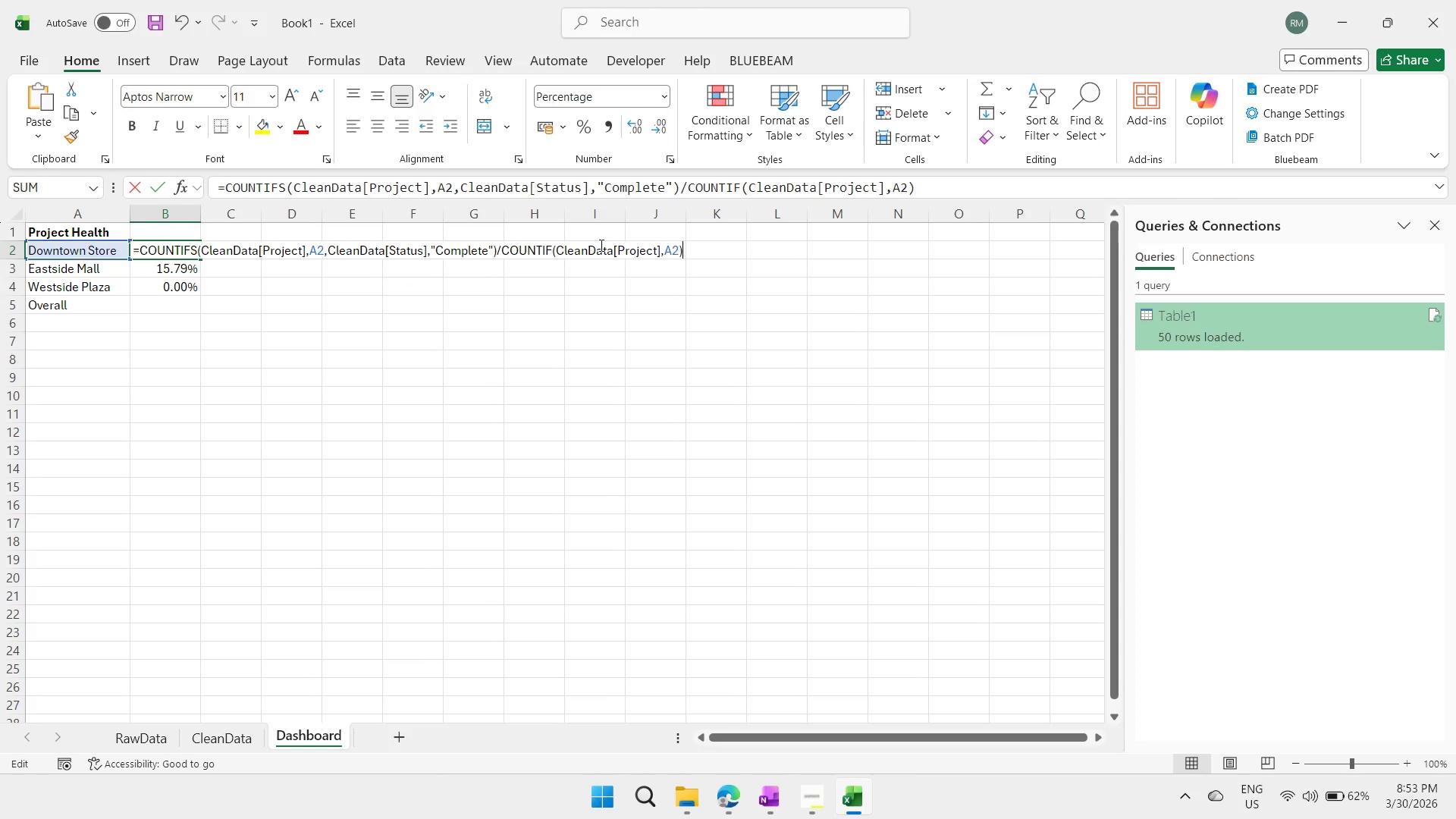 
key(F2)
 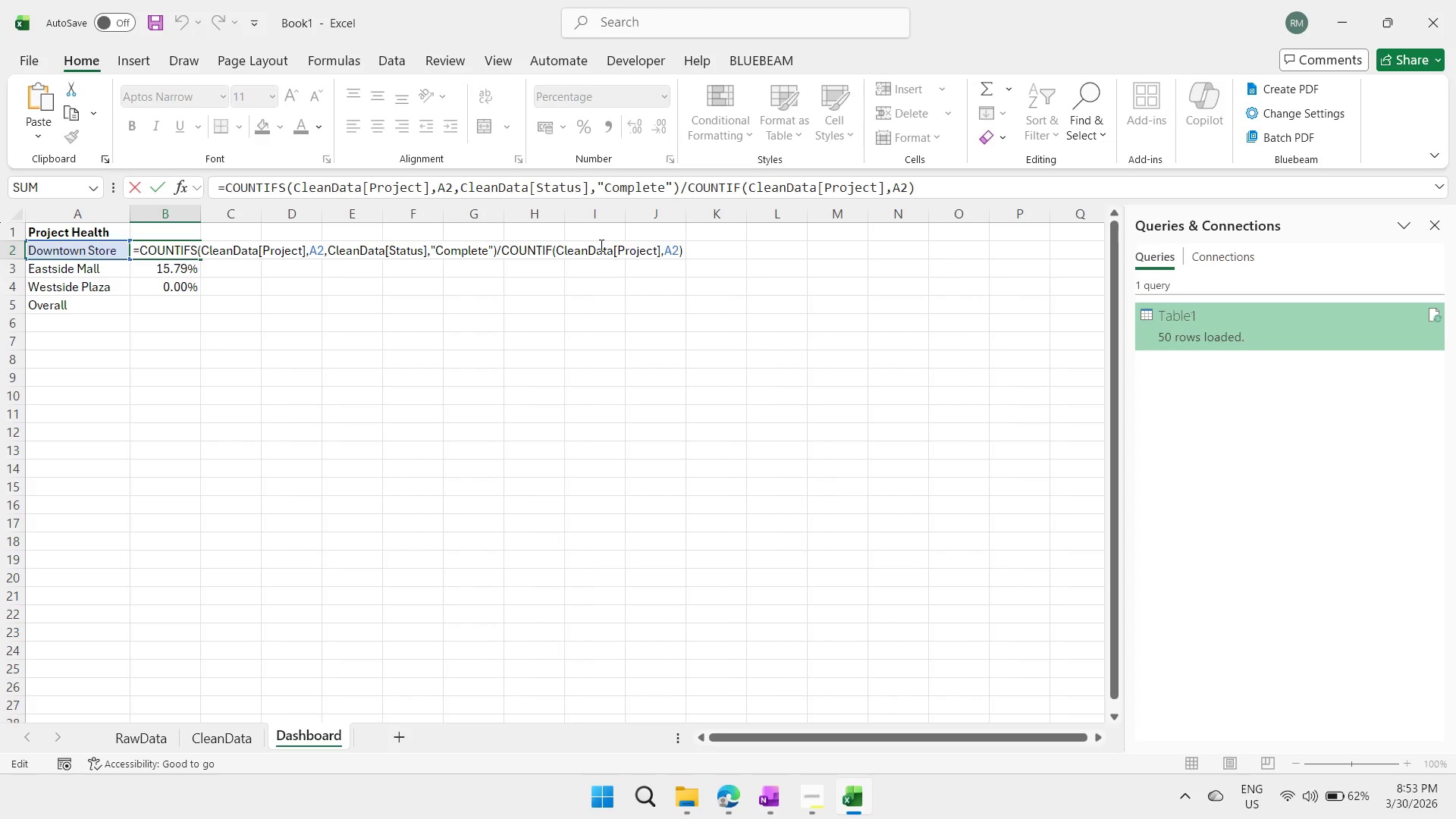 
key(Escape)
 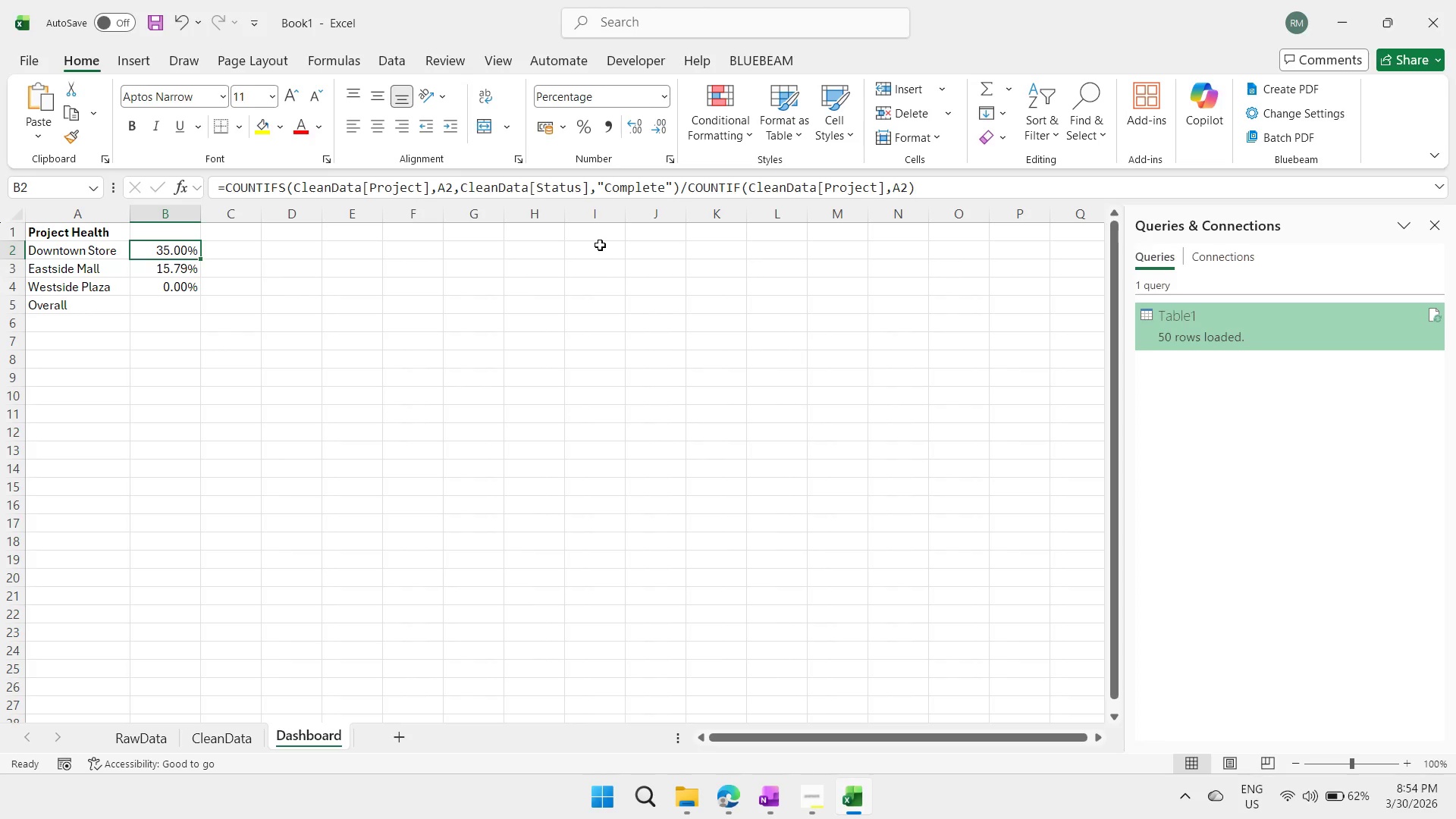 
wait(26.47)
 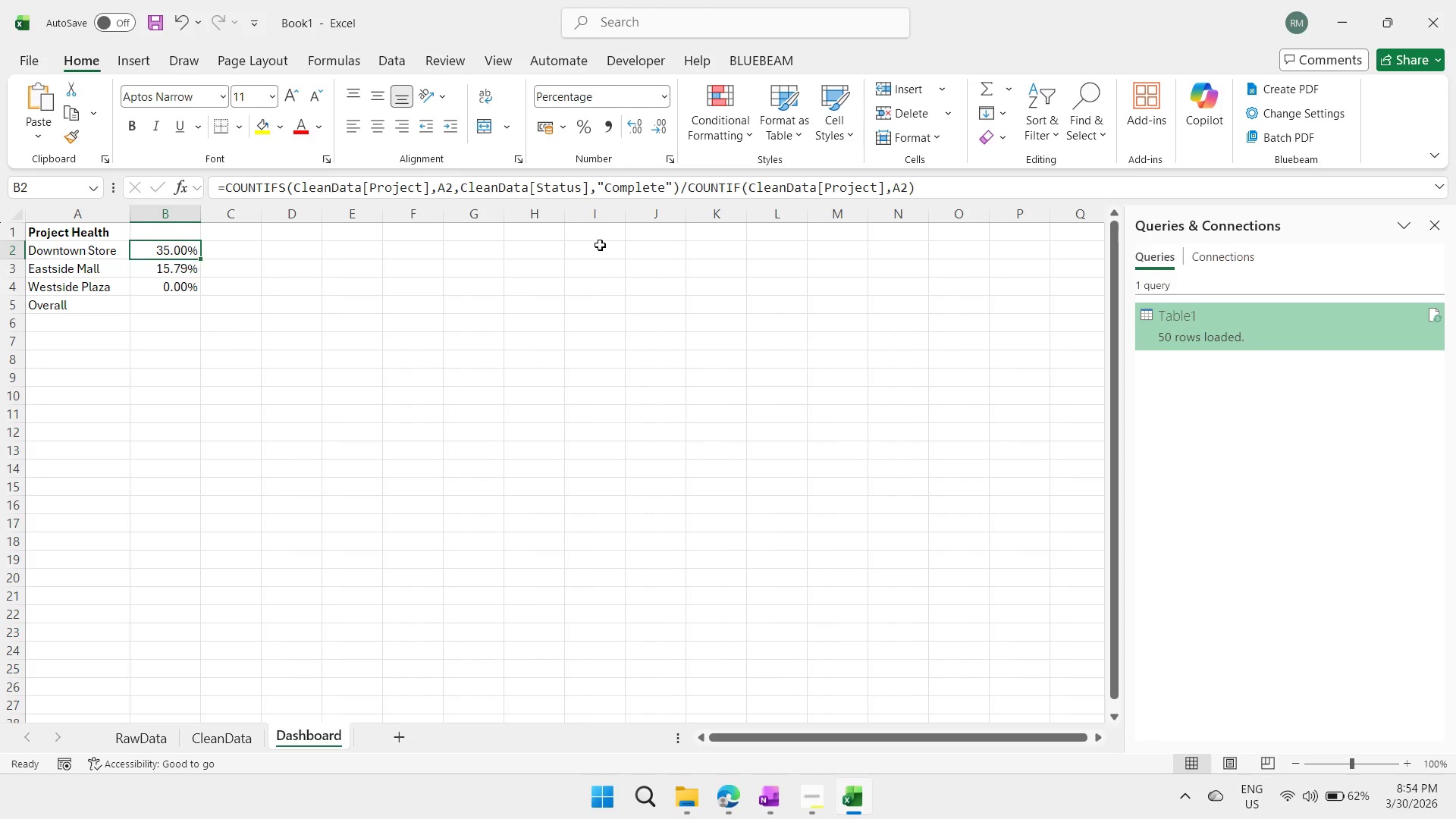 
key(ArrowDown)
 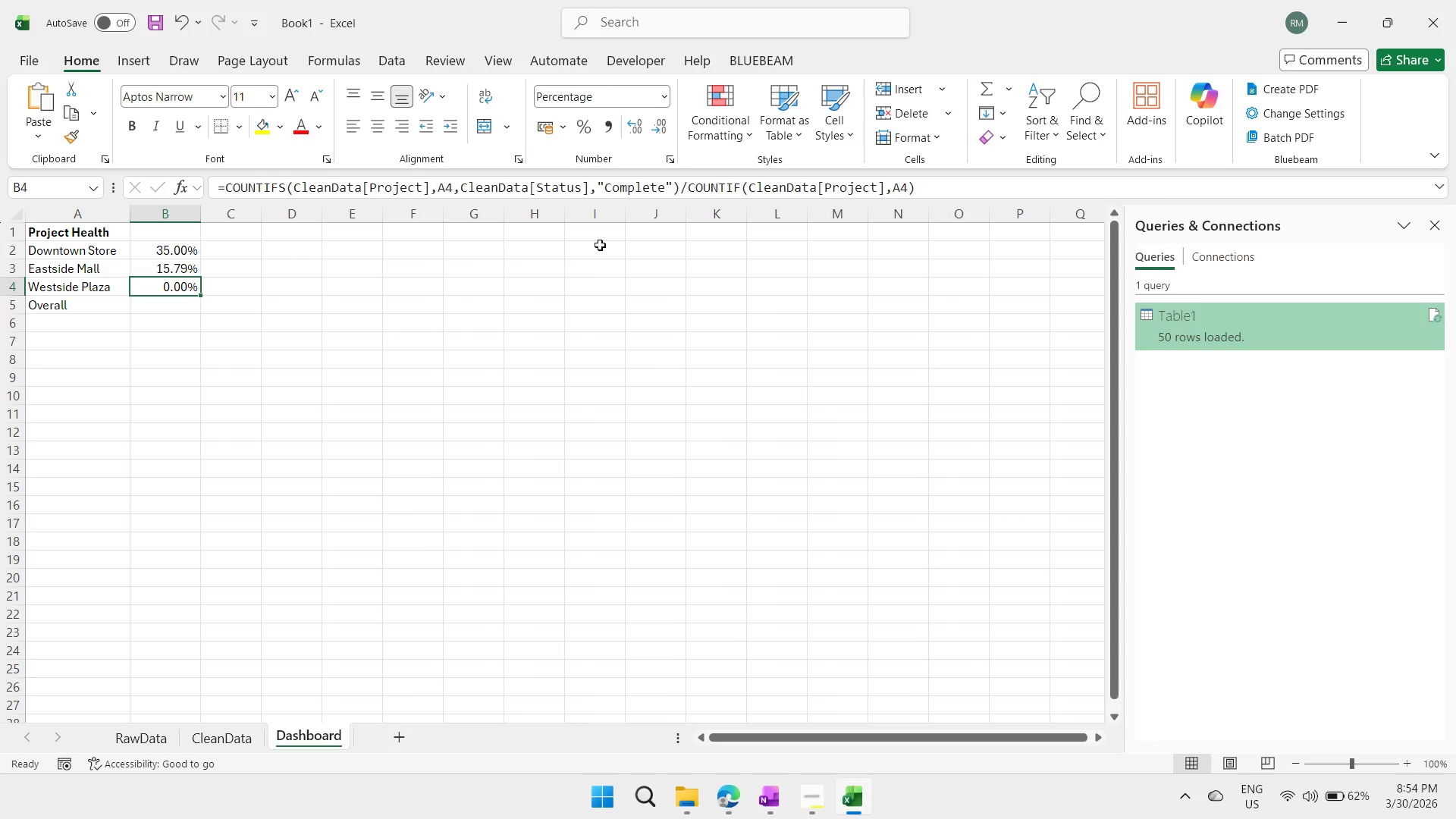 
key(ArrowDown)
 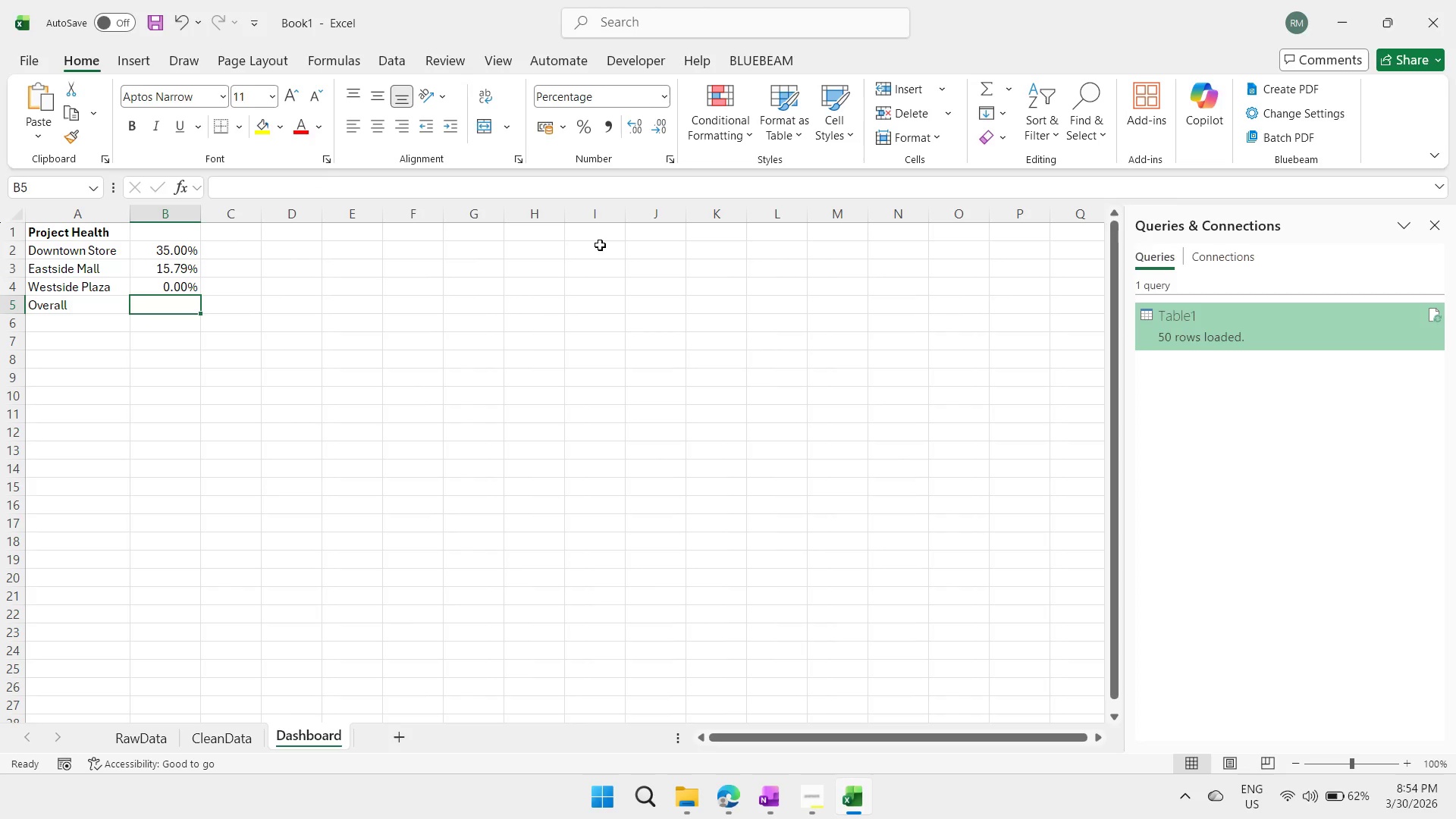 
key(ArrowDown)
 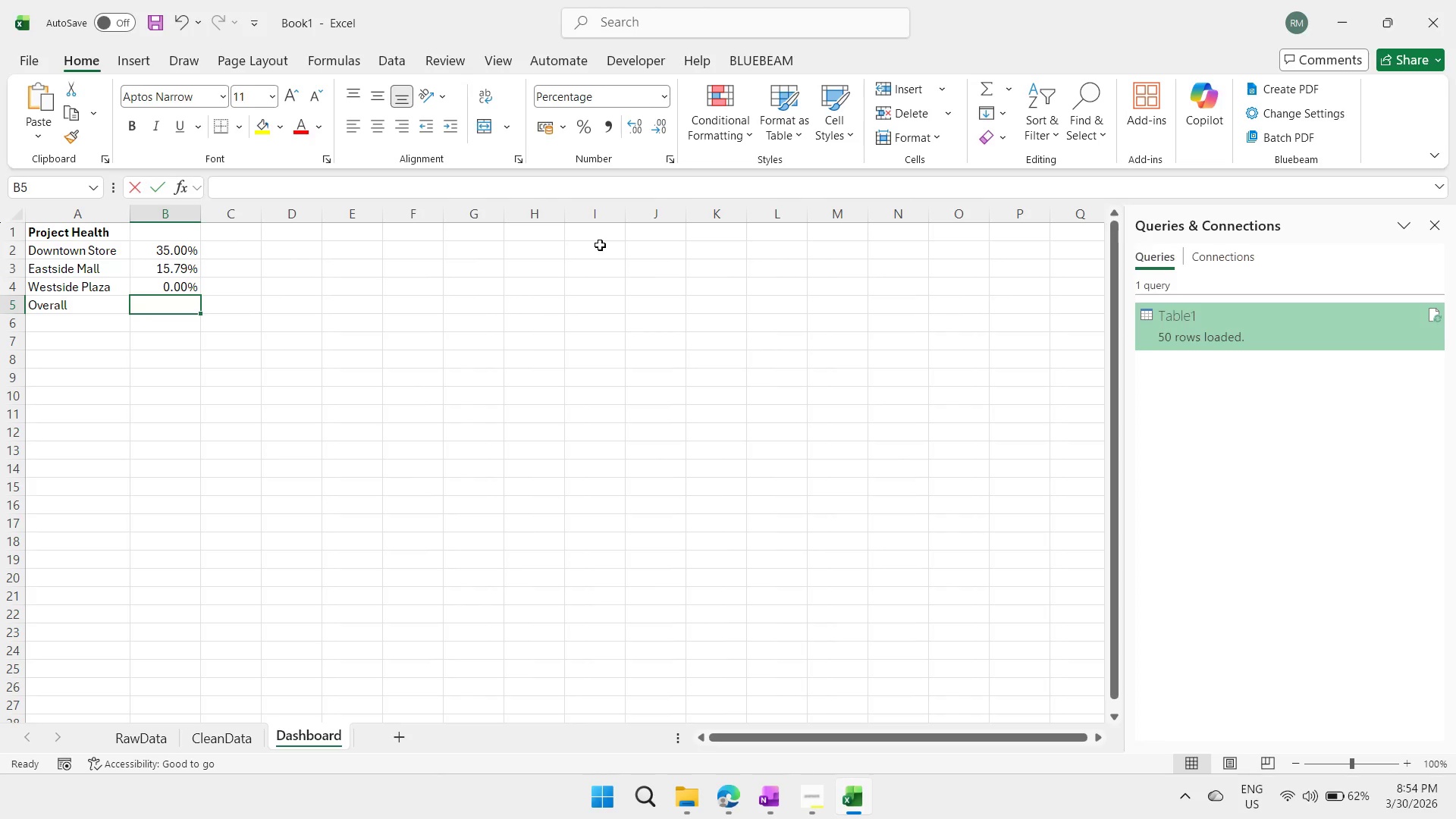 
type(=COUNTIF(CL)
key(Backspace)
type(lean)
 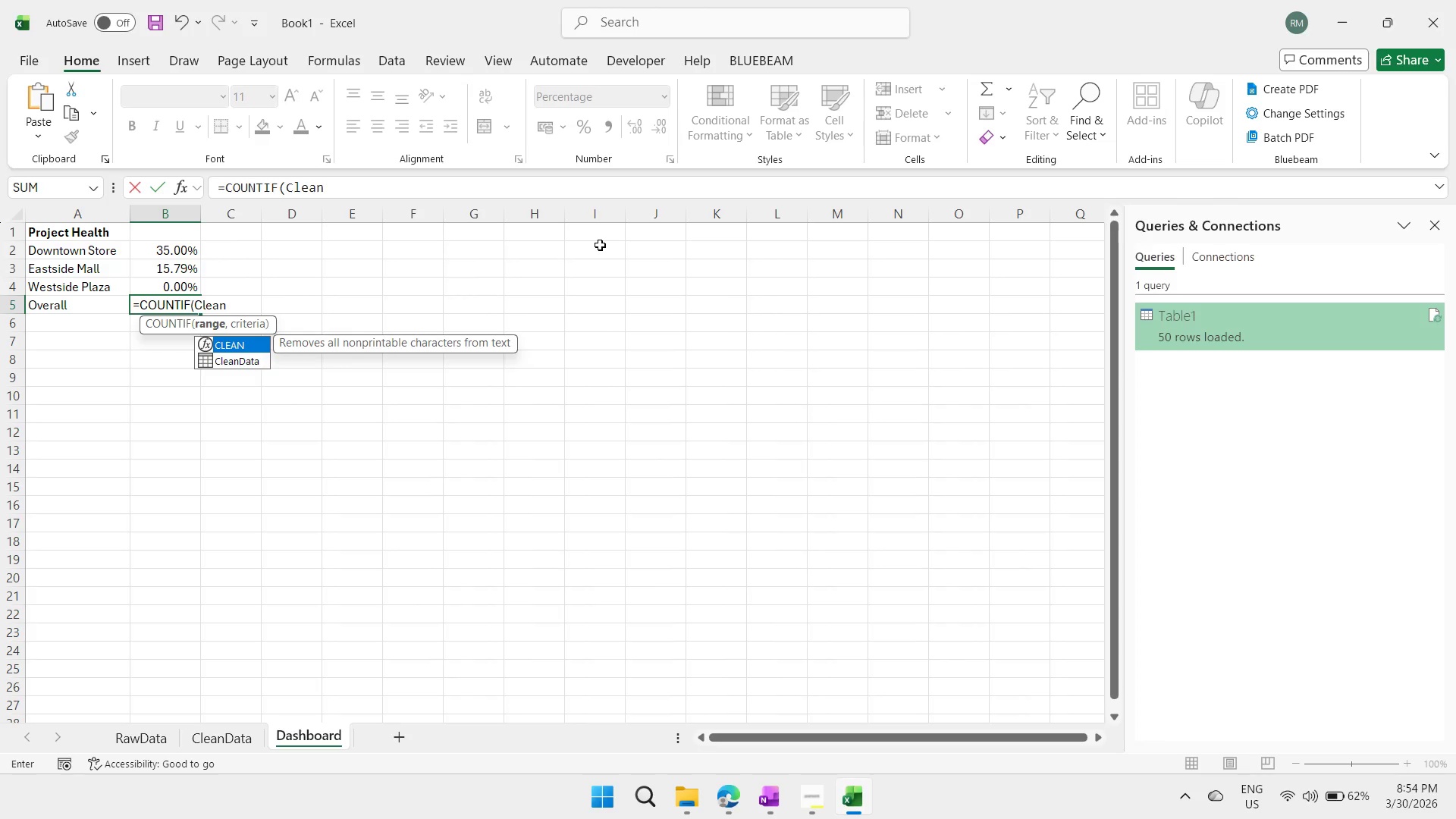 
double_click([240, 358])
 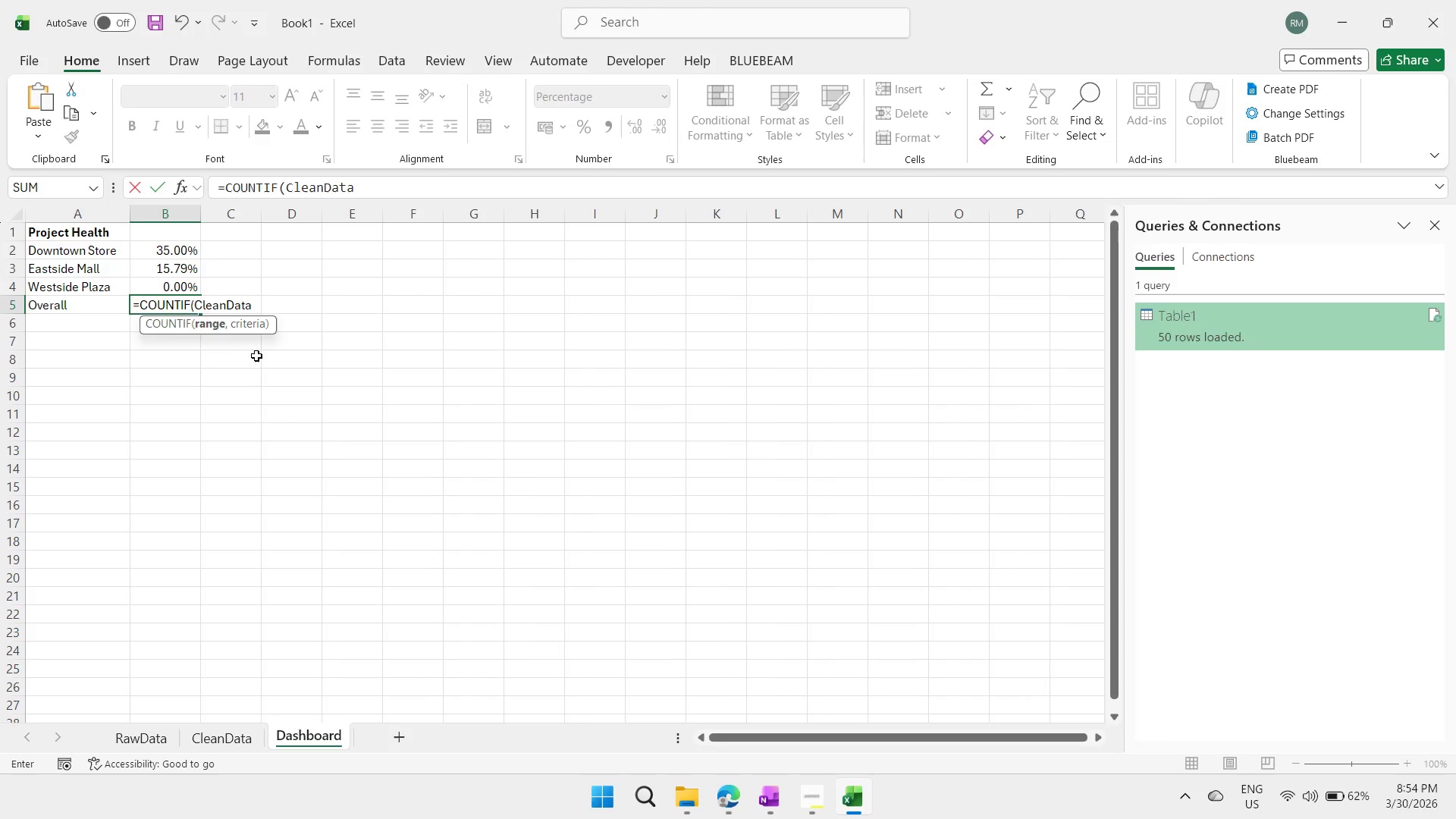 
key(BracketLeft)
 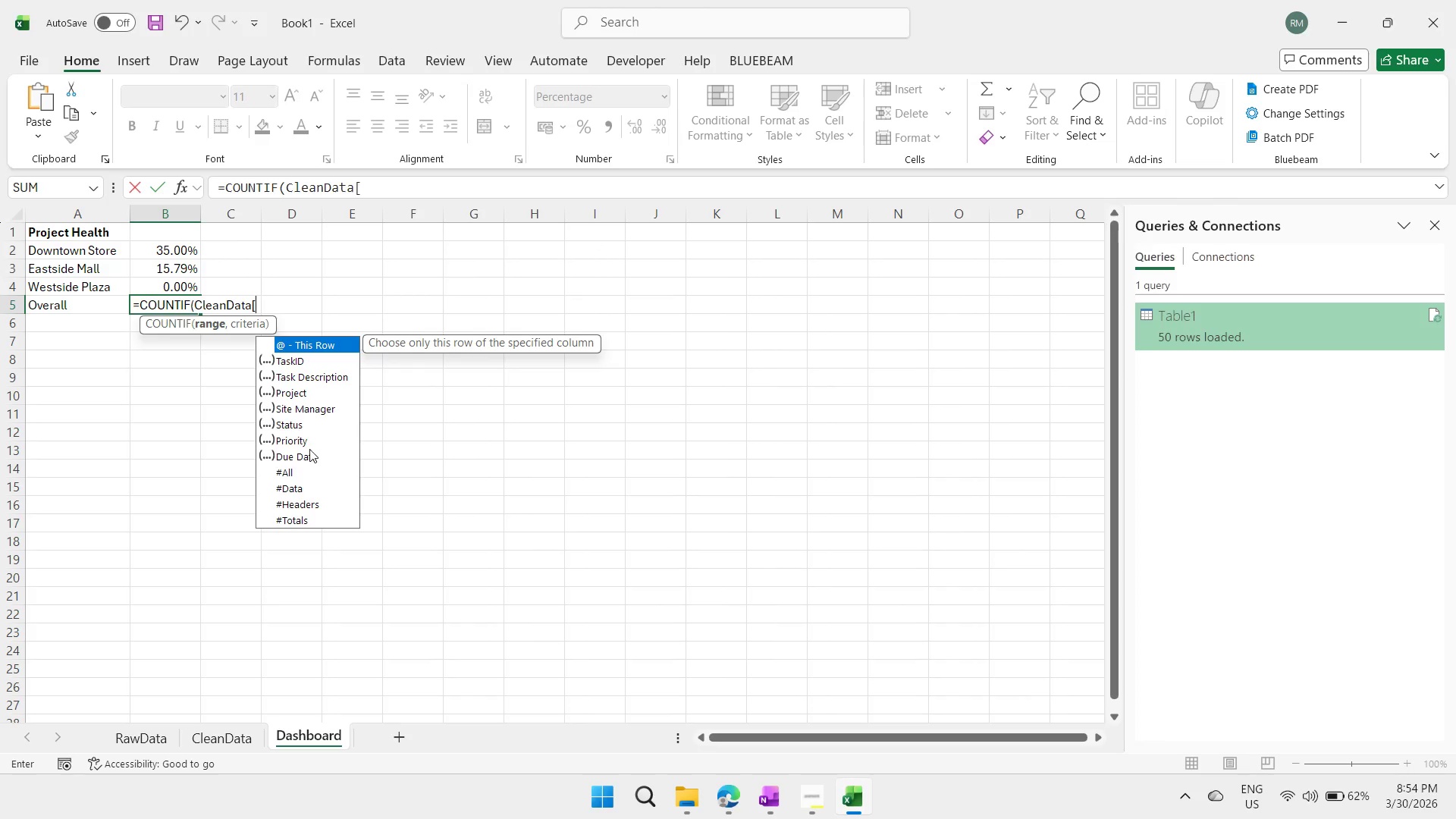 
double_click([292, 424])
 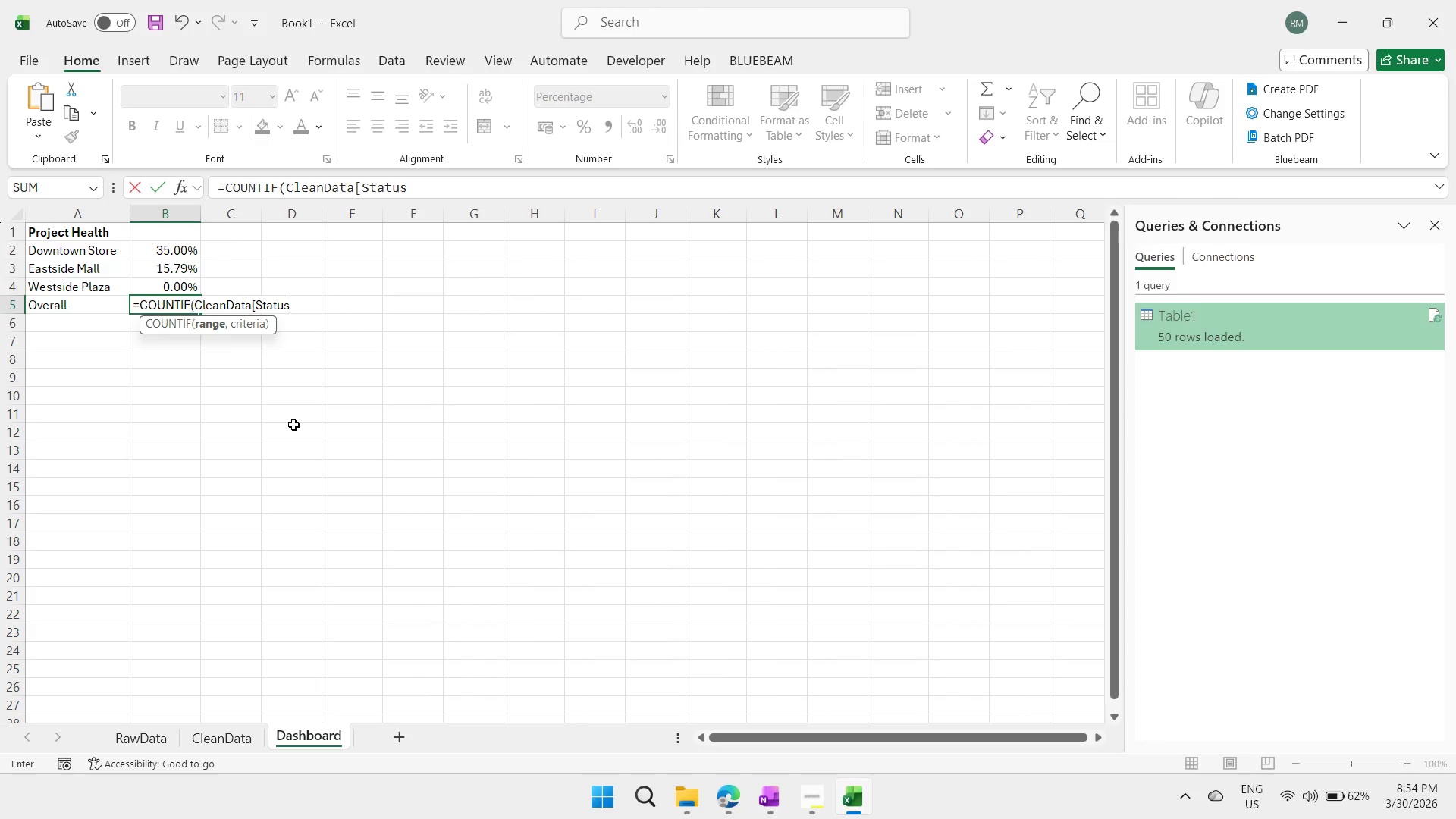 
type(], "Complete")/)
 